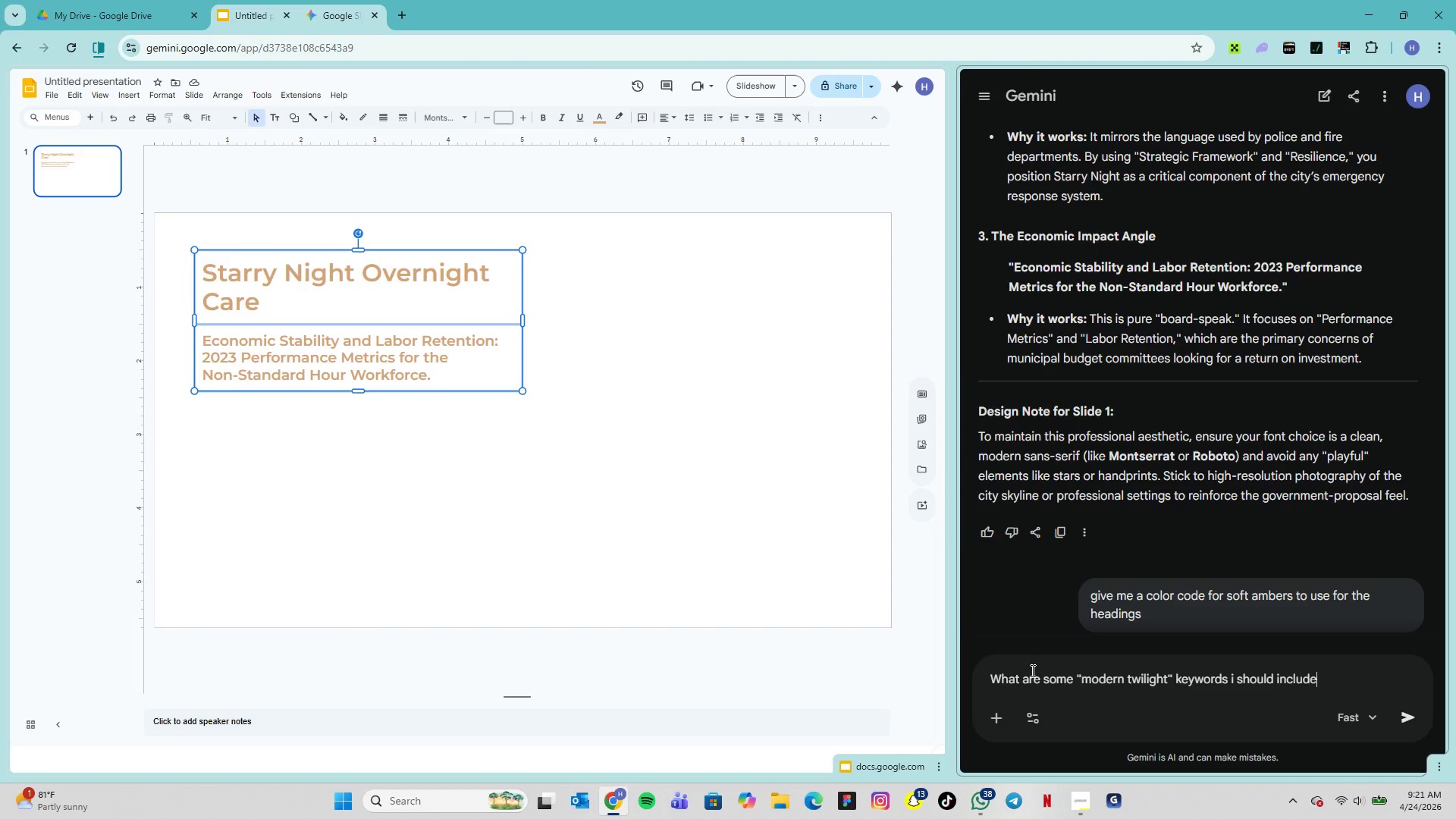 
type( to set a professional tone for a munucipal board?)
 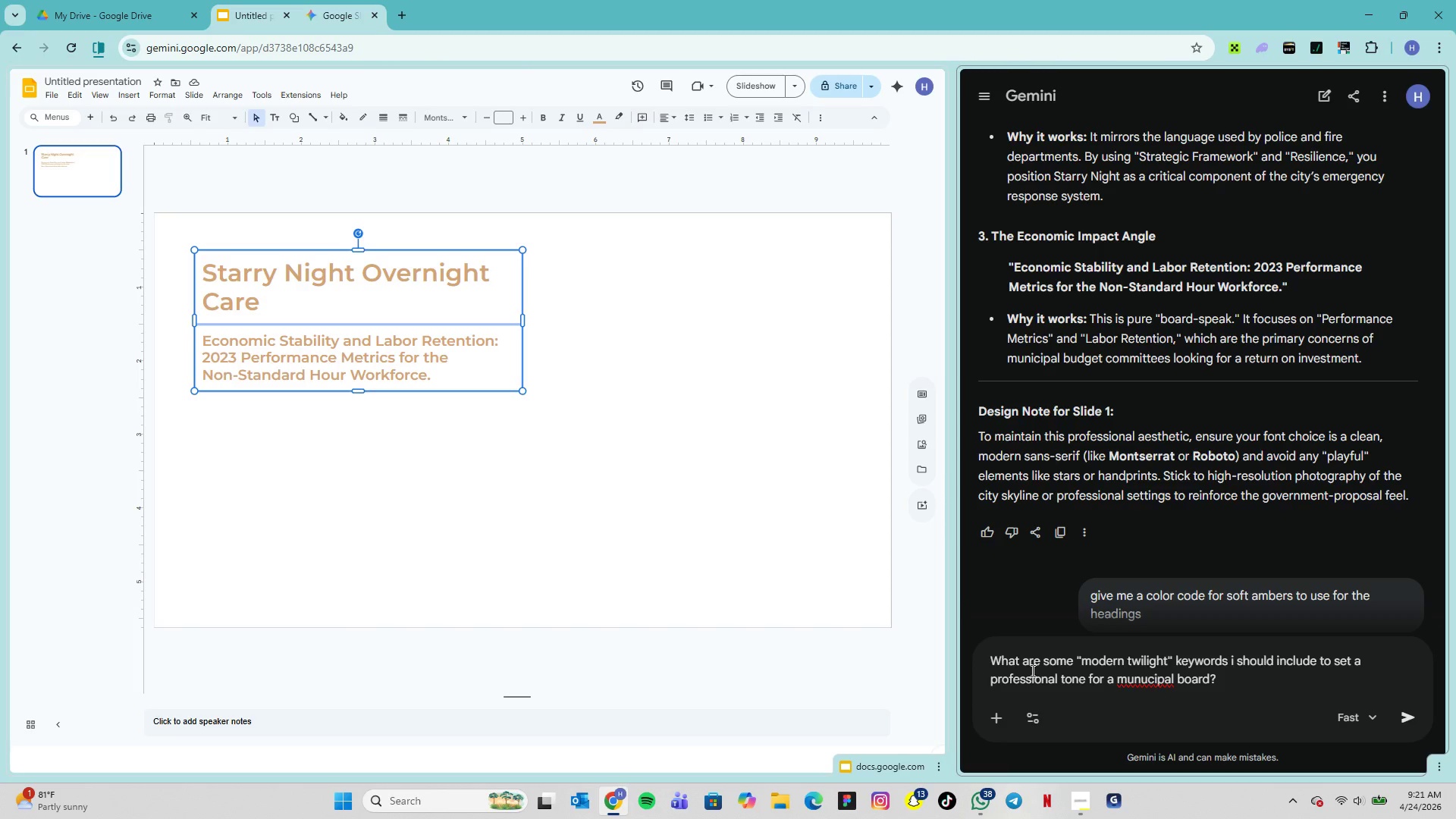 
wait(5.64)
 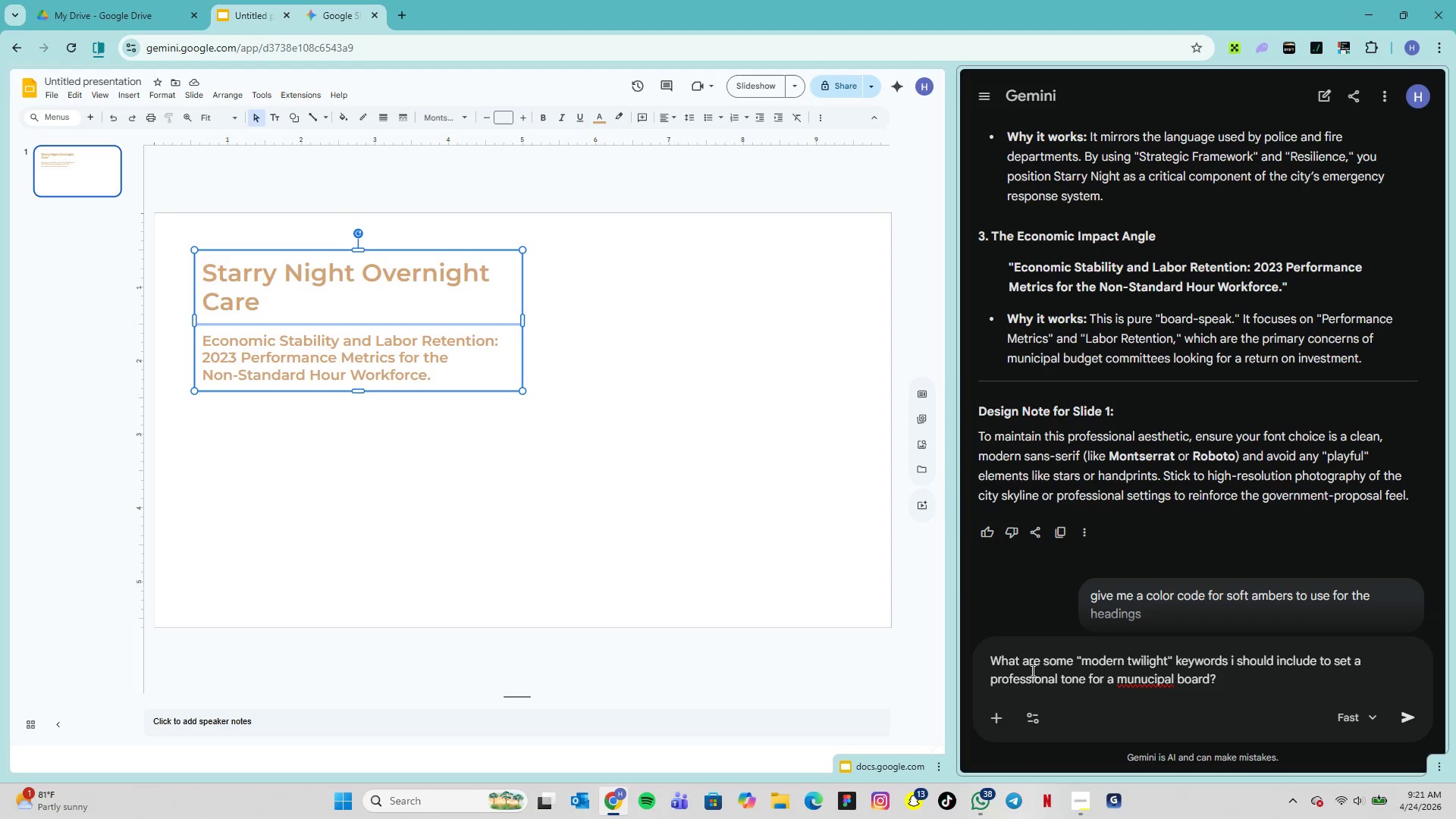 
key(ArrowLeft)
 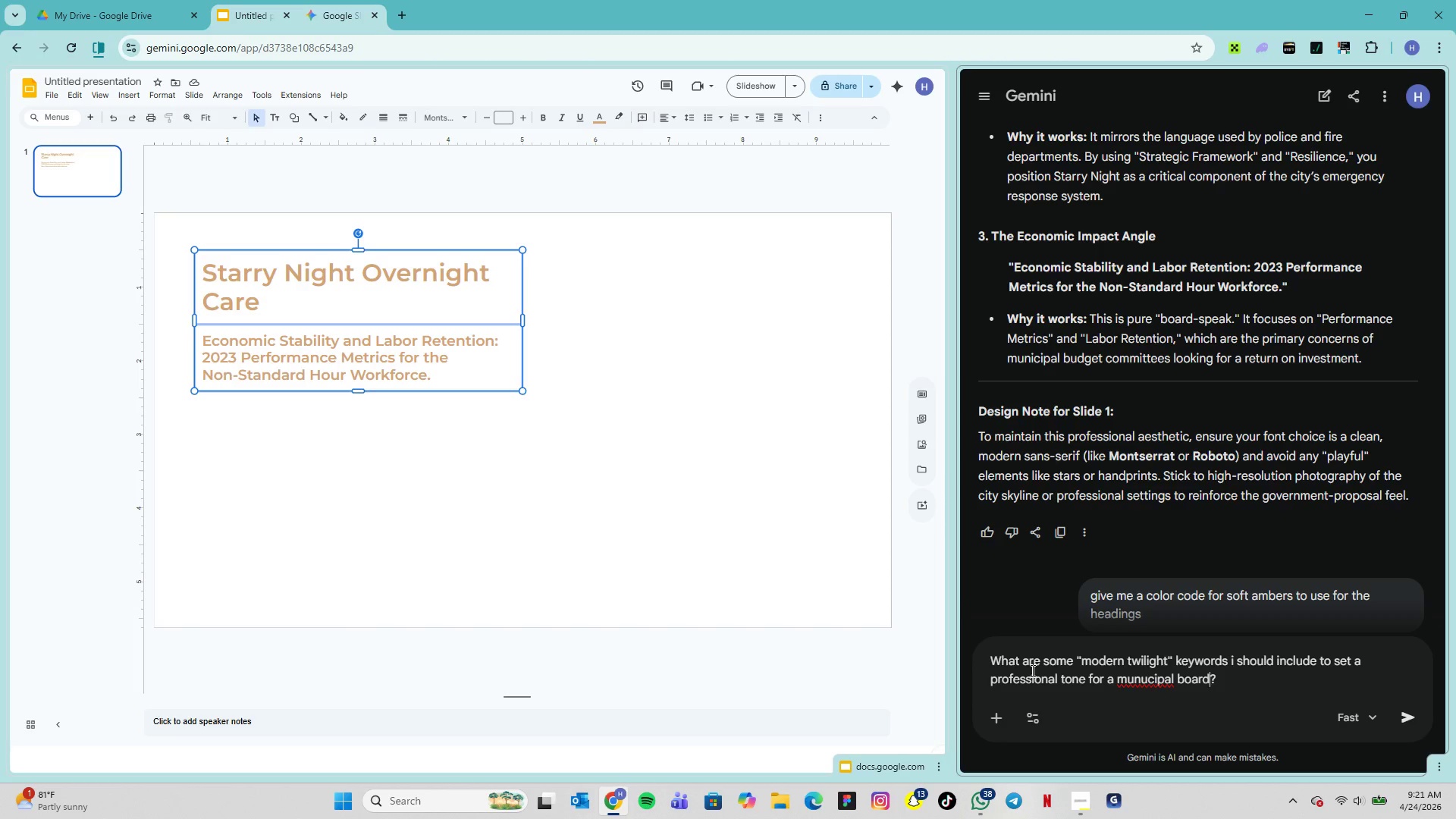 
key(ArrowLeft)
 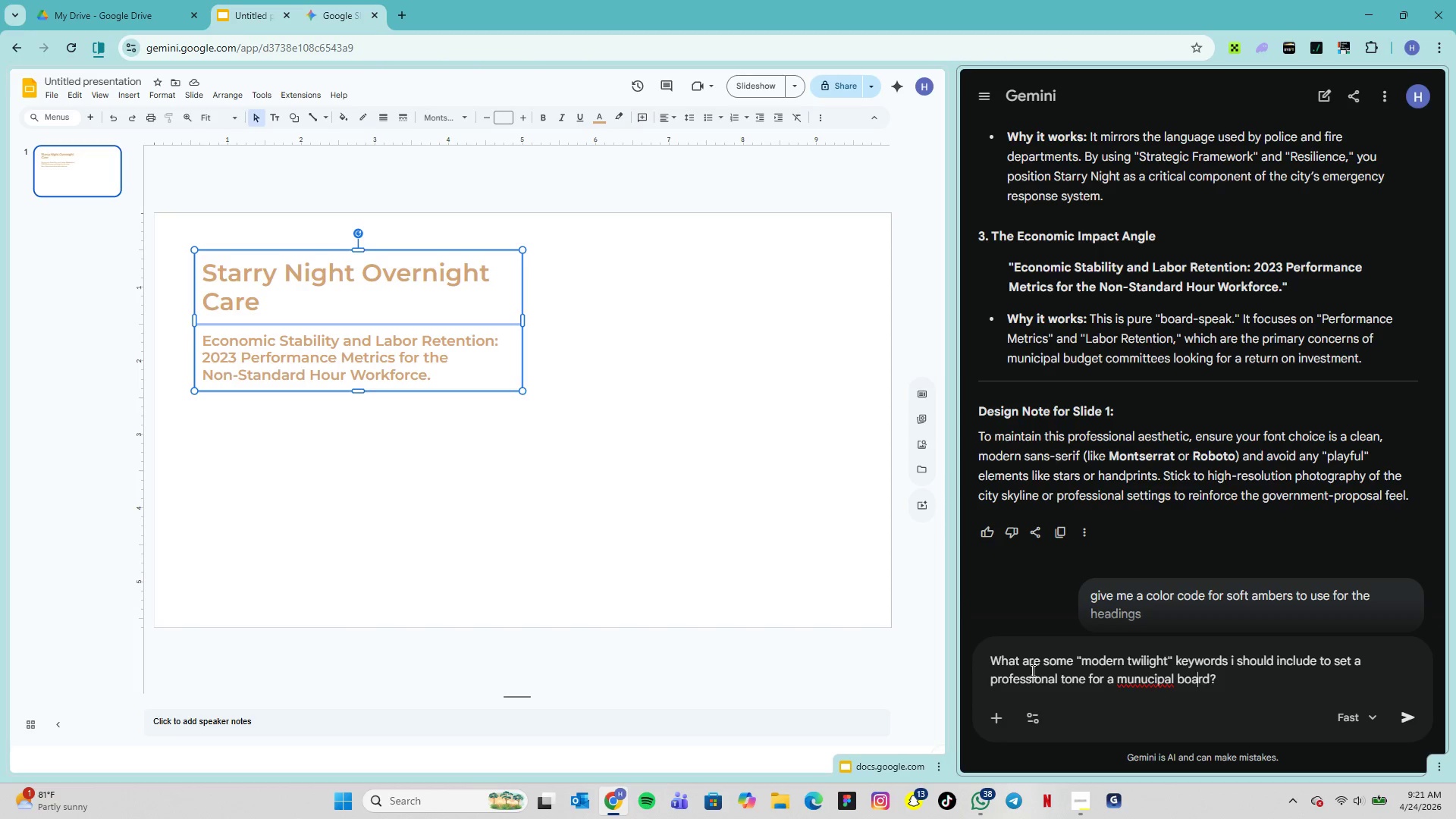 
key(ArrowLeft)
 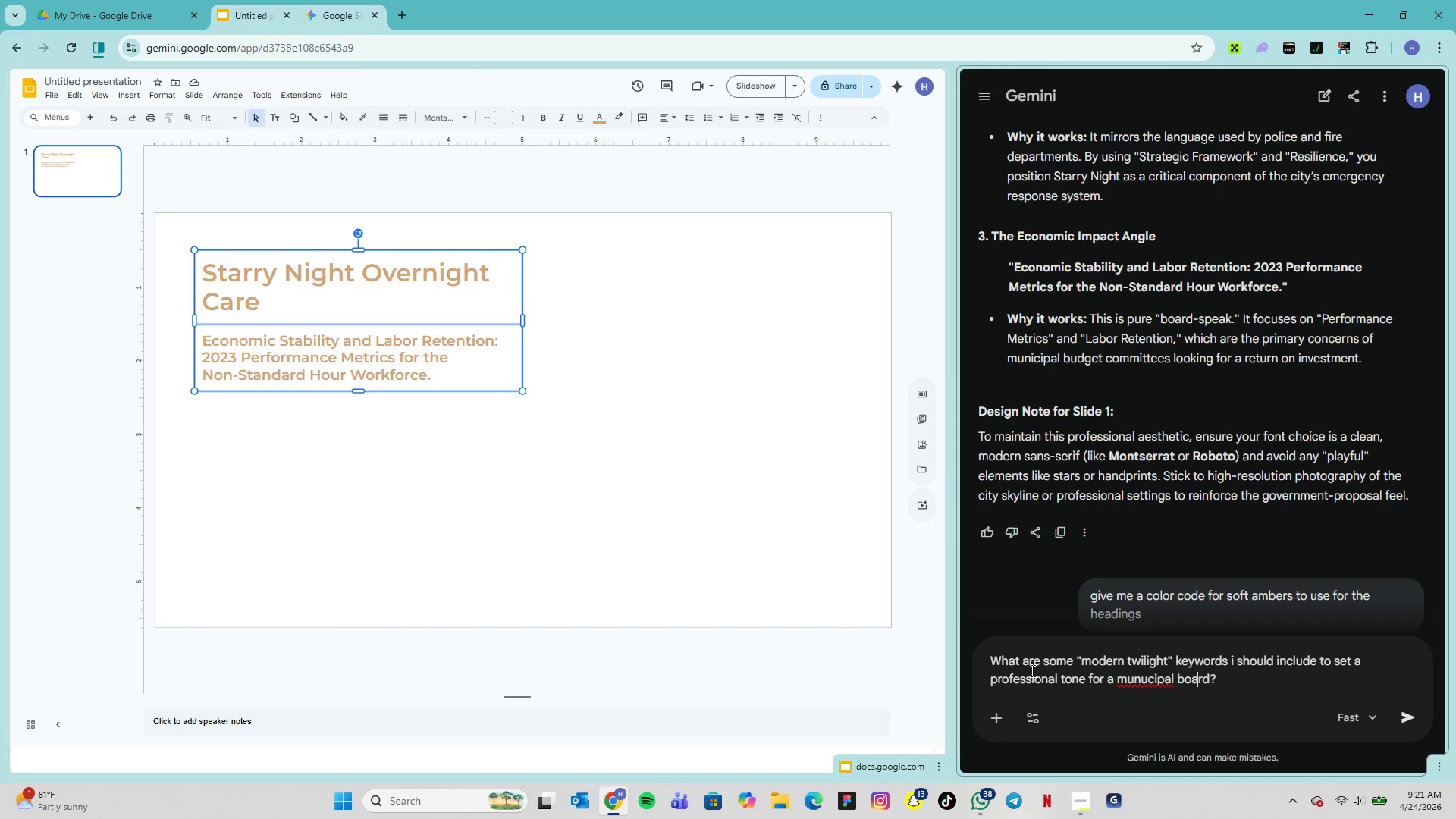 
key(ArrowLeft)
 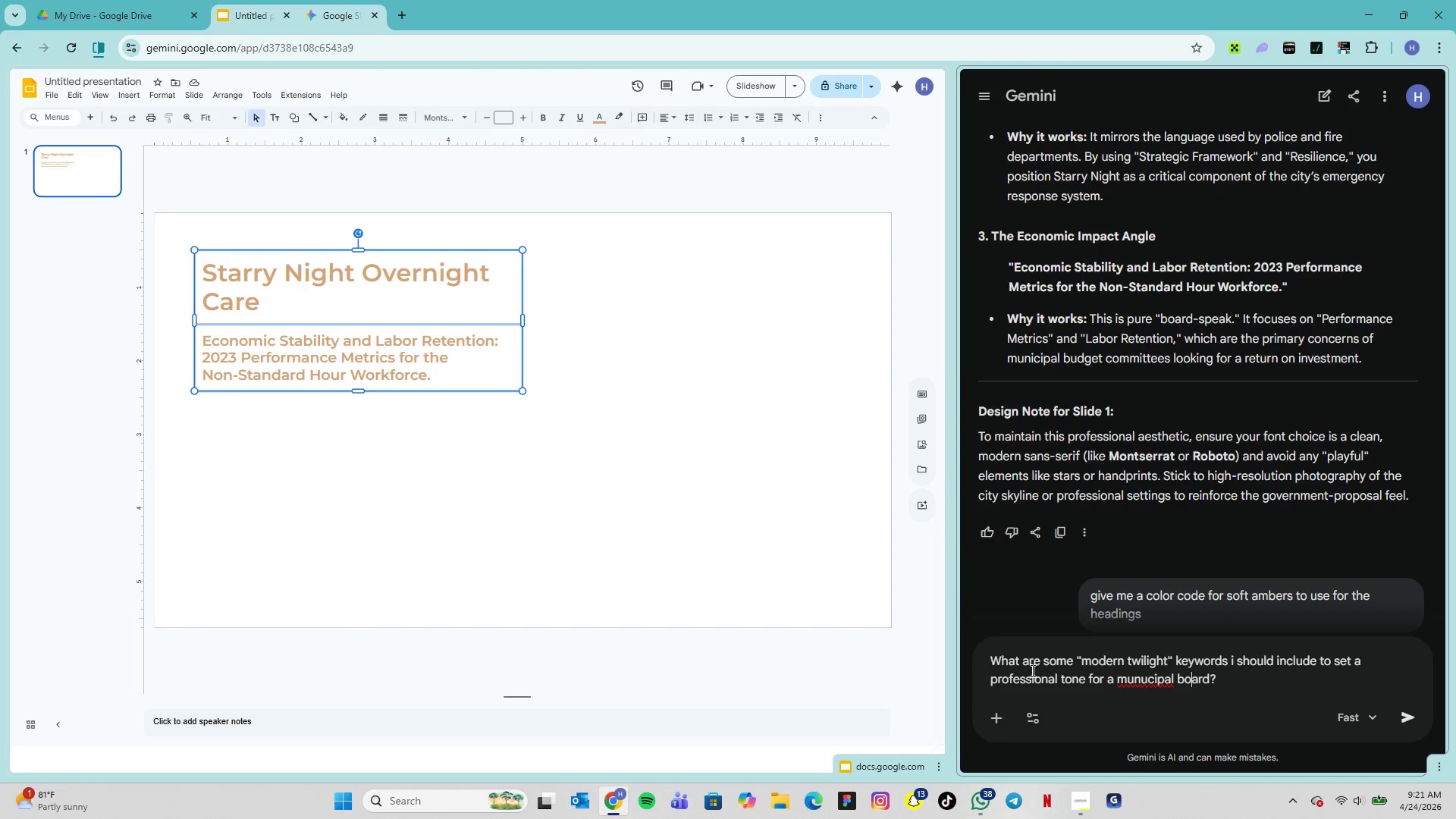 
key(ArrowLeft)
 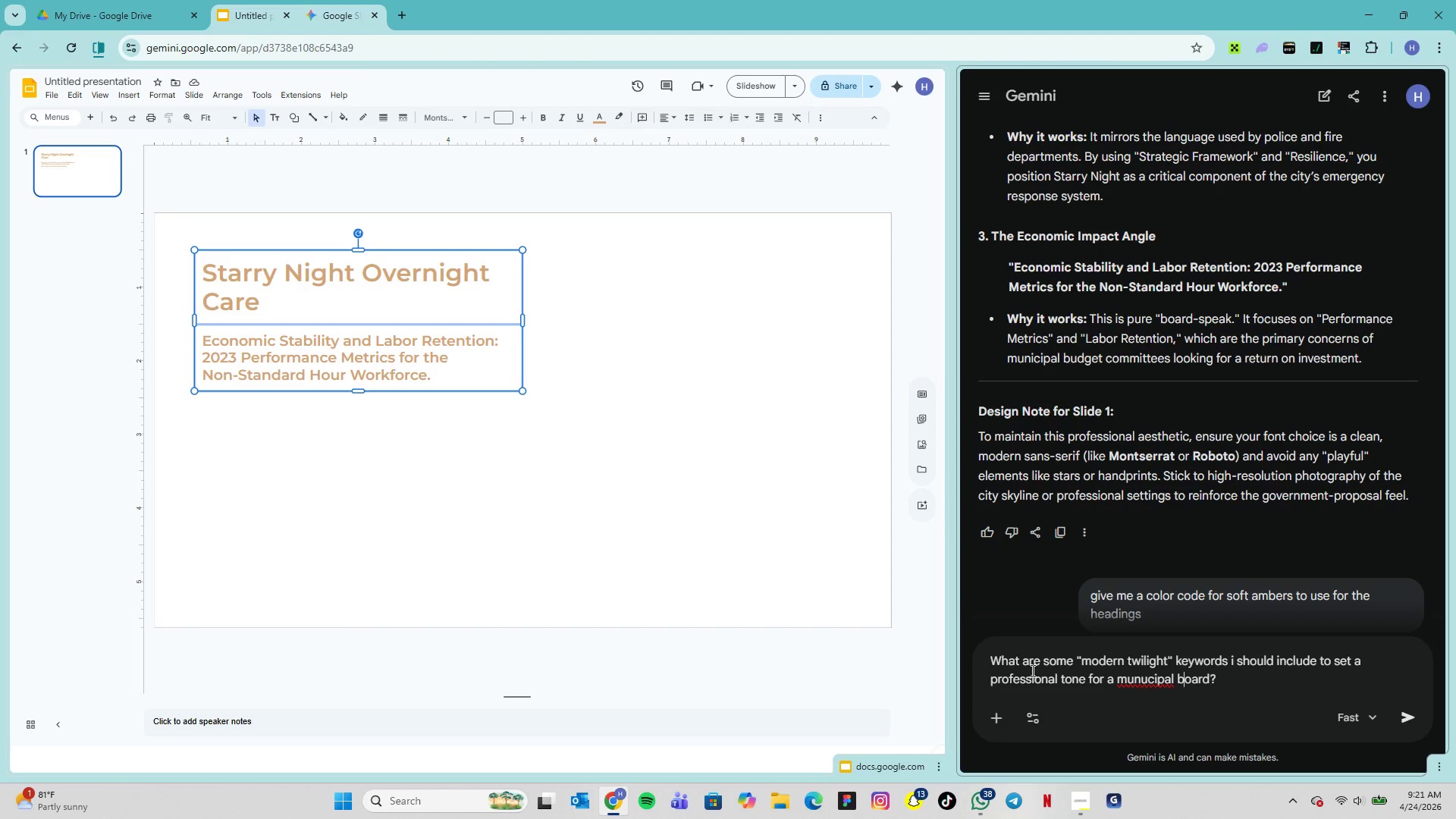 
key(ArrowLeft)
 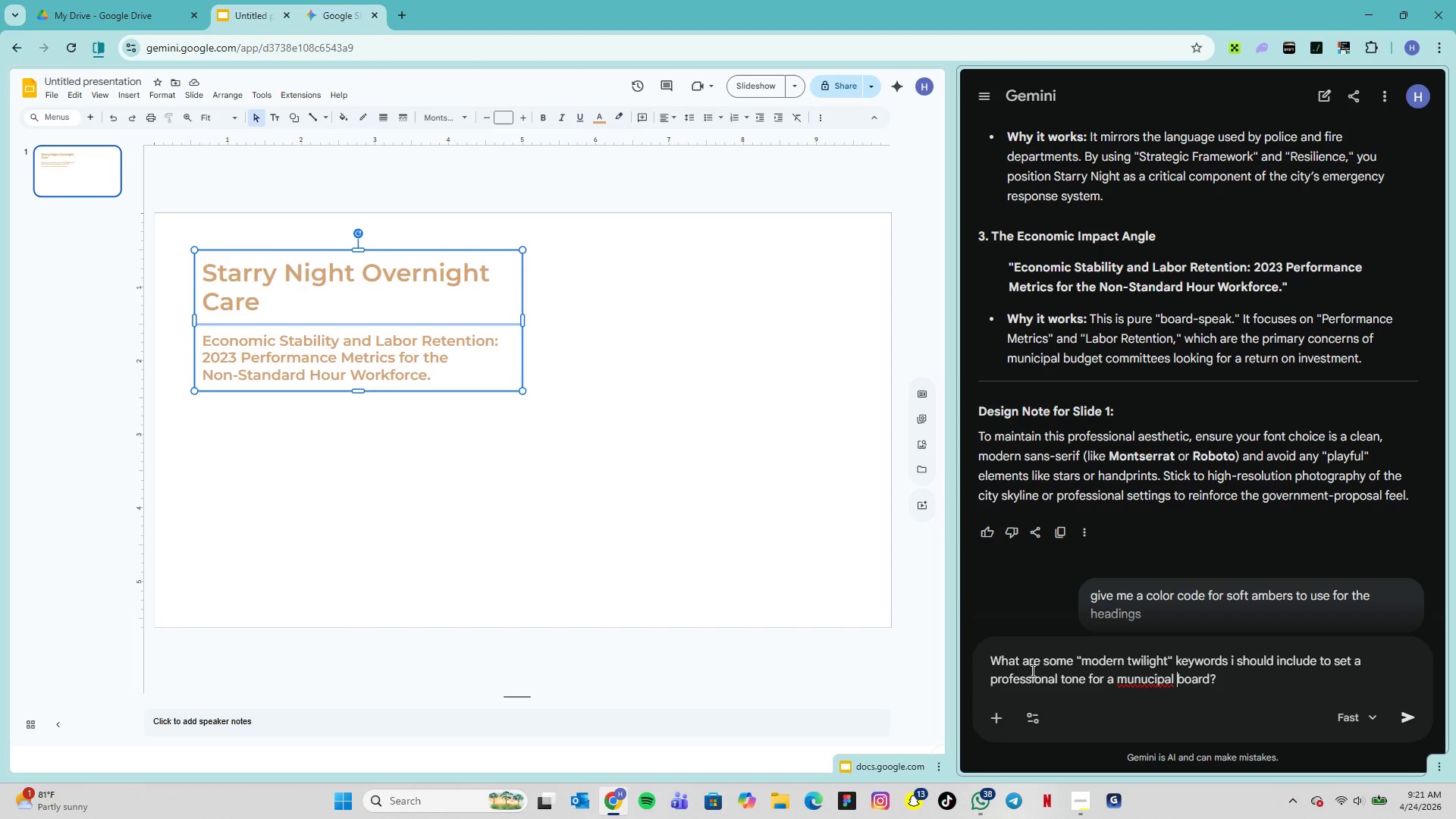 
key(ArrowLeft)
 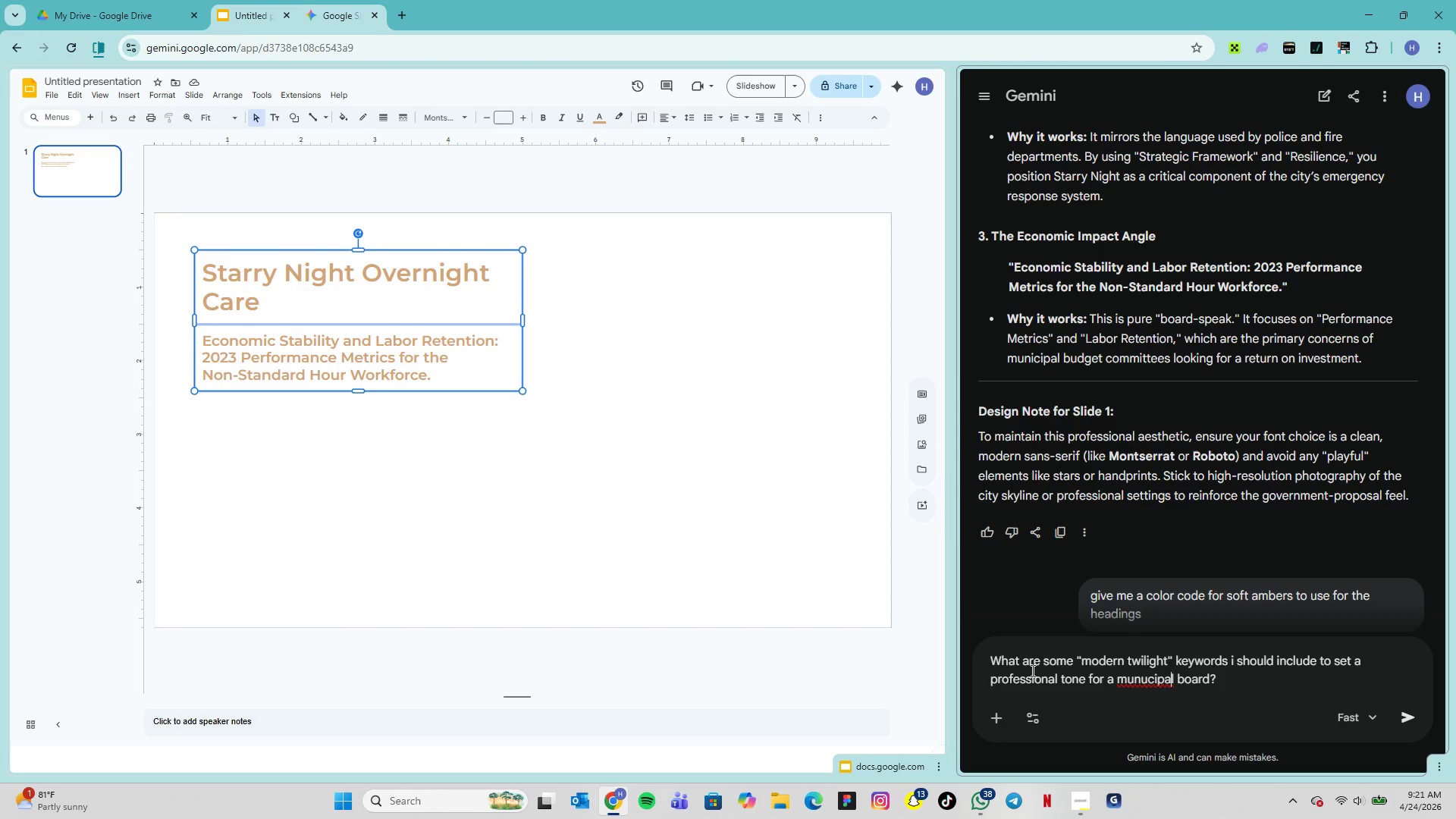 
key(ArrowLeft)
 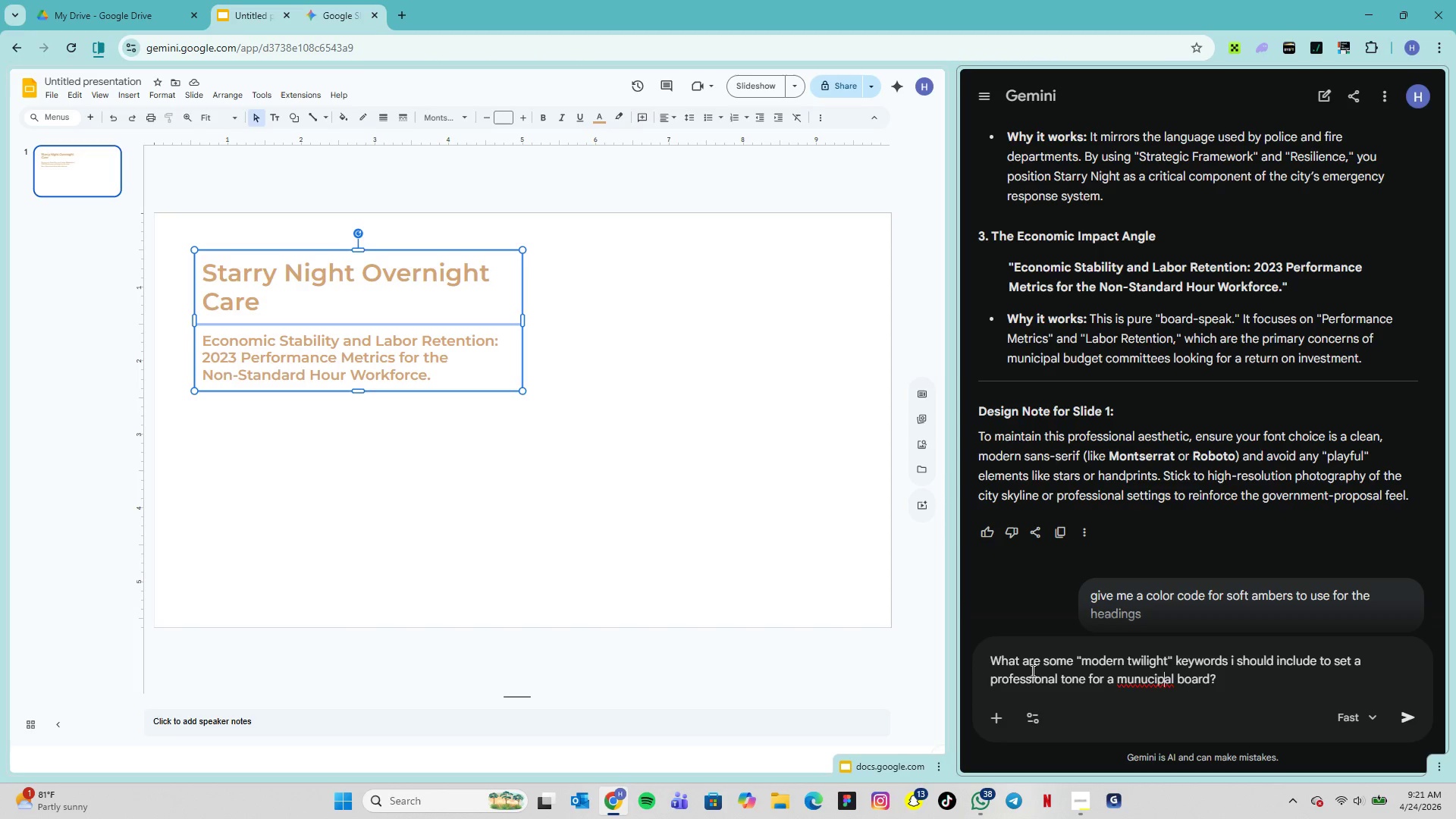 
key(ArrowLeft)
 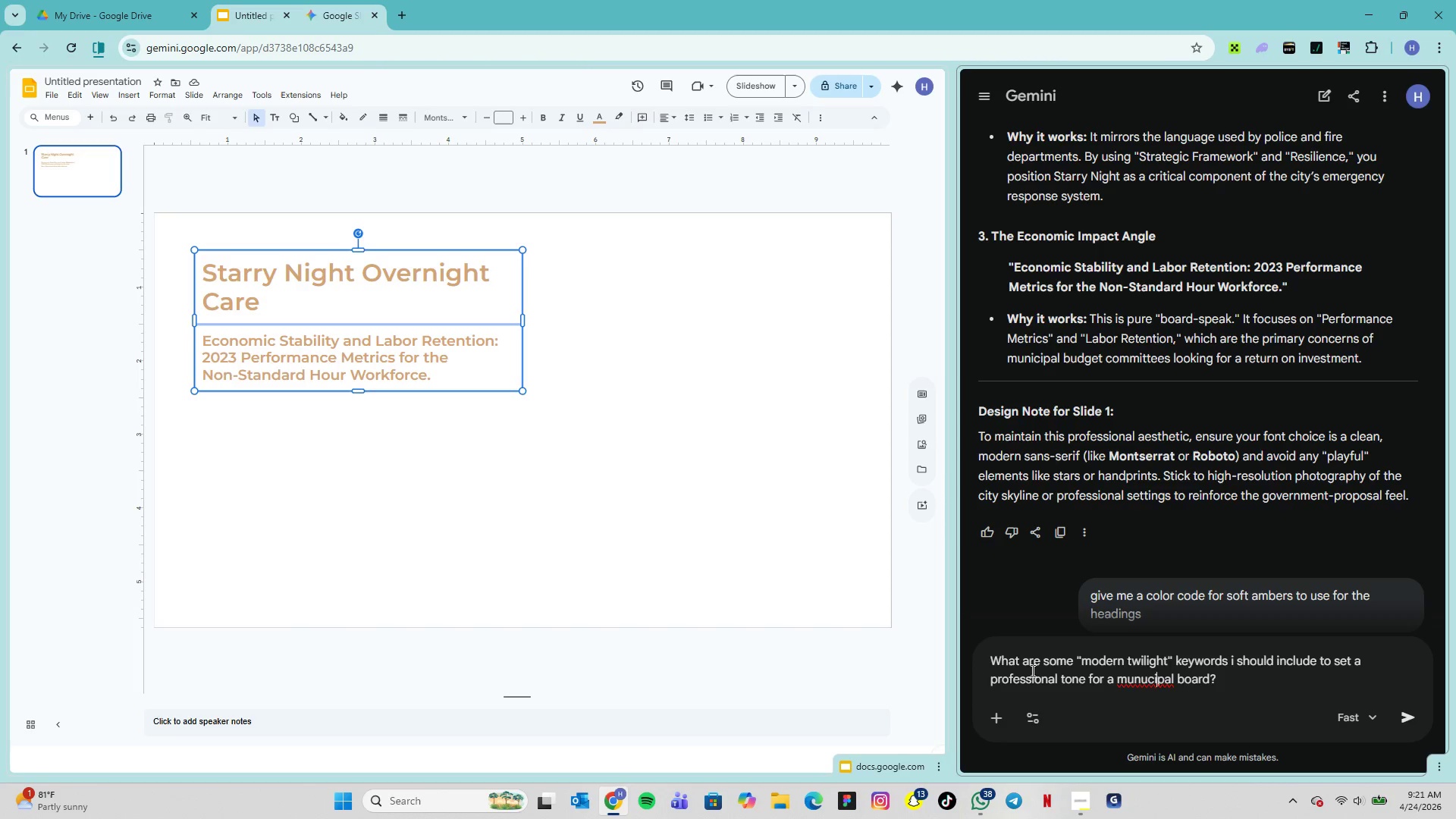 
key(ArrowLeft)
 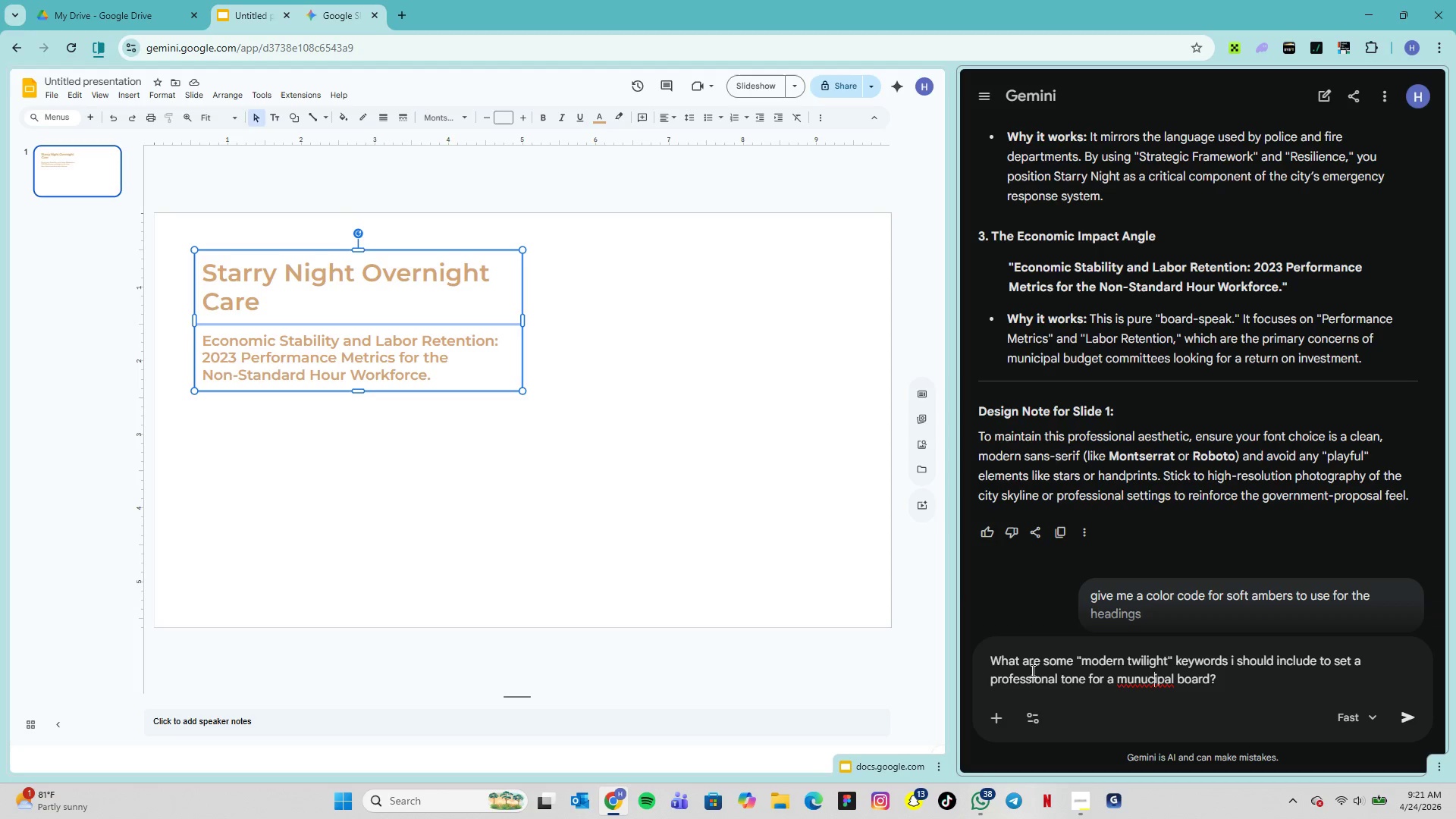 
key(ArrowLeft)
 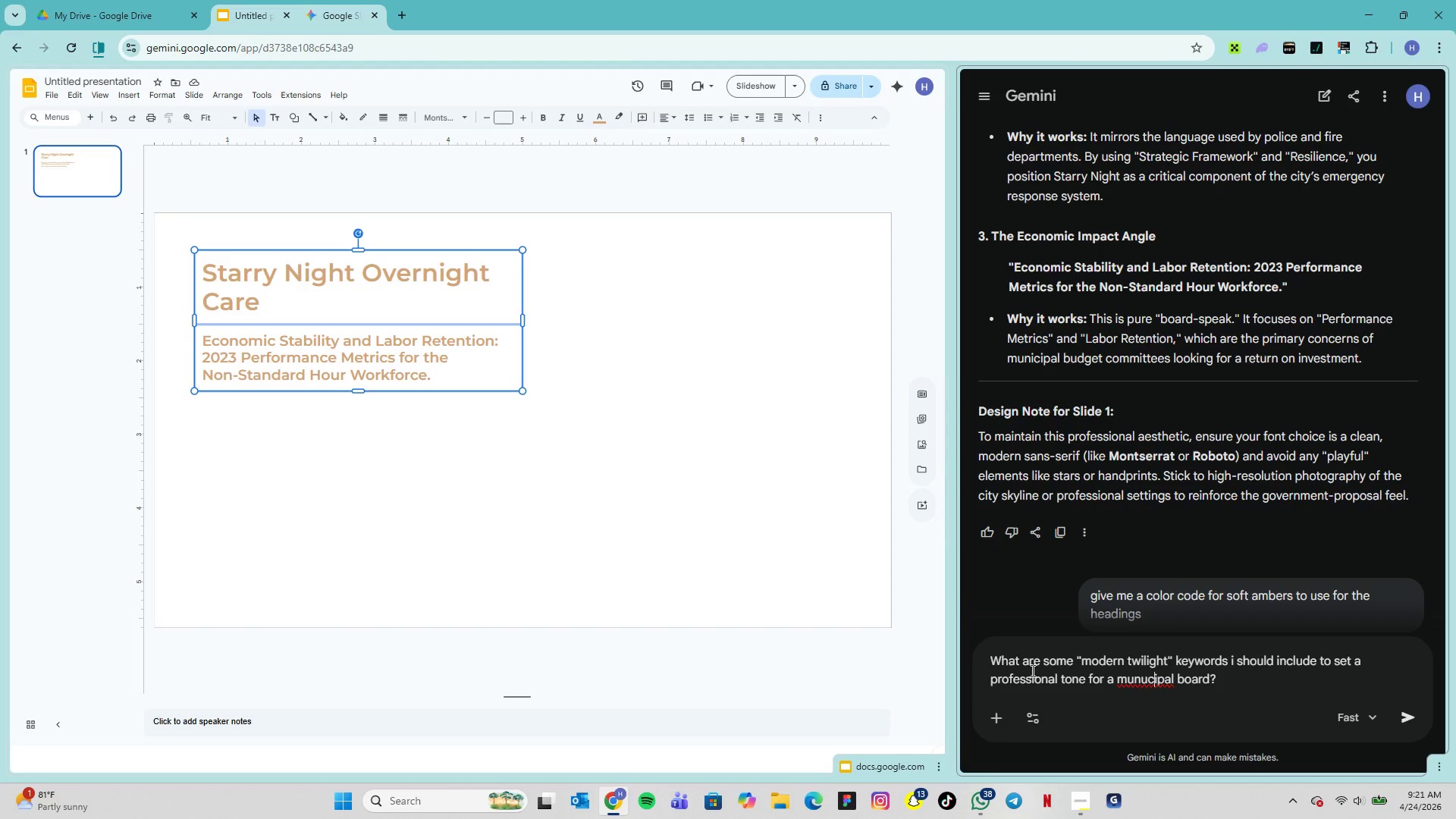 
key(ArrowLeft)
 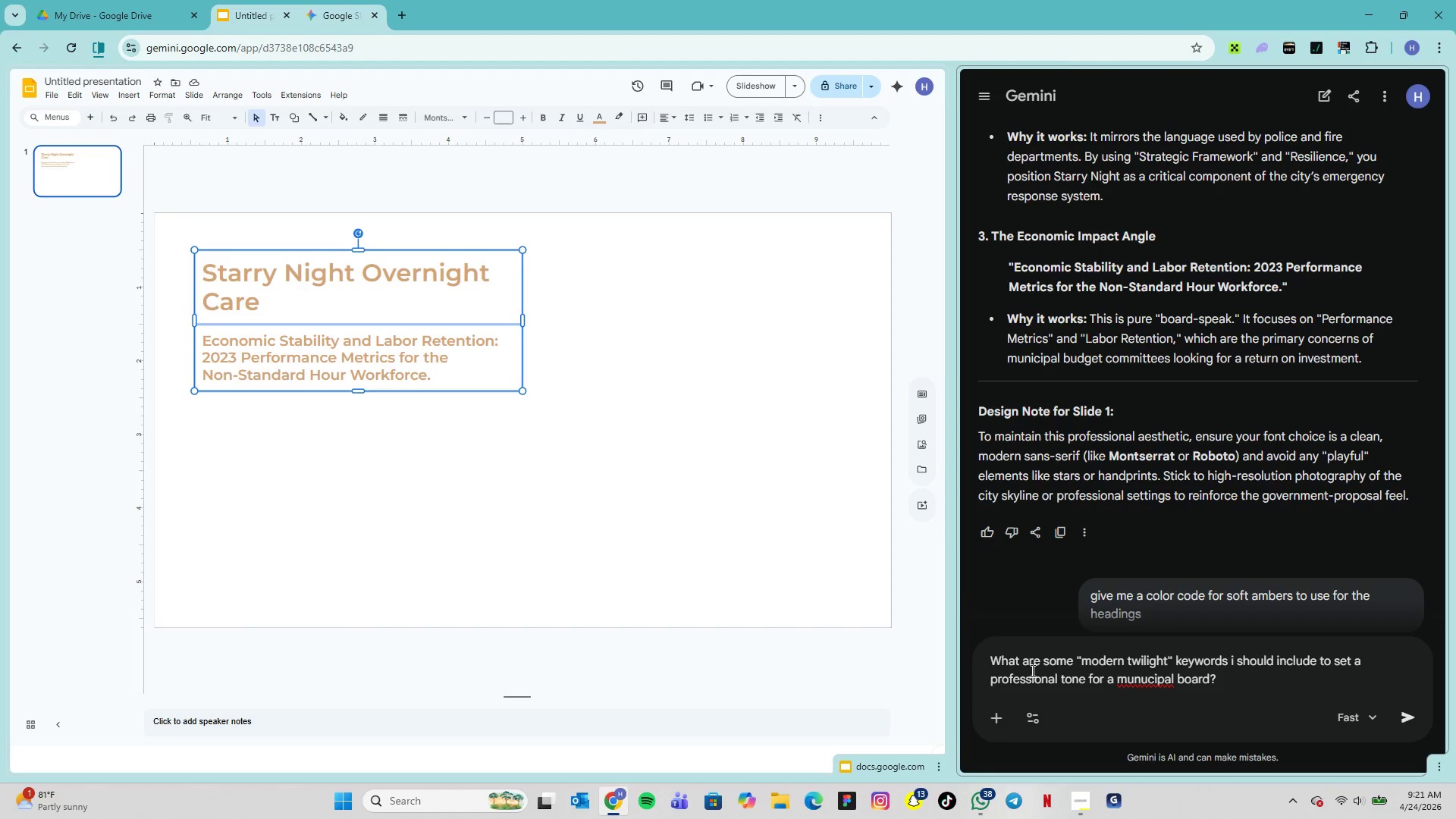 
key(Backspace)
 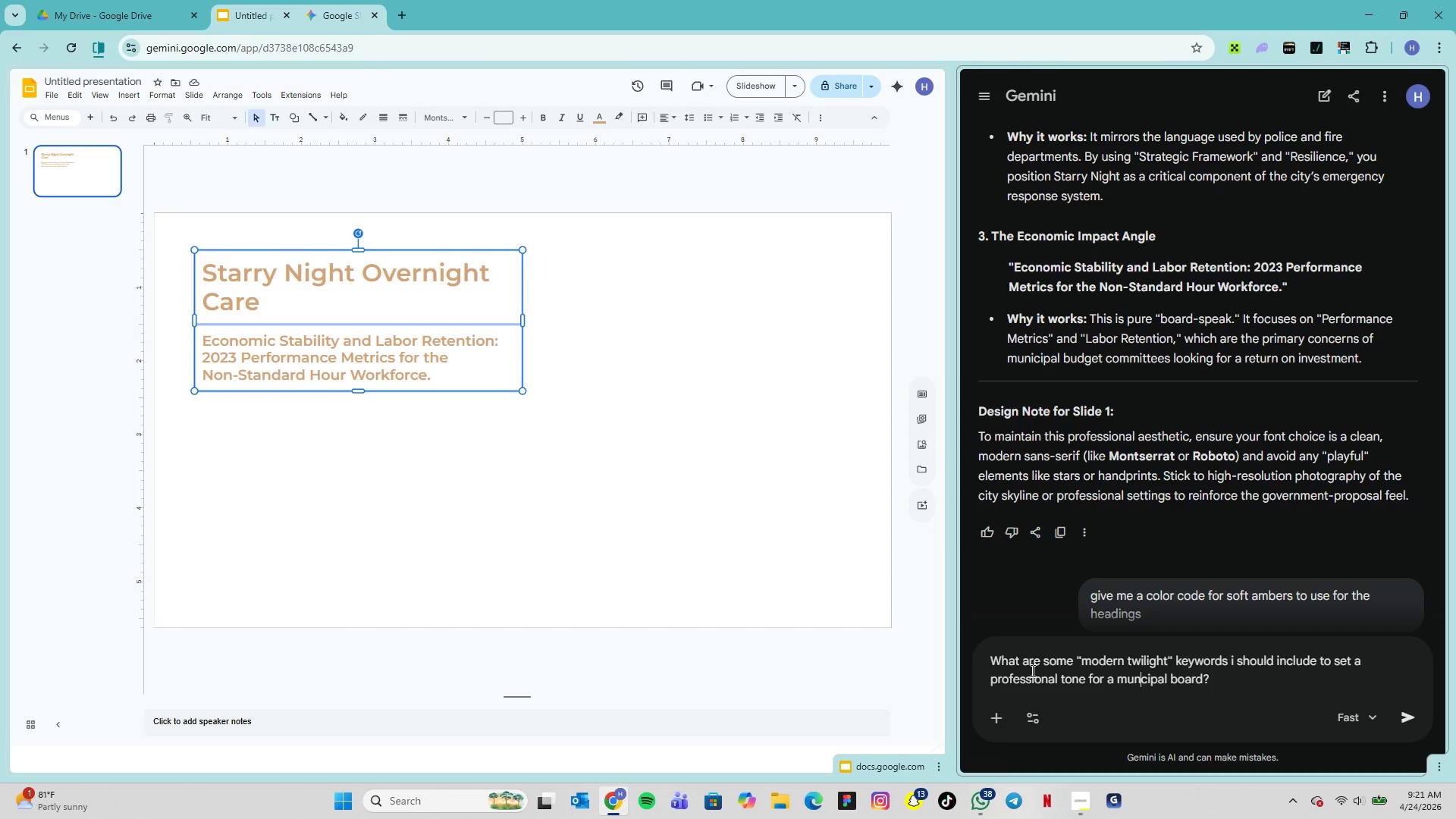 
key(I)
 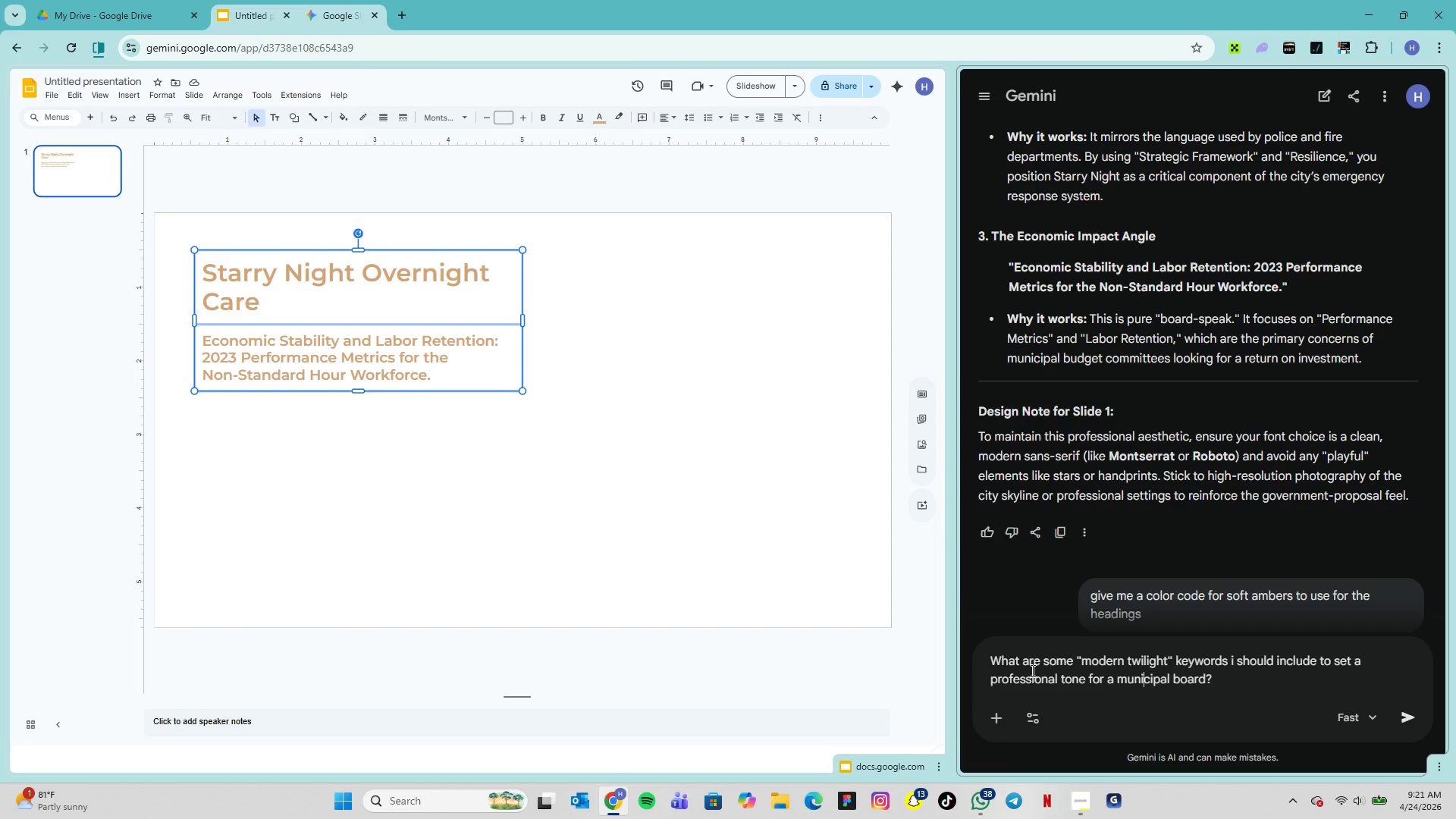 
hold_key(key=ArrowRight, duration=1.19)
 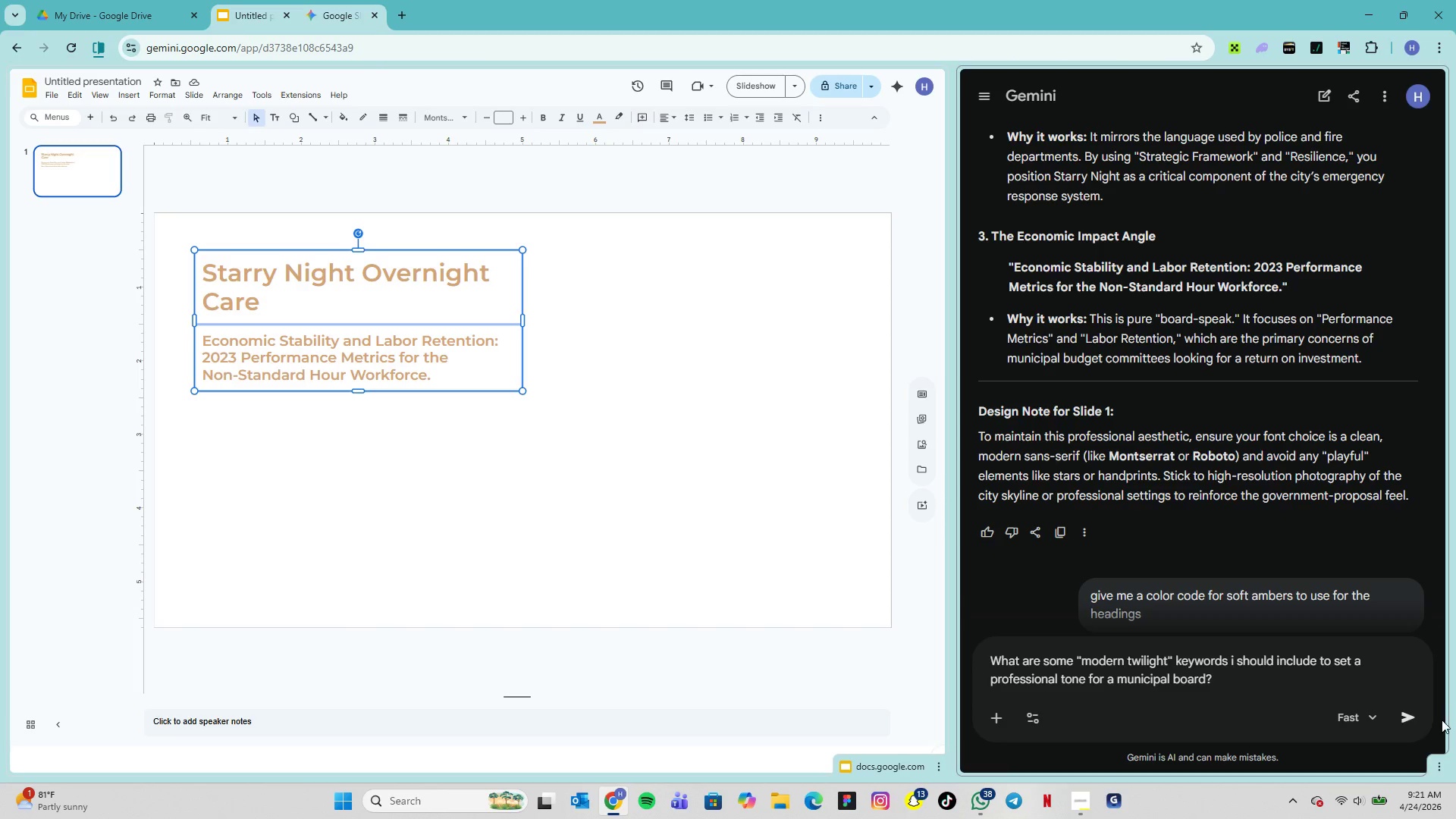 
left_click([1419, 728])
 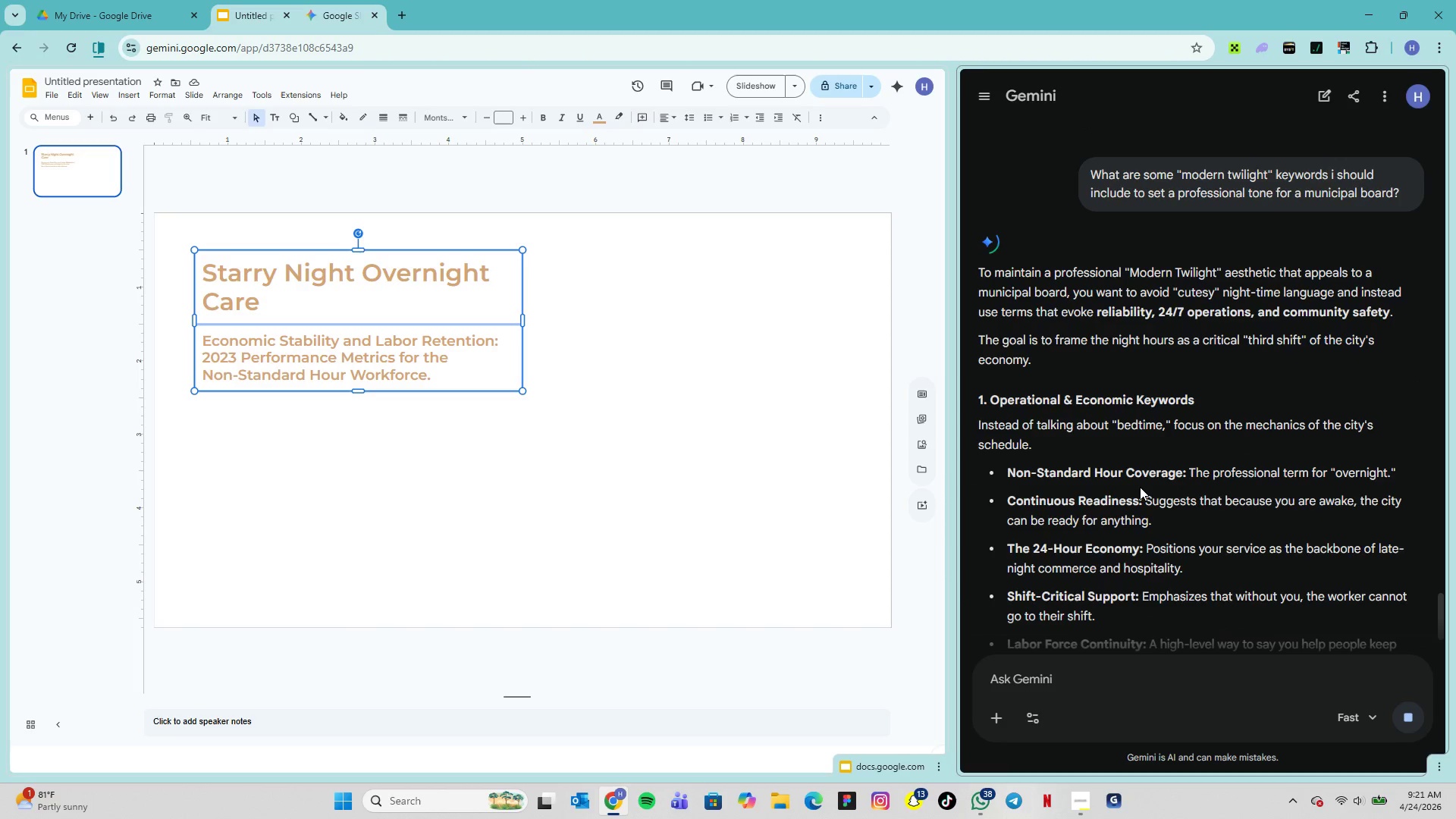 
wait(6.39)
 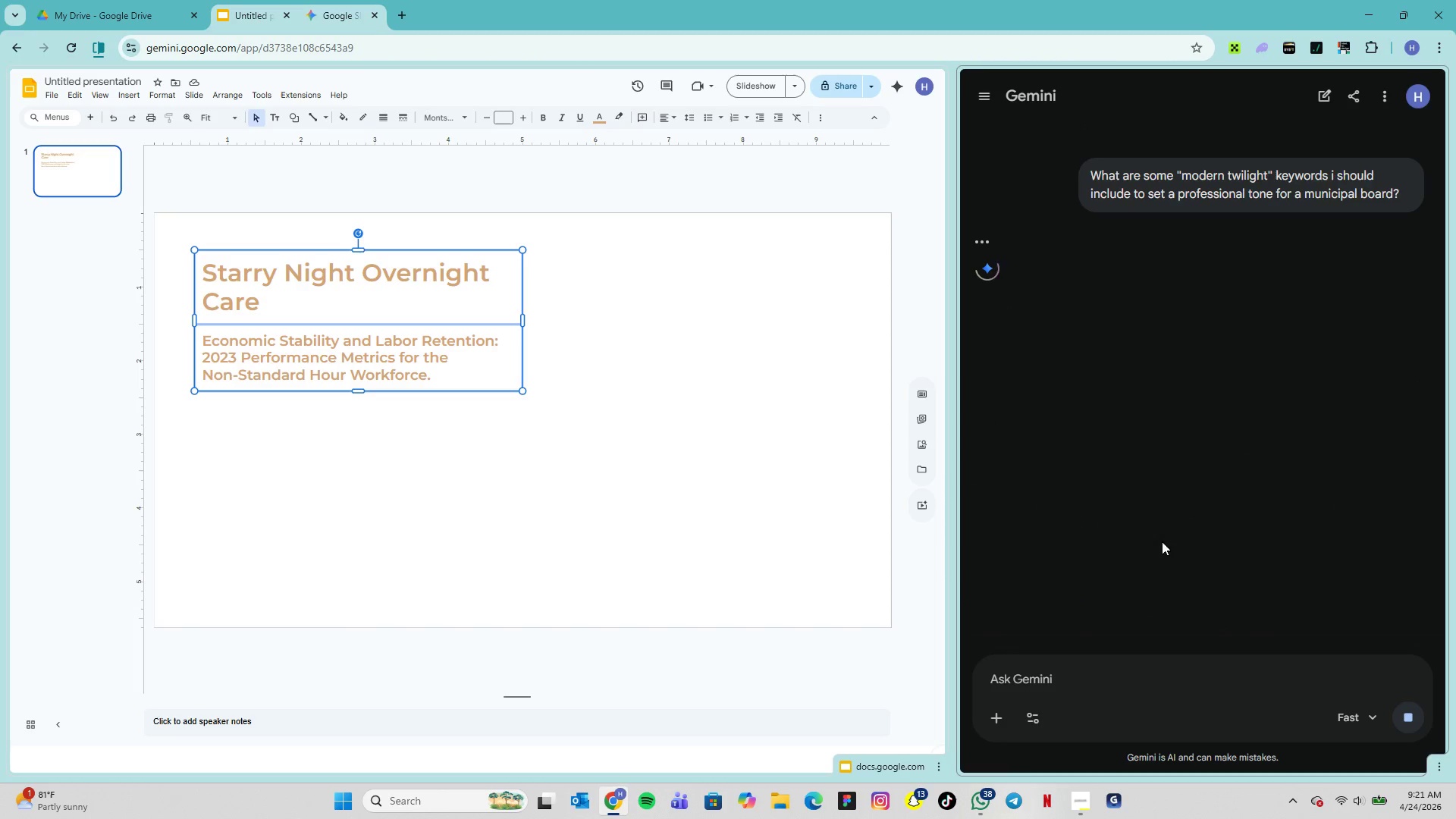 
scroll: coordinate [1127, 478], scroll_direction: down, amount: 5.0
 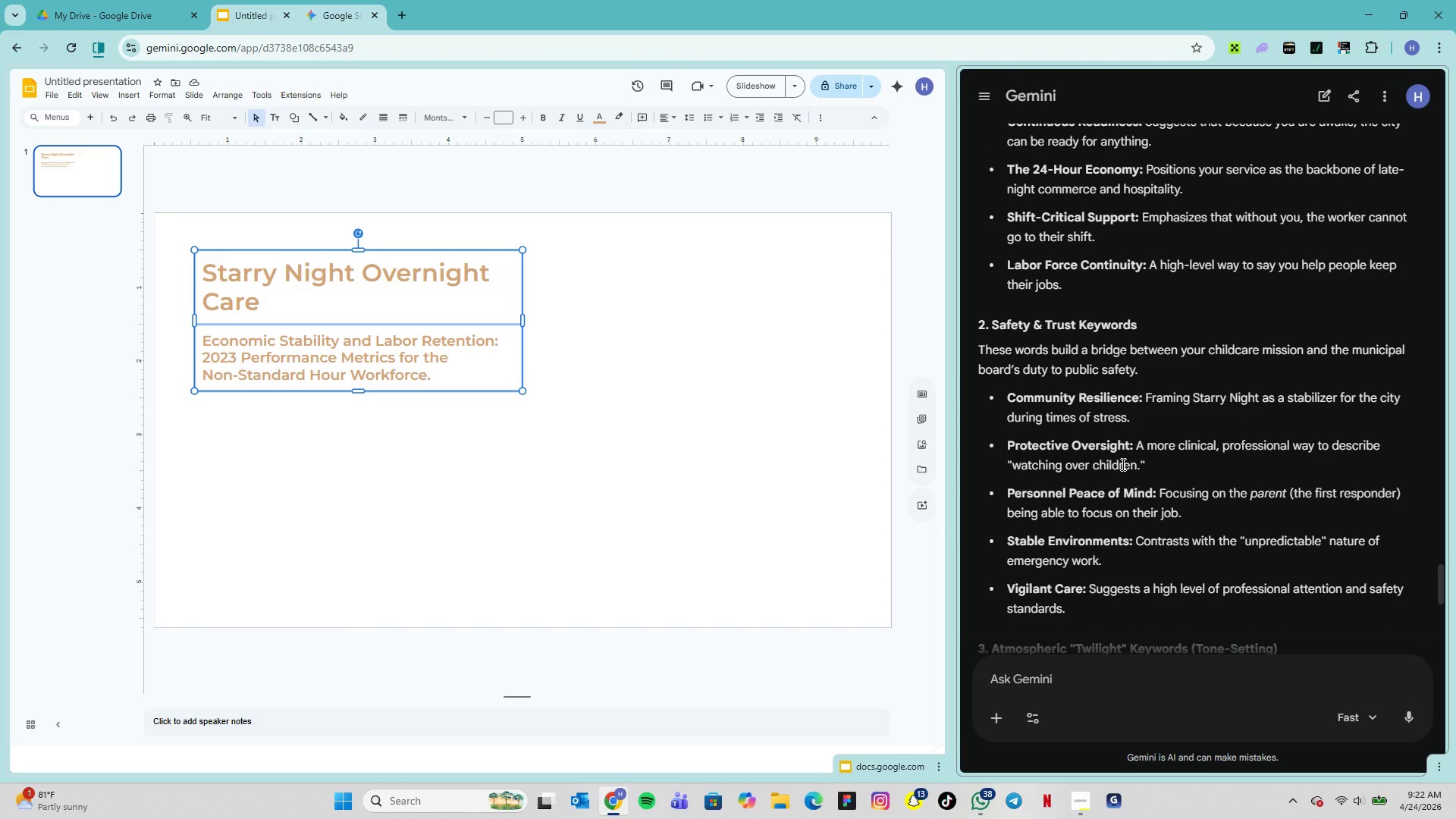 
wait(26.0)
 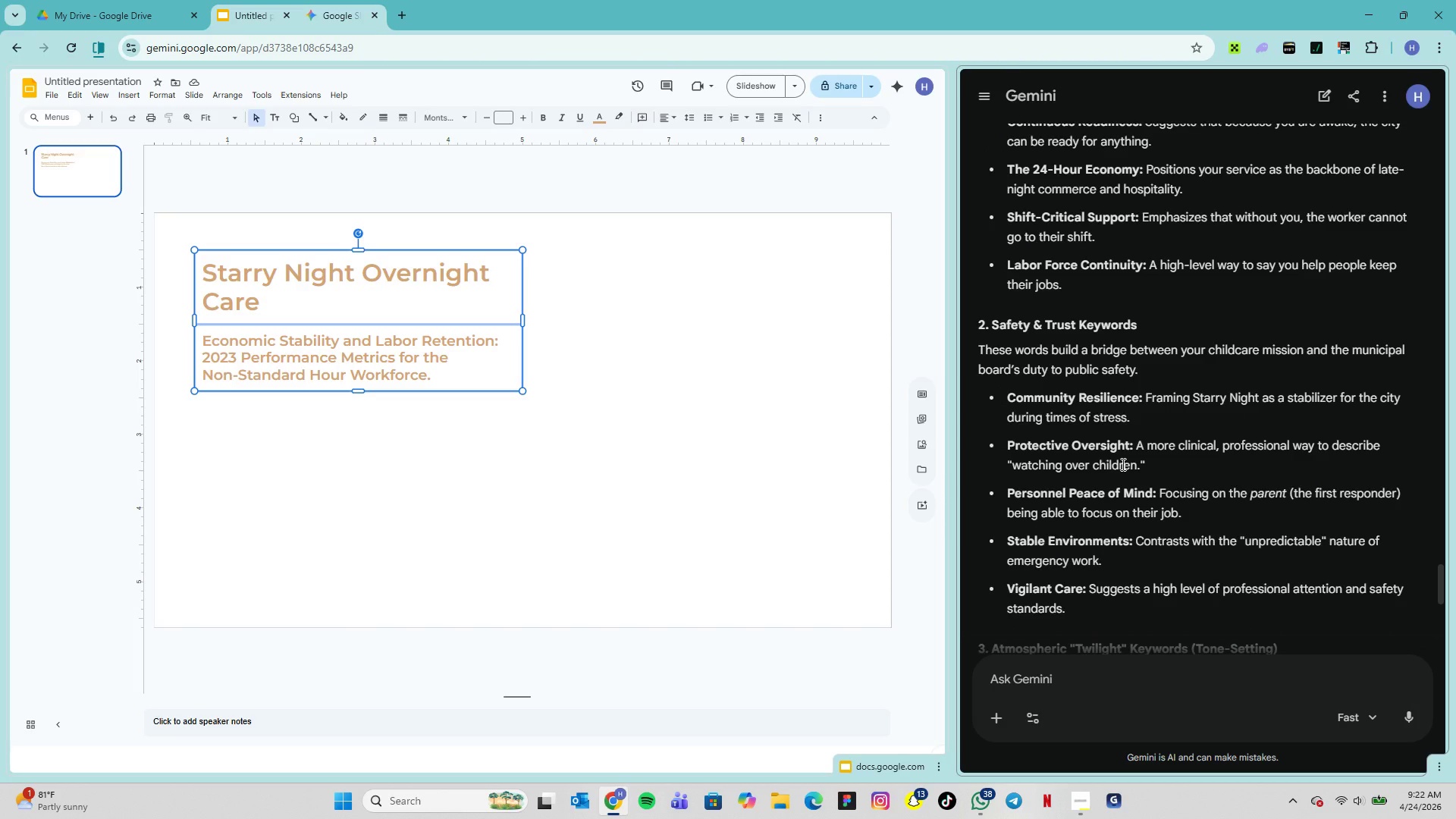 
scroll: coordinate [1069, 444], scroll_direction: down, amount: 8.0
 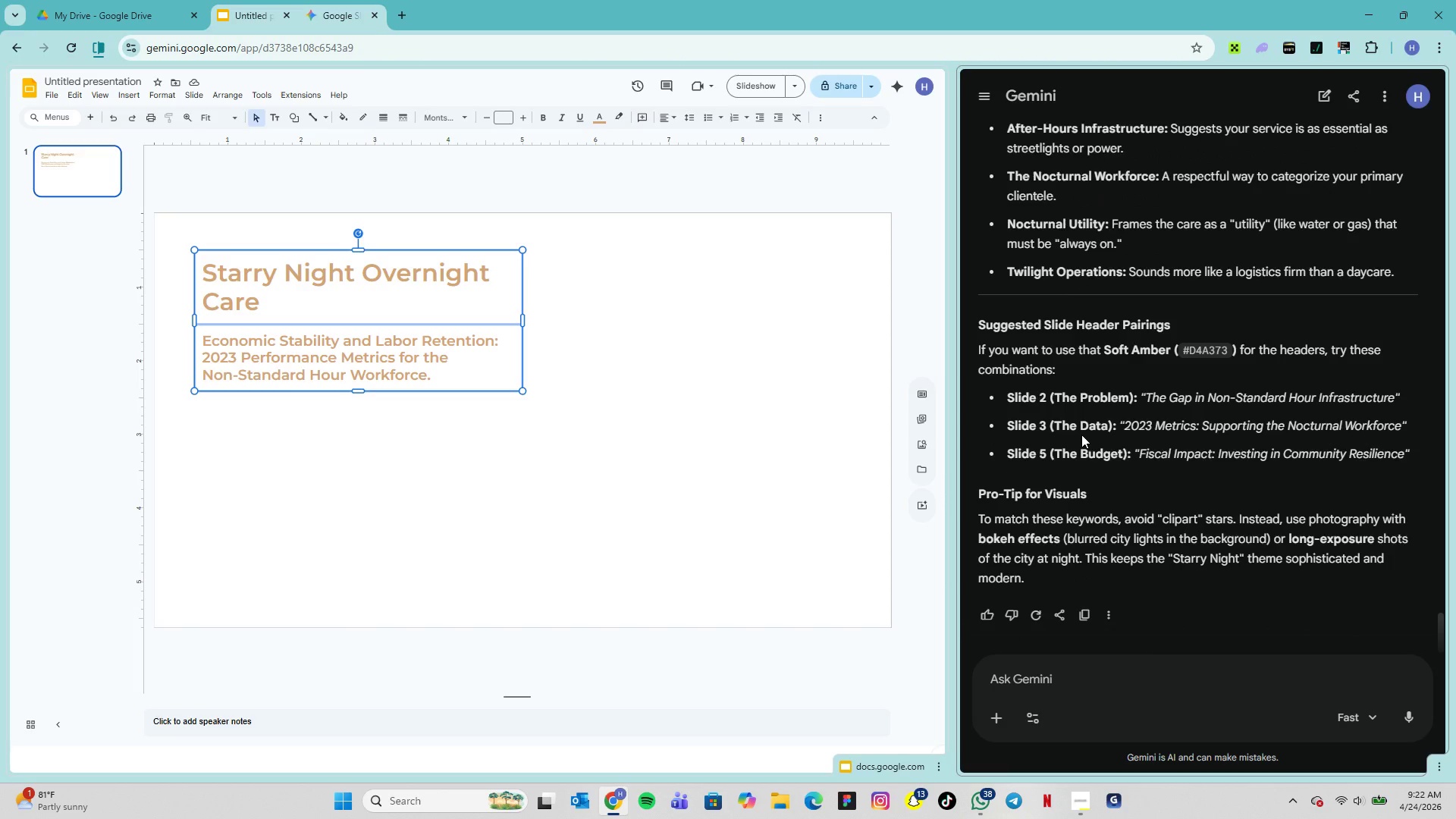 
scroll: coordinate [1058, 502], scroll_direction: down, amount: 10.0
 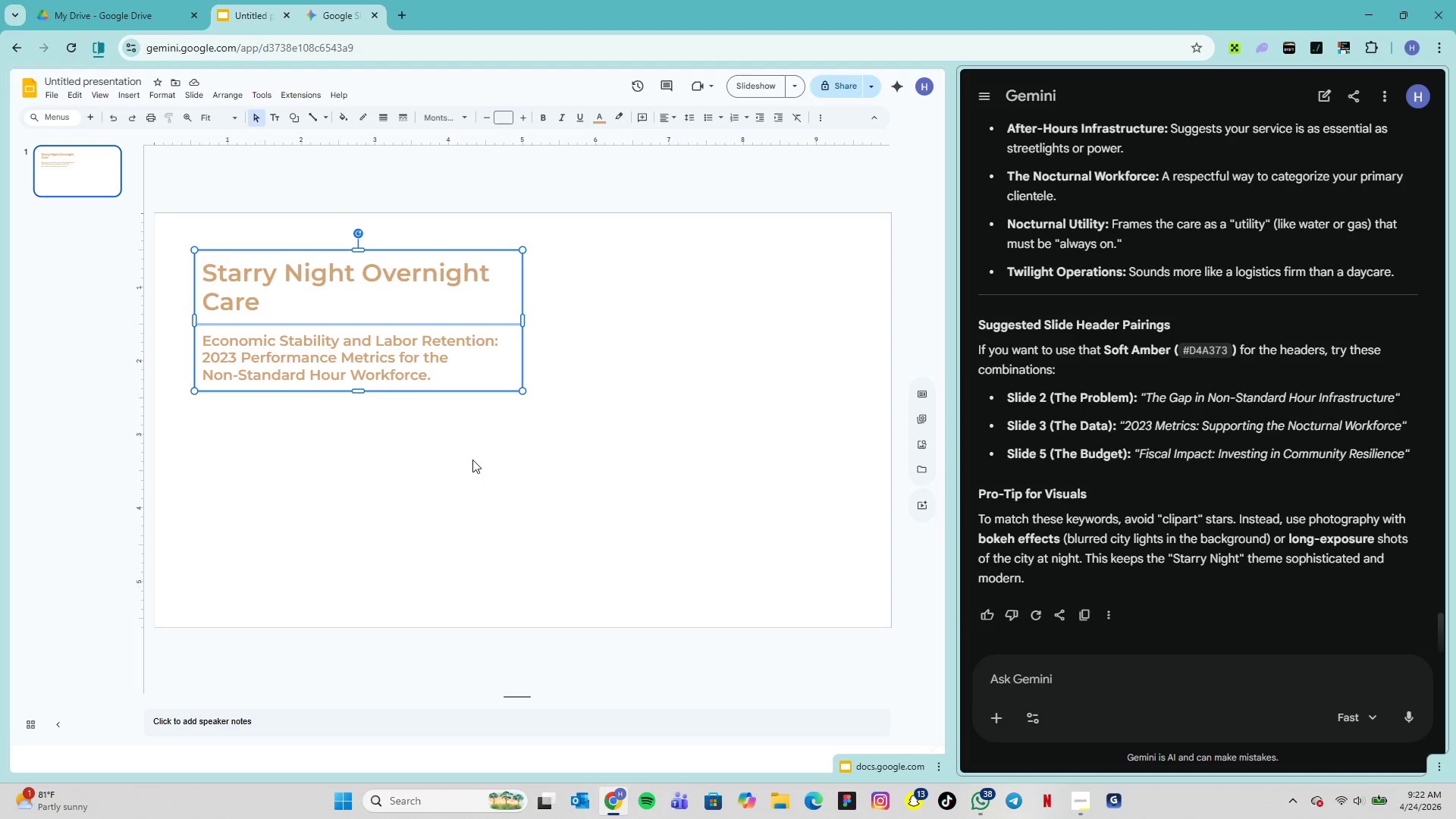 
wait(10.83)
 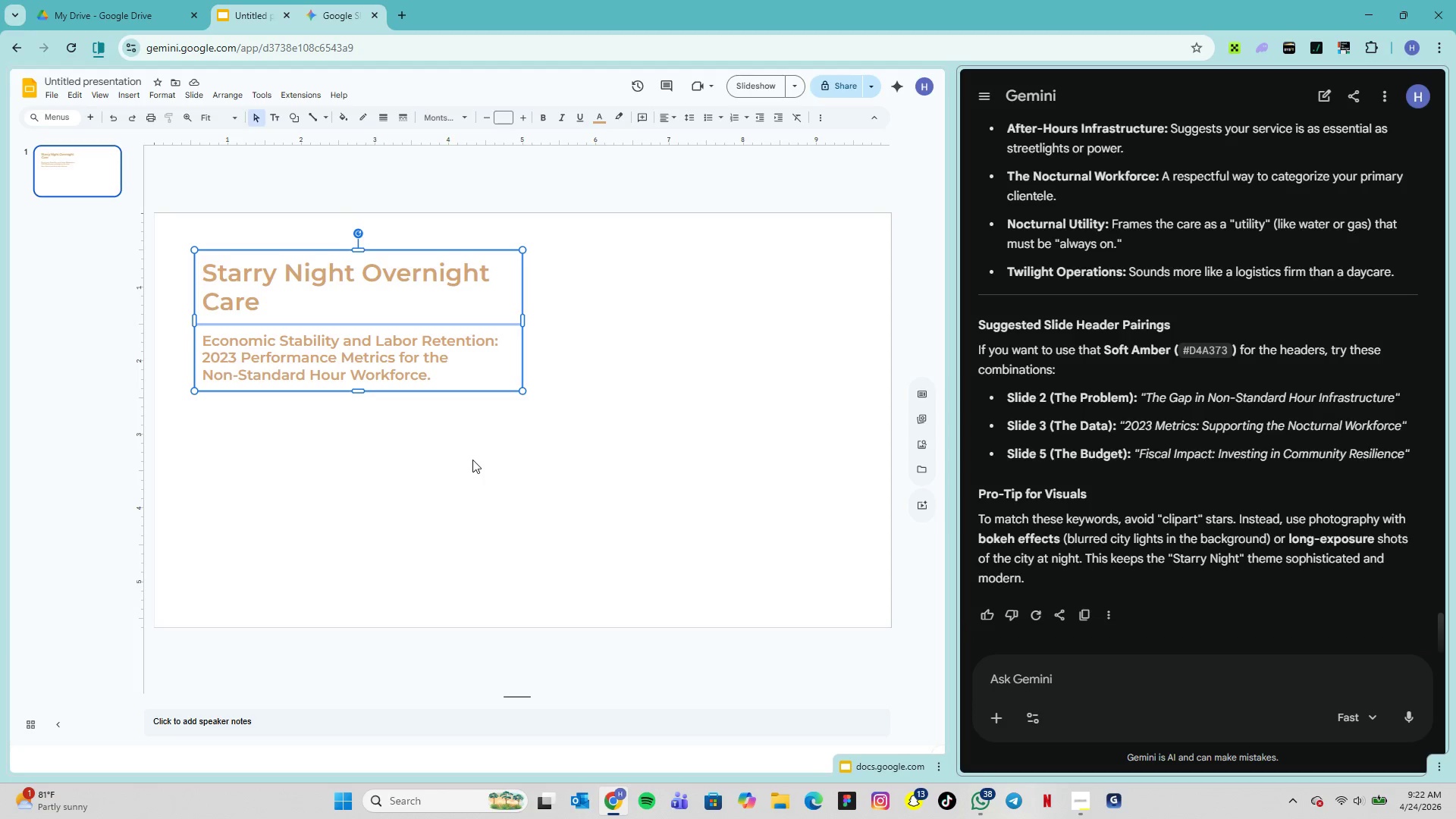 
scroll: coordinate [1131, 356], scroll_direction: up, amount: 1.0
 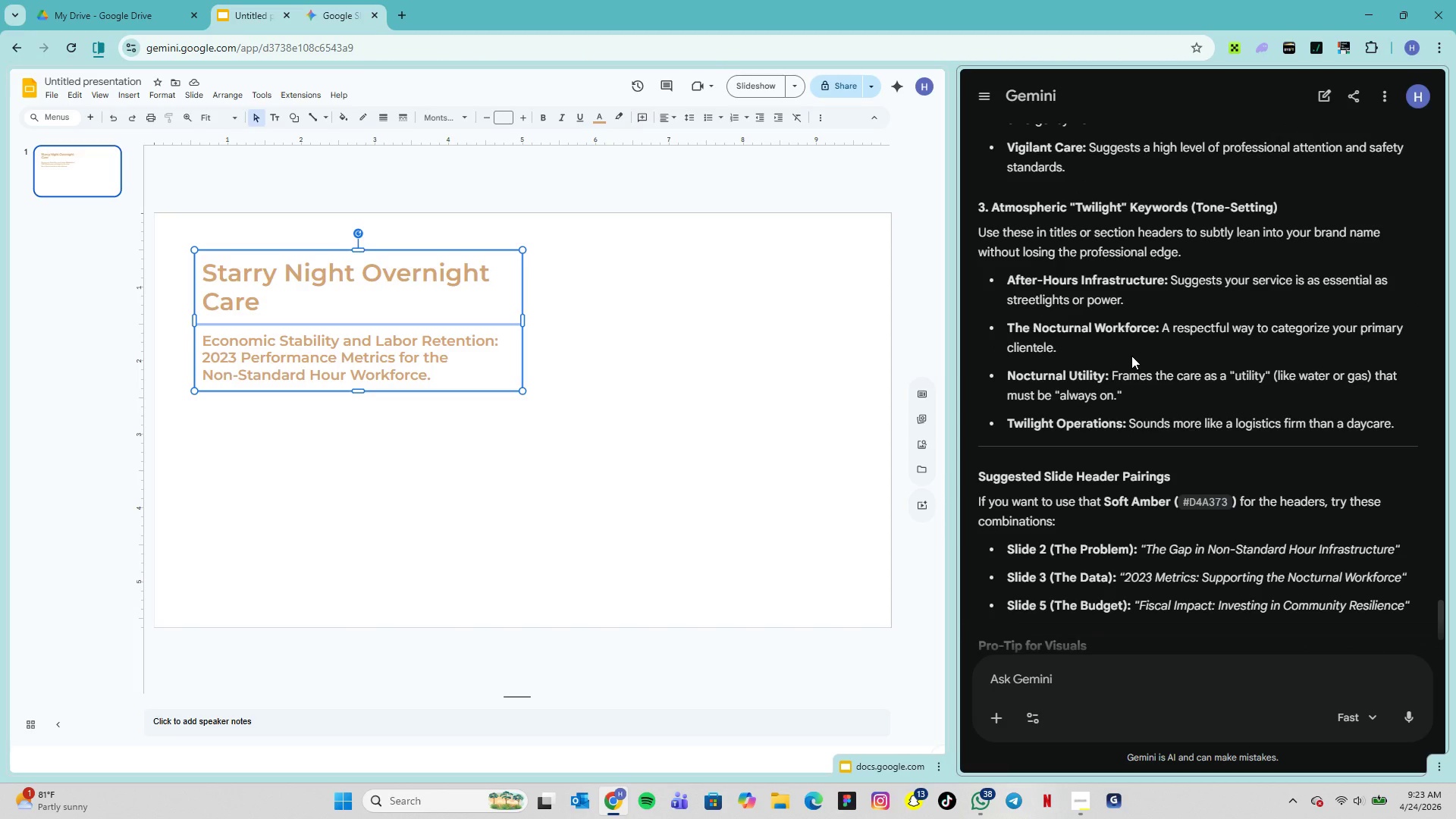 
wait(9.78)
 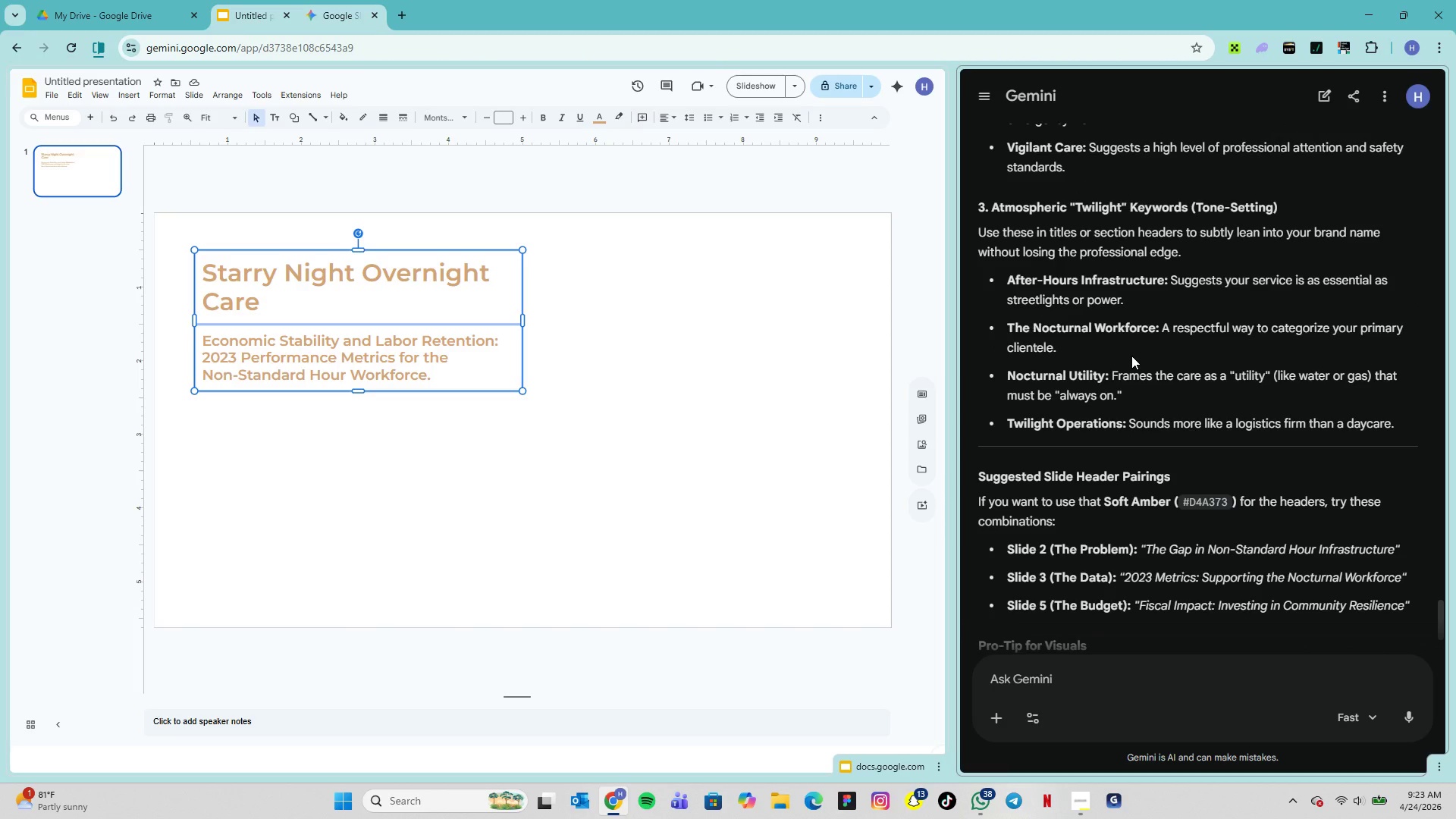 
scroll: coordinate [1131, 356], scroll_direction: up, amount: 1.0
 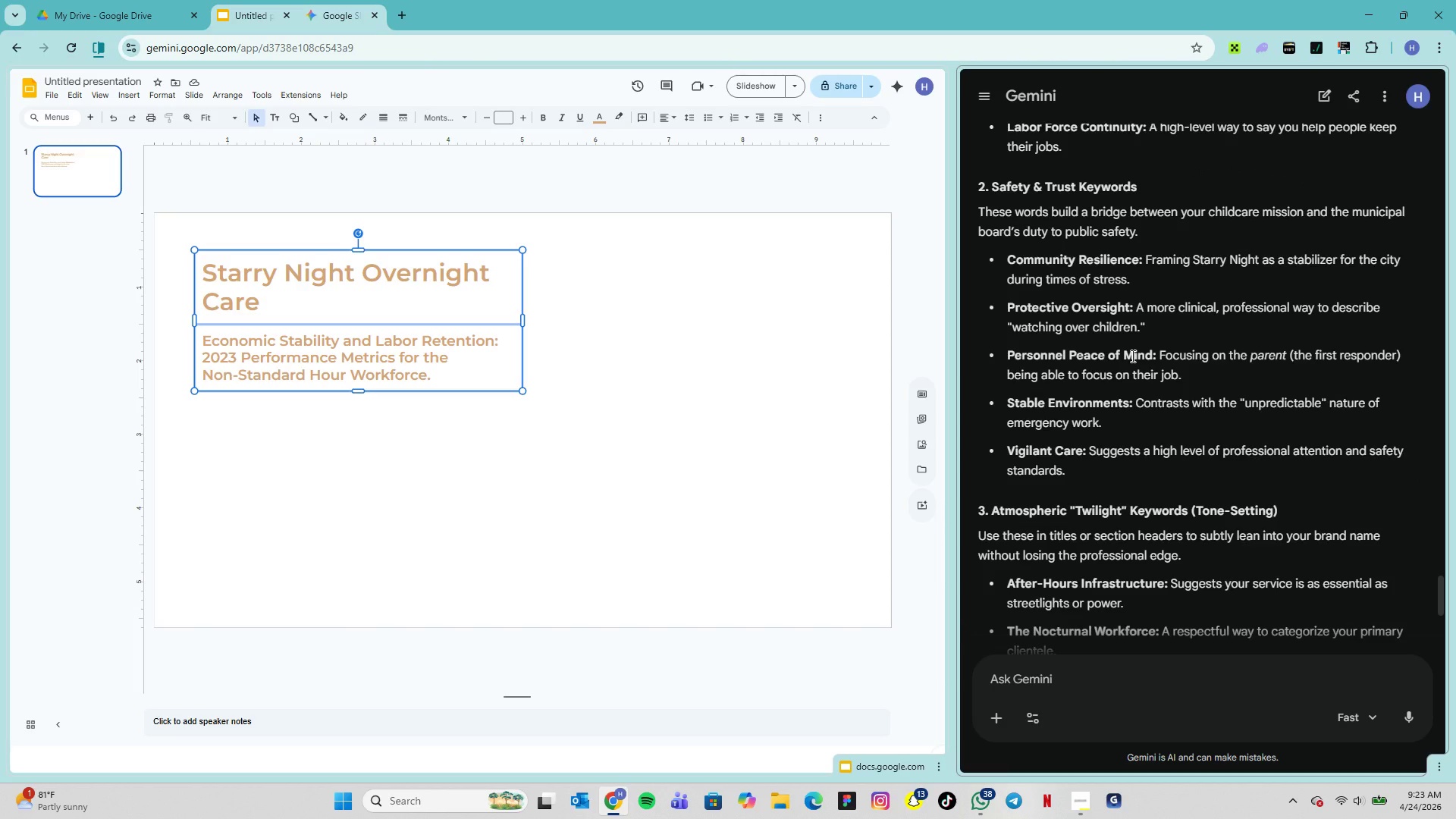 
wait(7.99)
 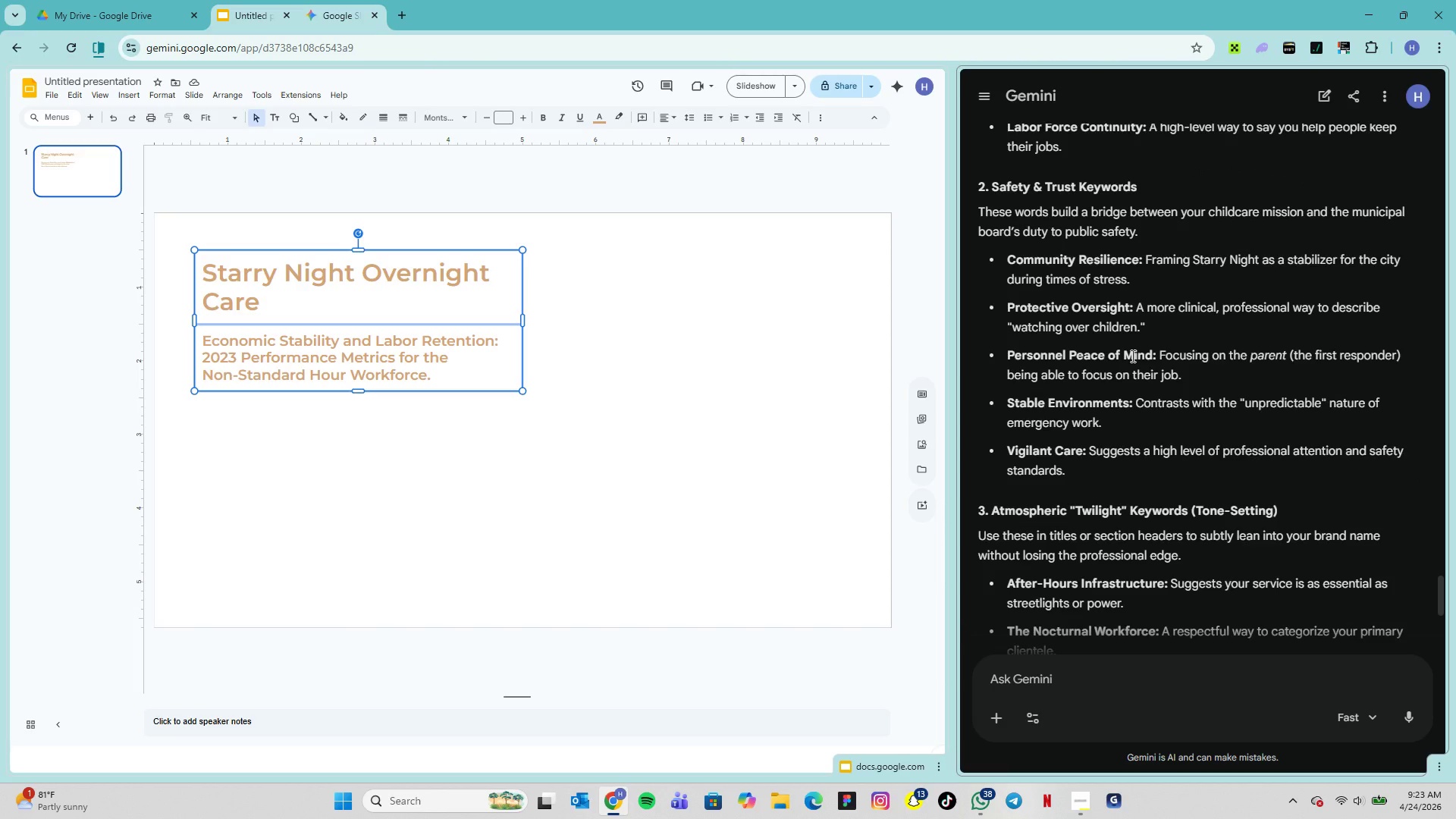 
scroll: coordinate [1089, 500], scroll_direction: down, amount: 9.0
 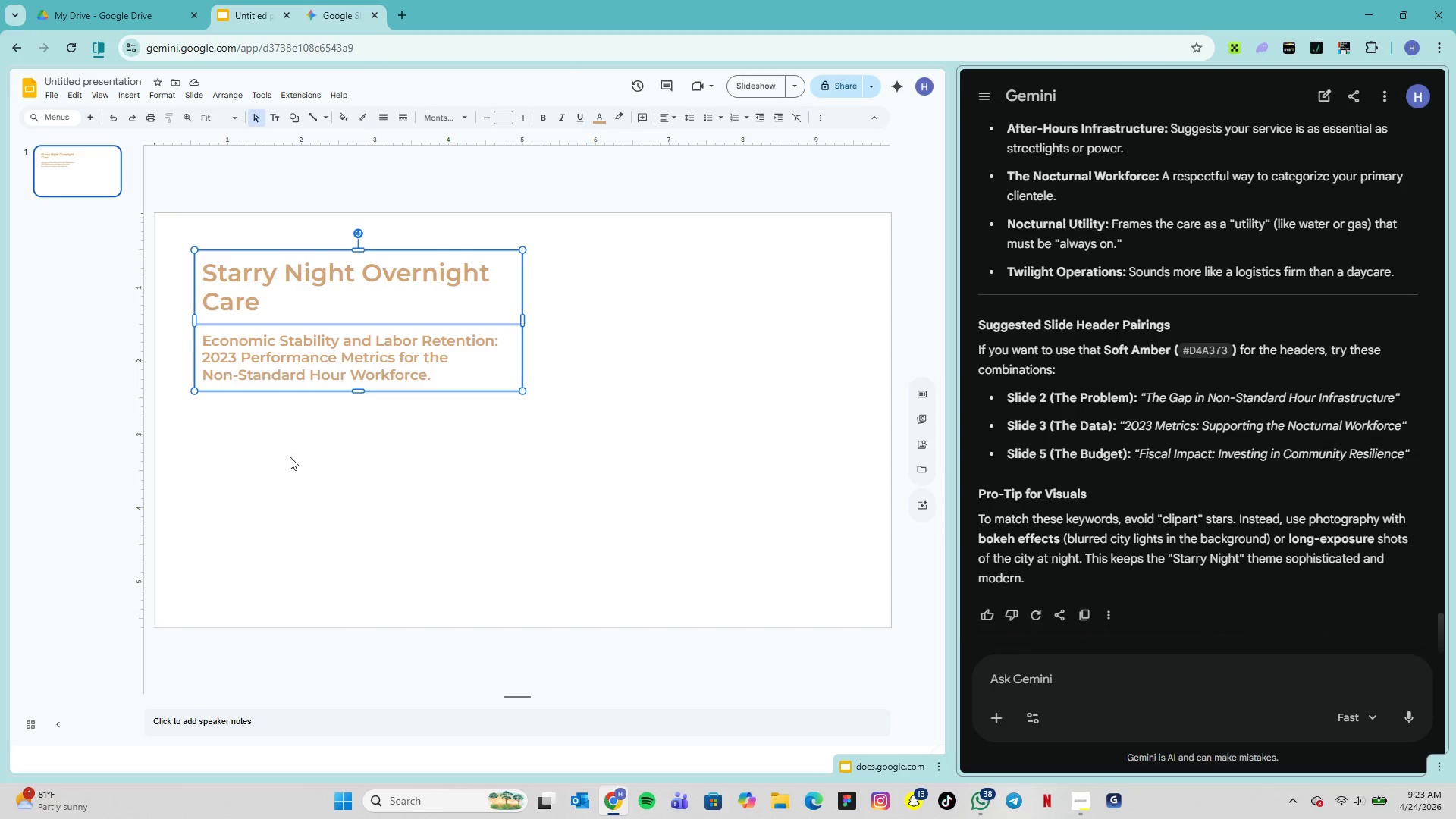 
left_click([290, 457])
 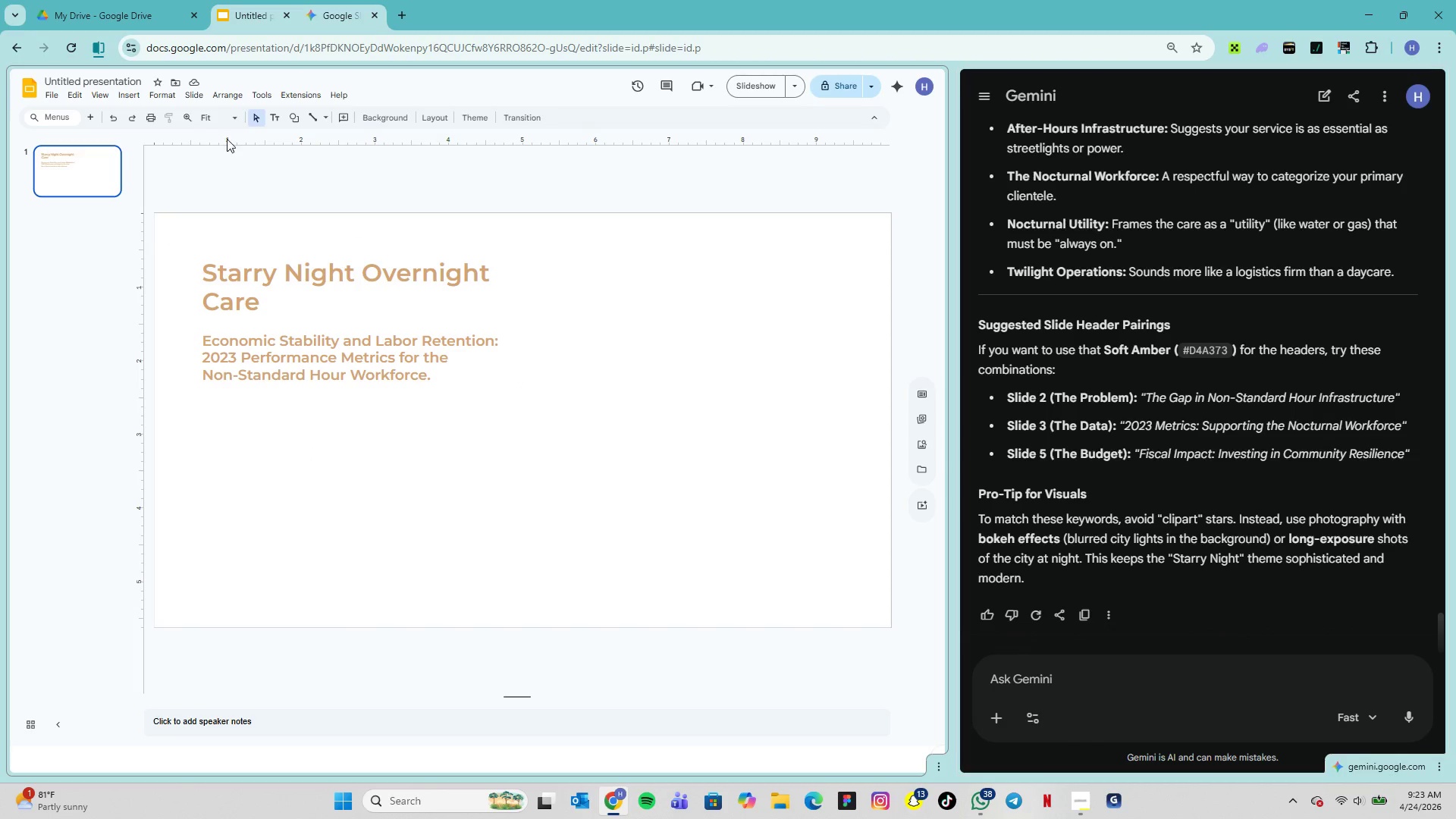 
left_click([275, 116])
 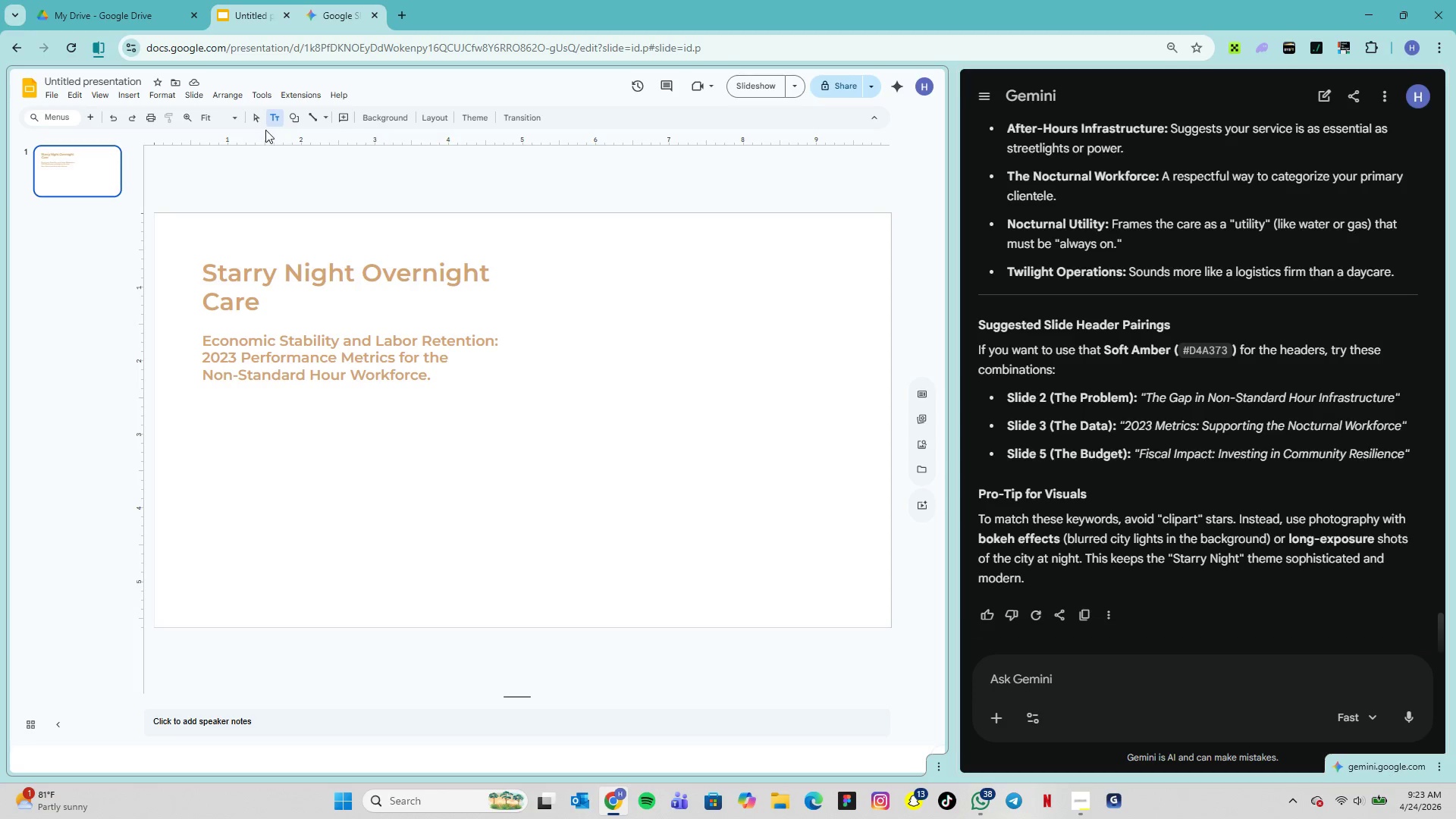 
wait(6.38)
 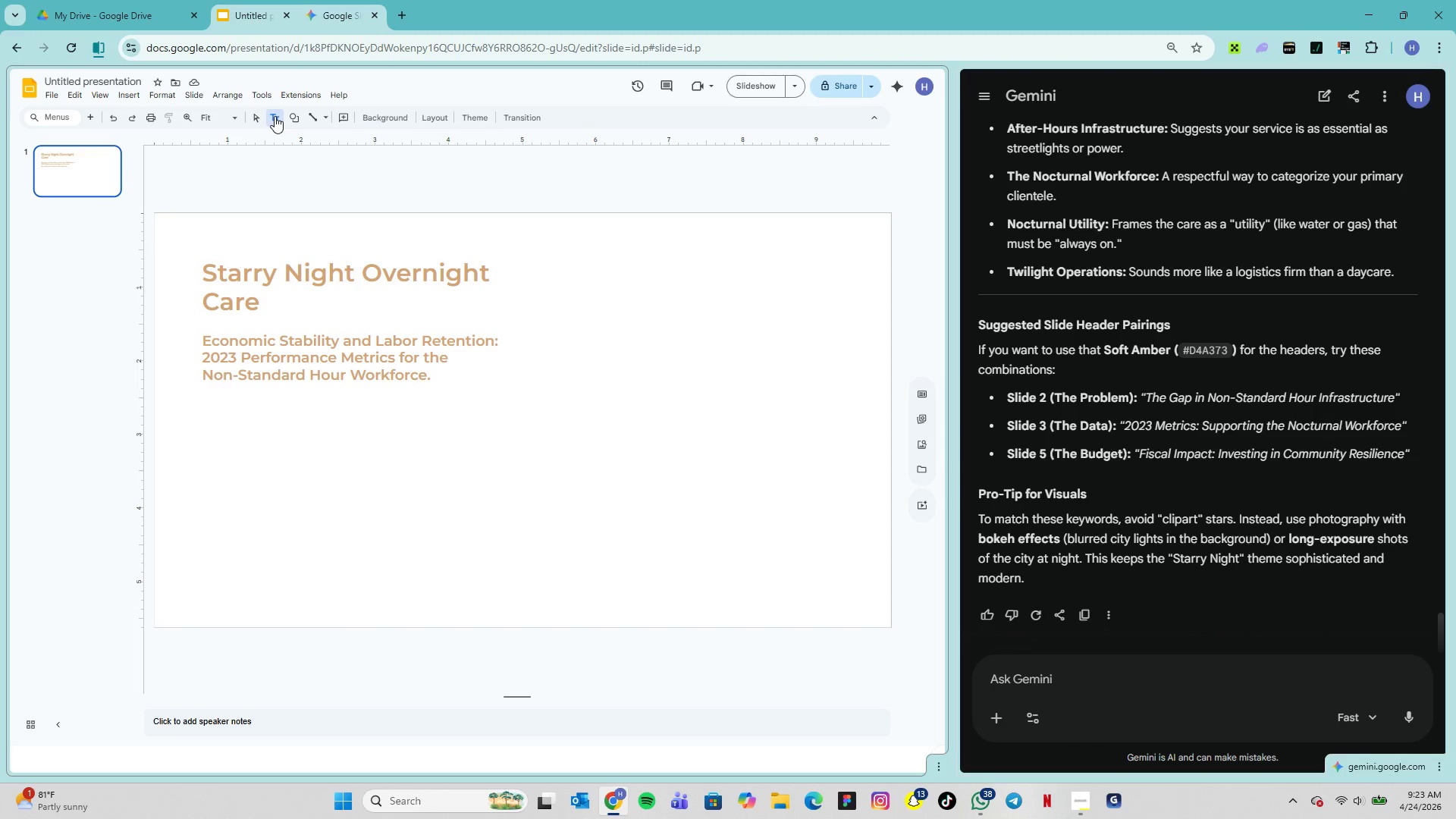 
left_click([210, 410])
 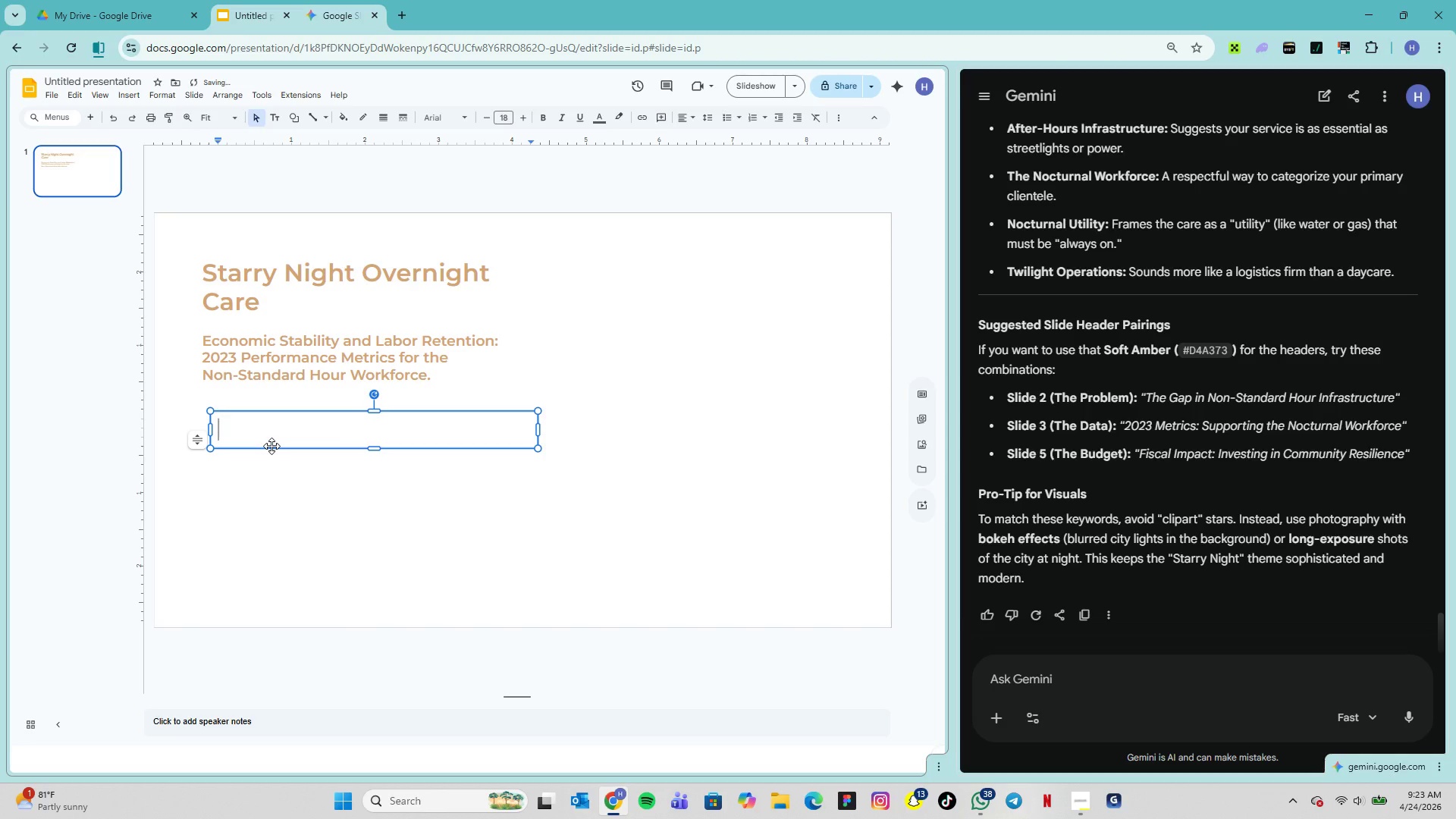 
hold_key(key=ShiftLeft, duration=0.42)
 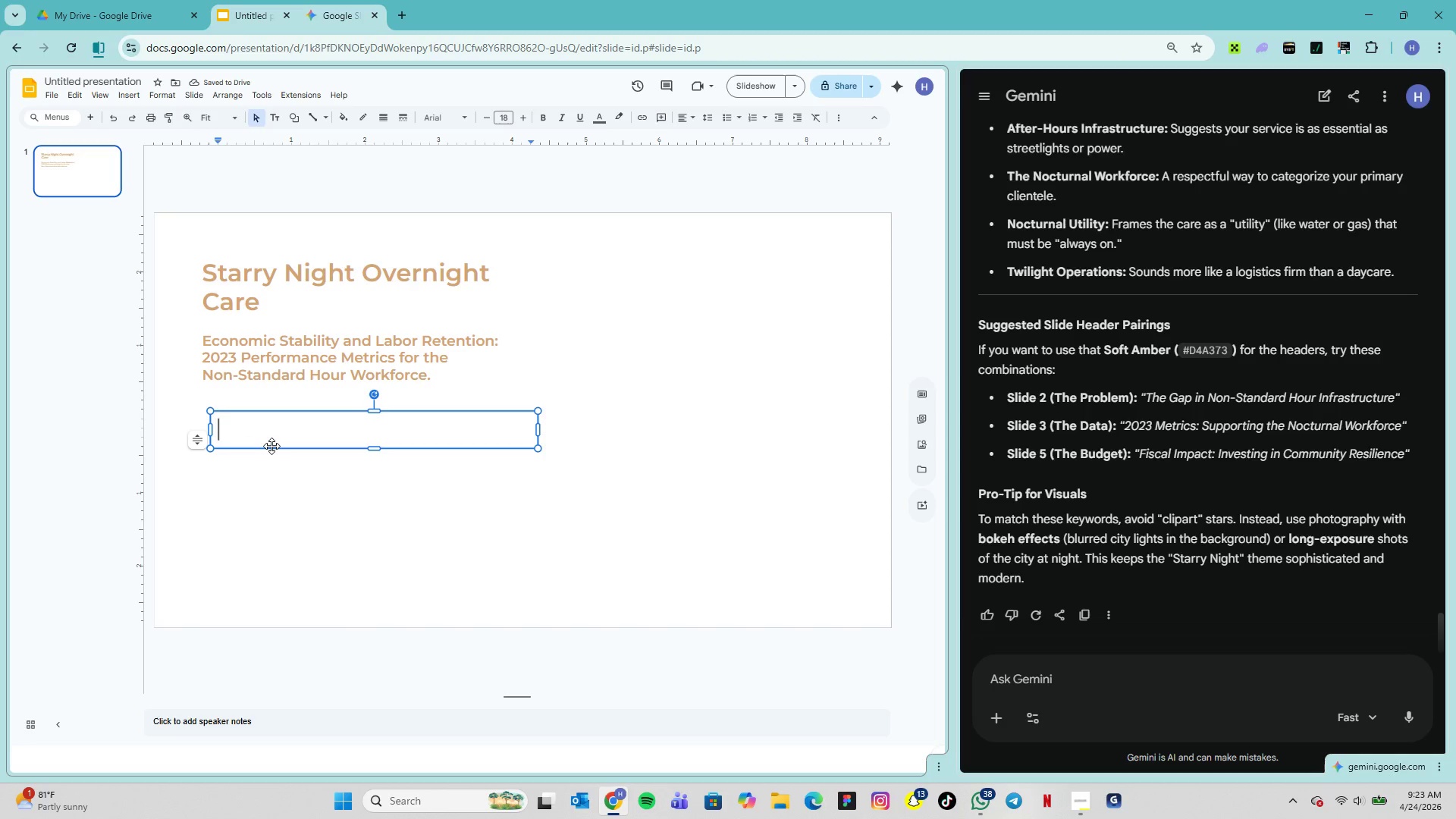 
key(A)
 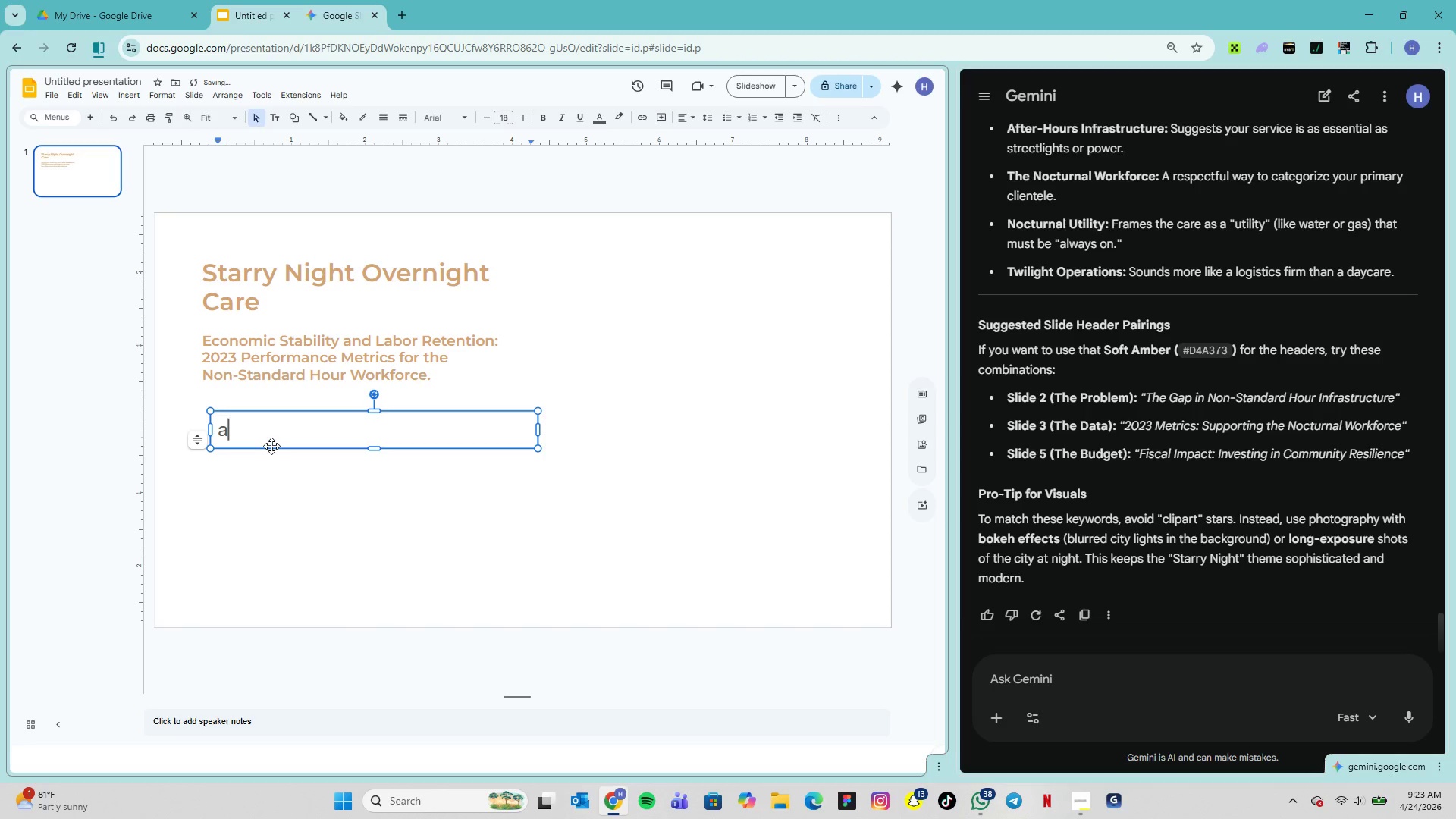 
key(Backspace)
 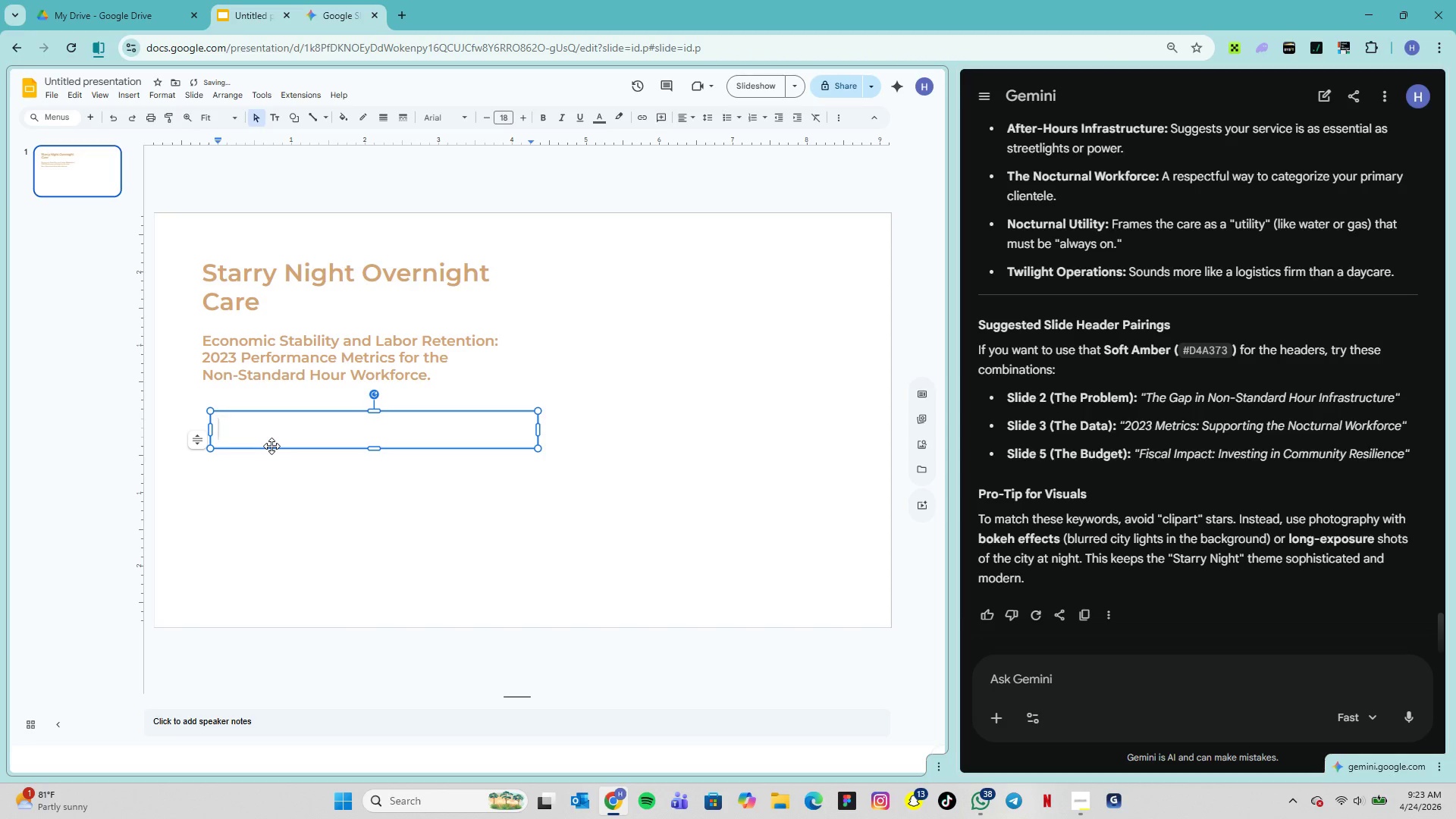 
key(Shift+A)
 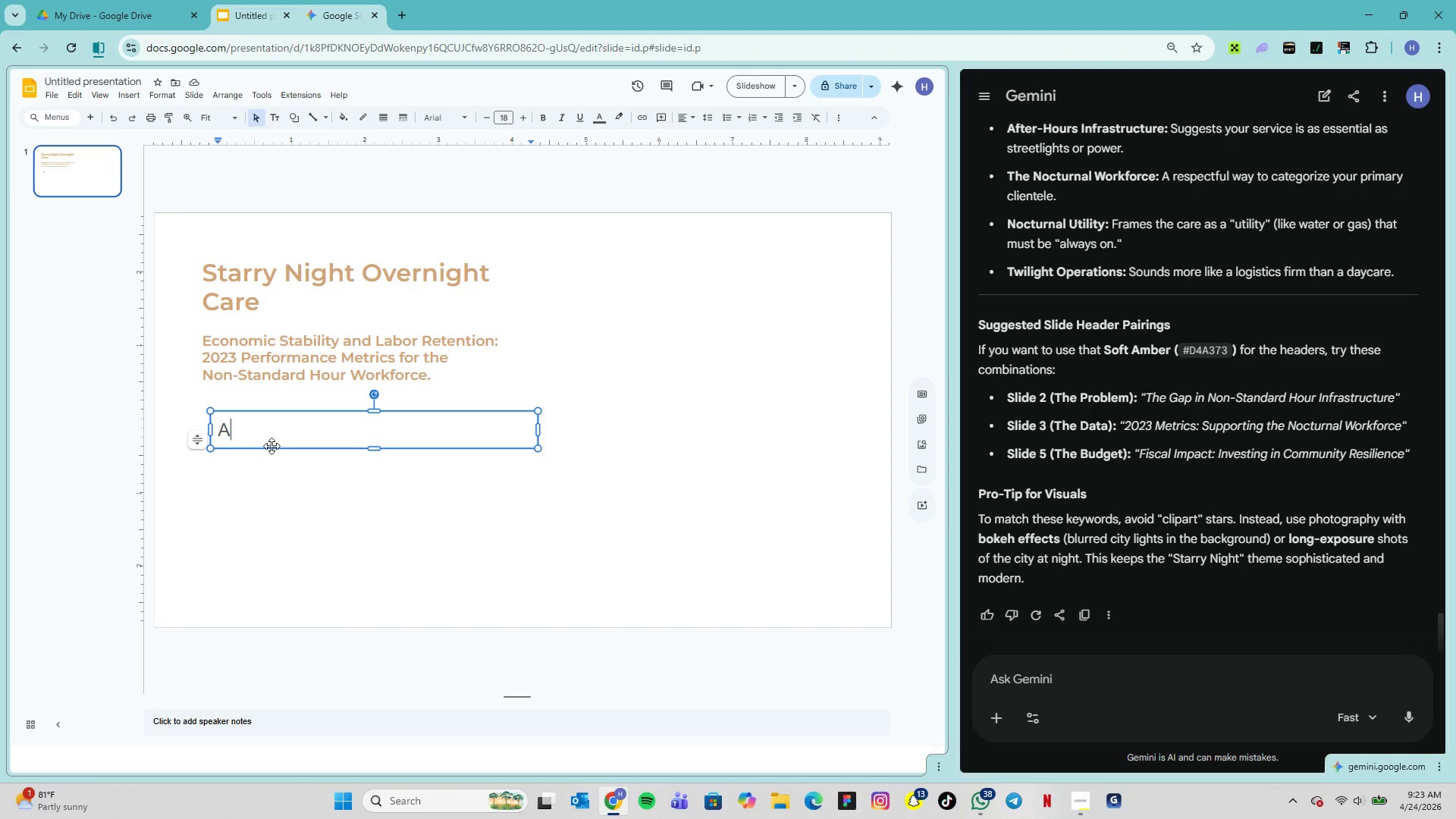 
wait(22.83)
 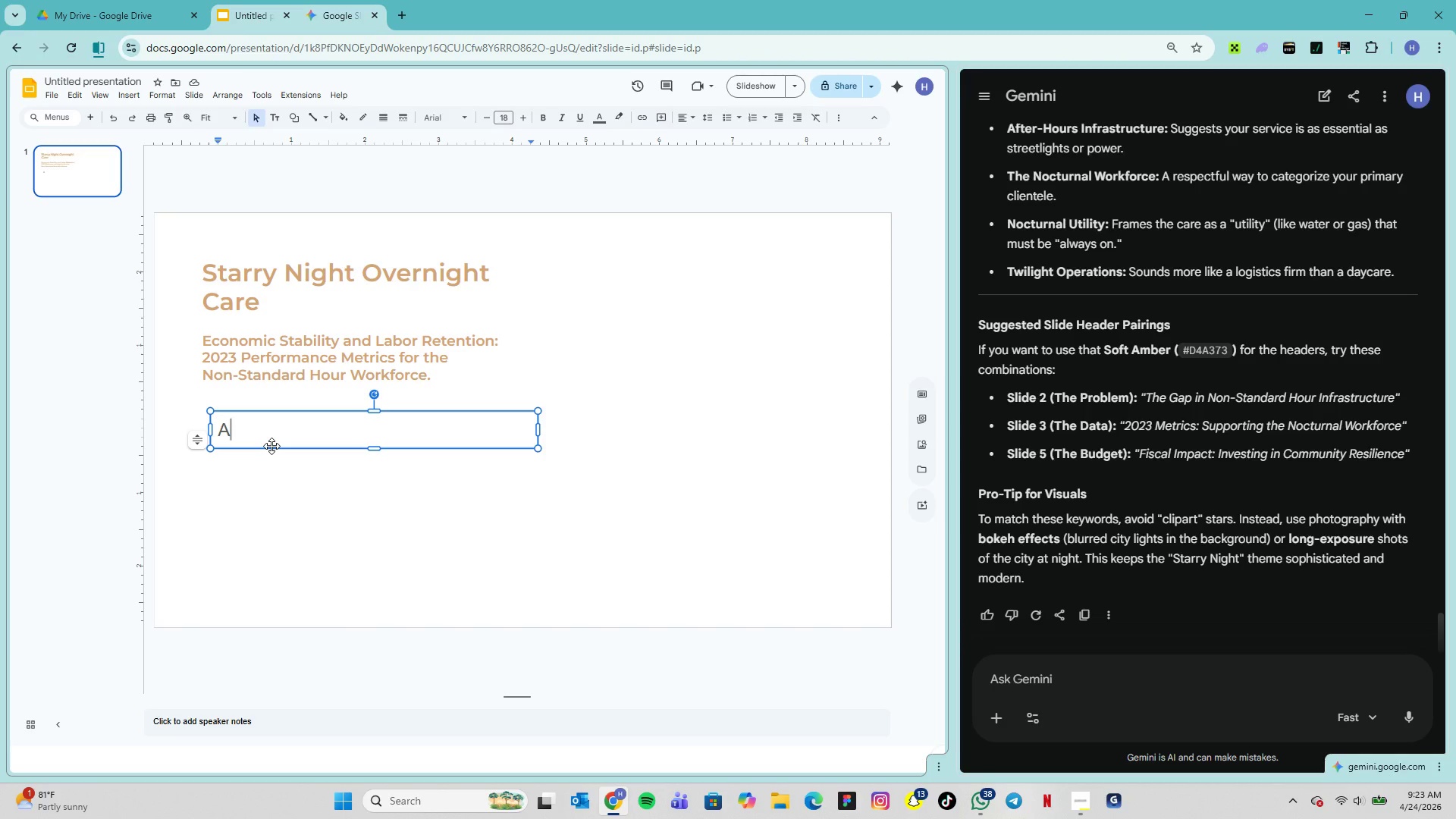 
double_click([293, 425])
 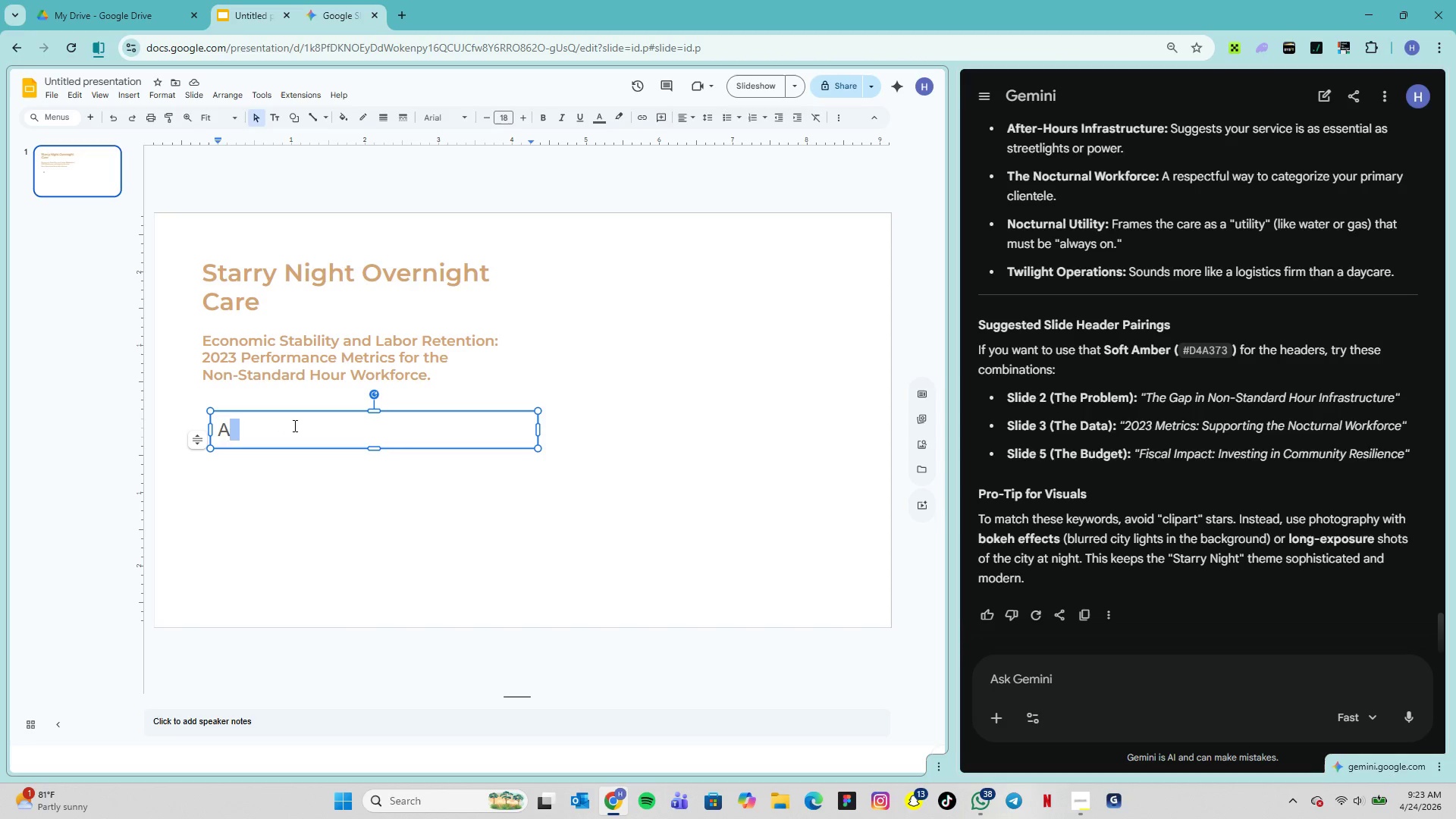 
triple_click([293, 425])
 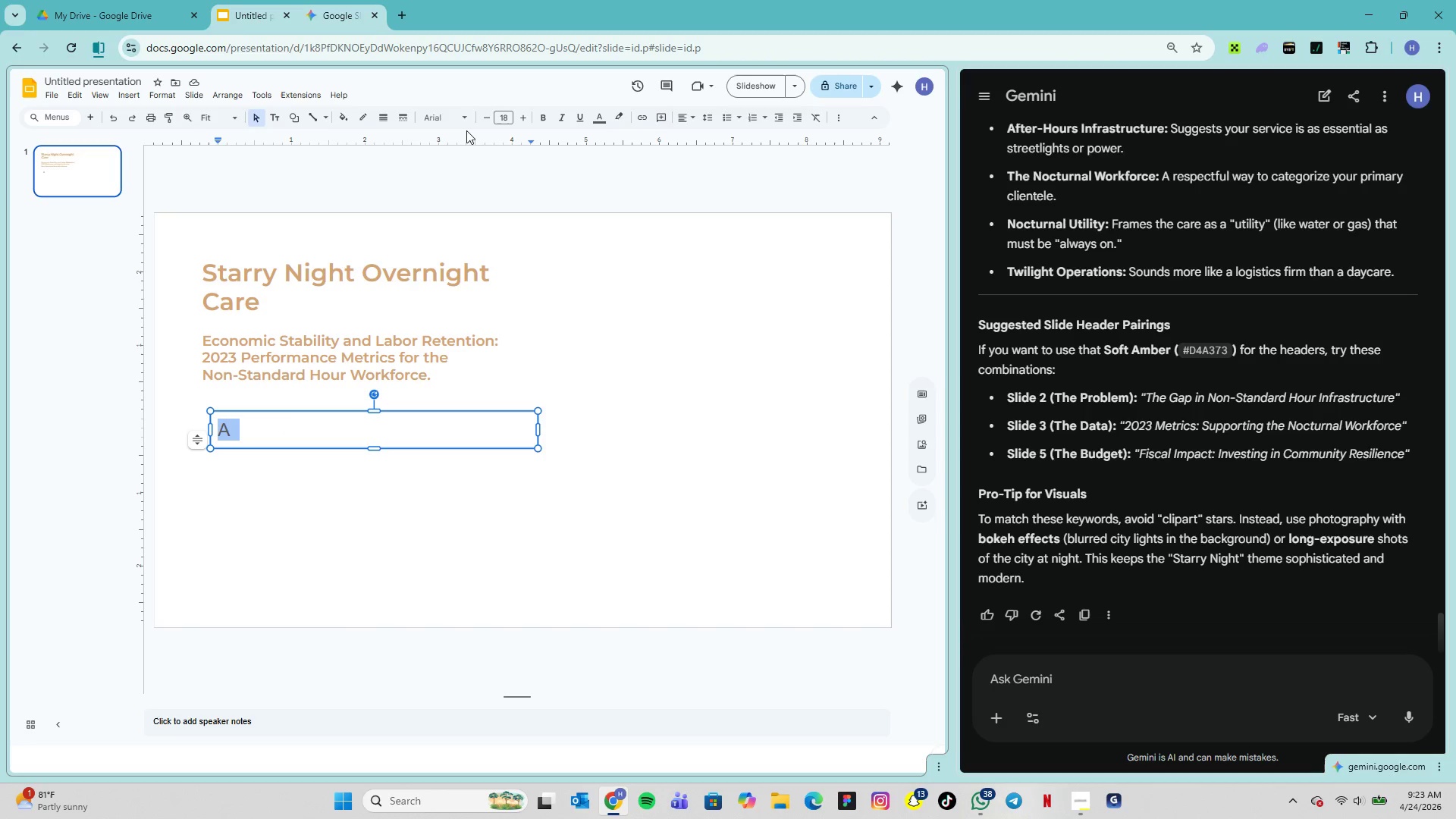 
left_click([462, 121])
 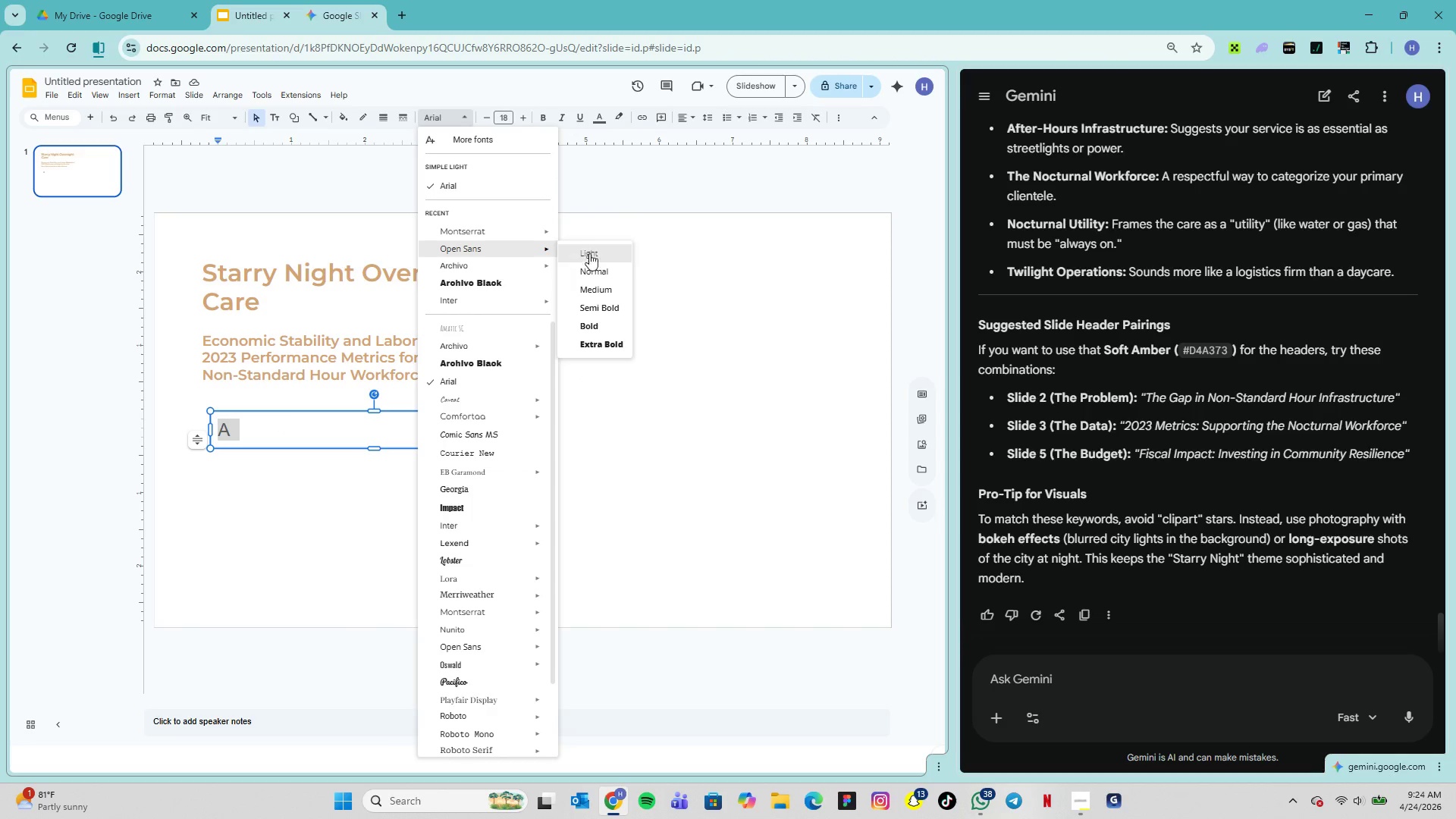 
left_click([604, 275])
 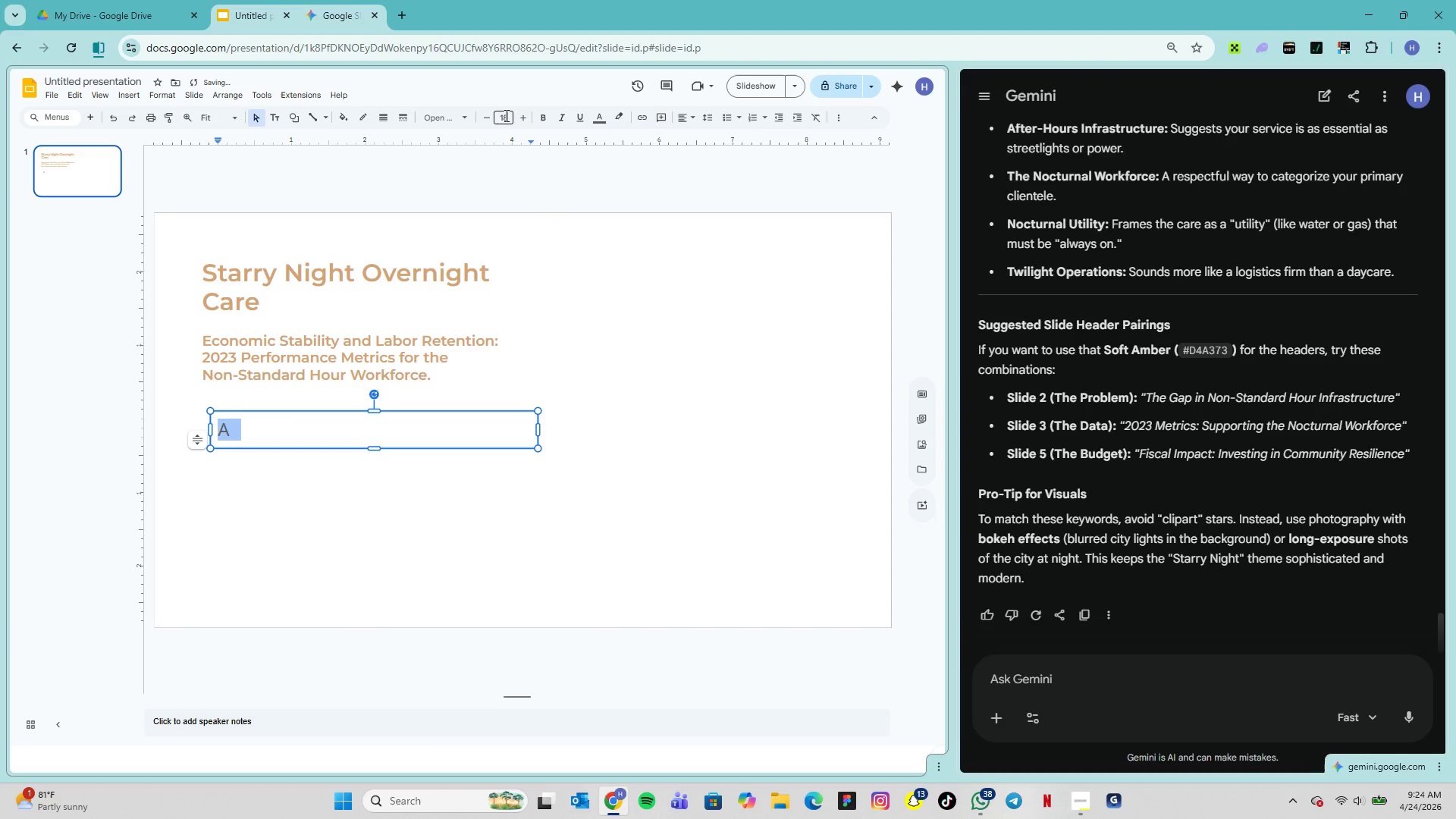 
left_click([507, 118])
 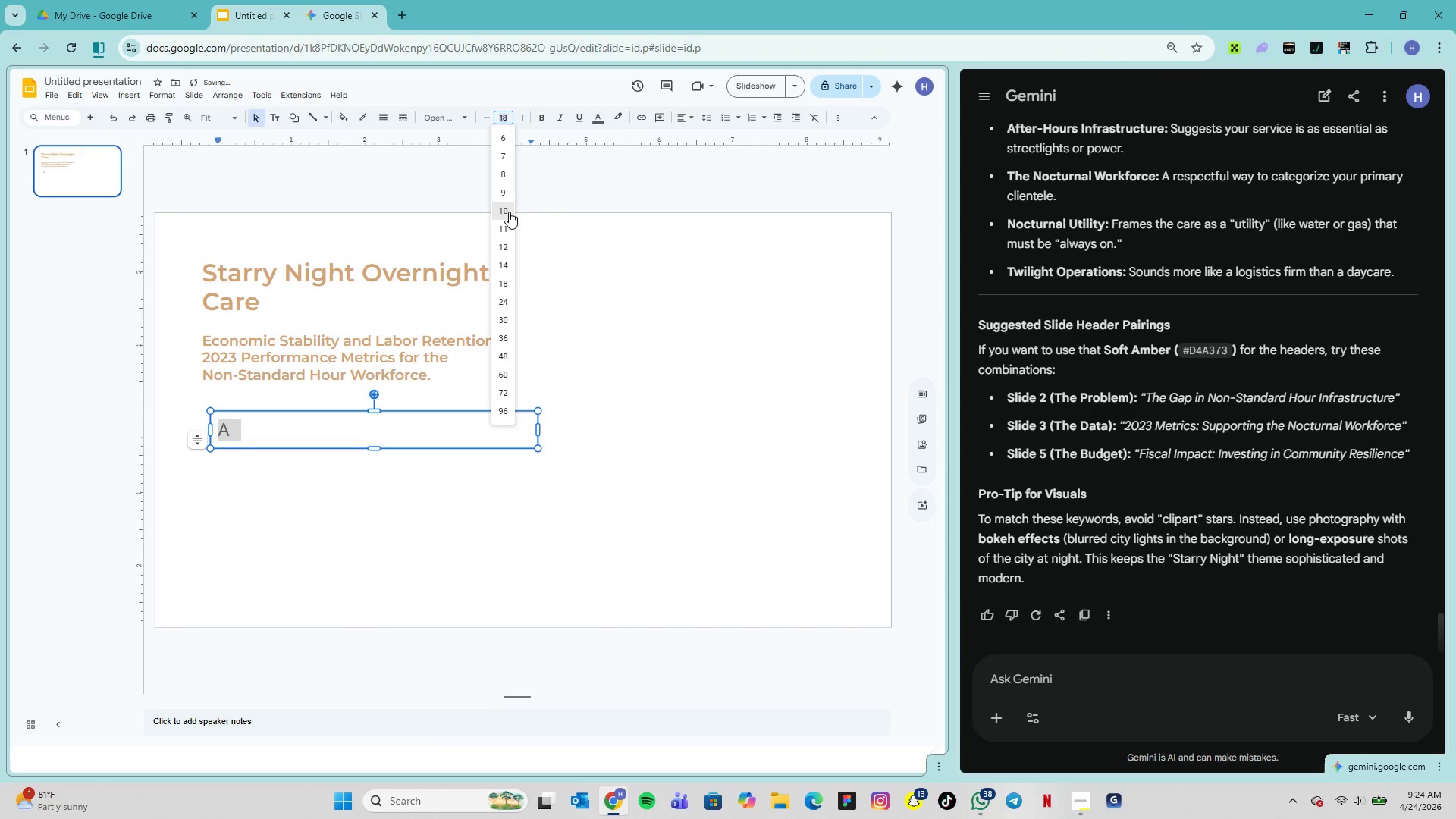 
left_click([508, 213])
 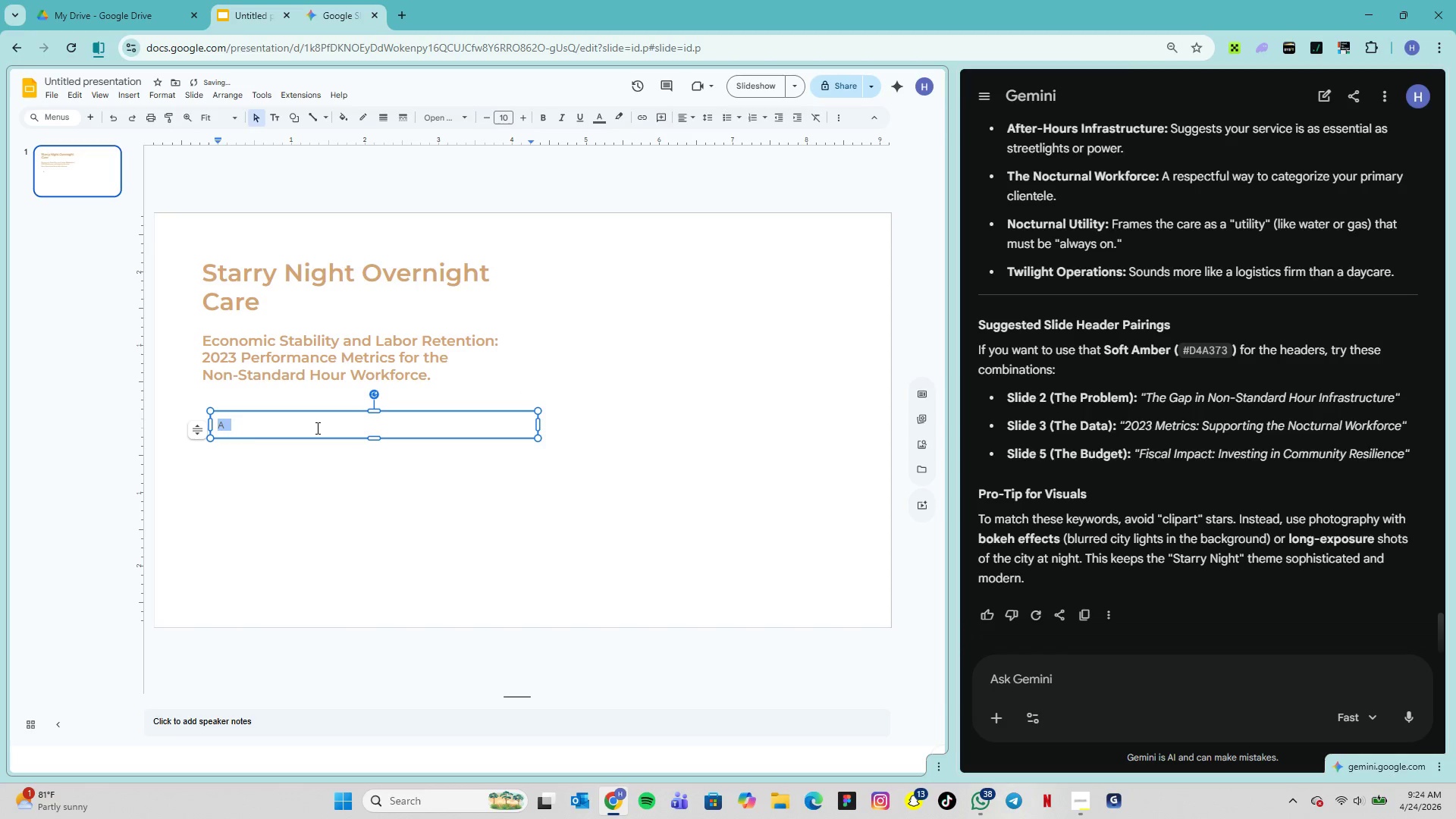 
left_click([315, 428])
 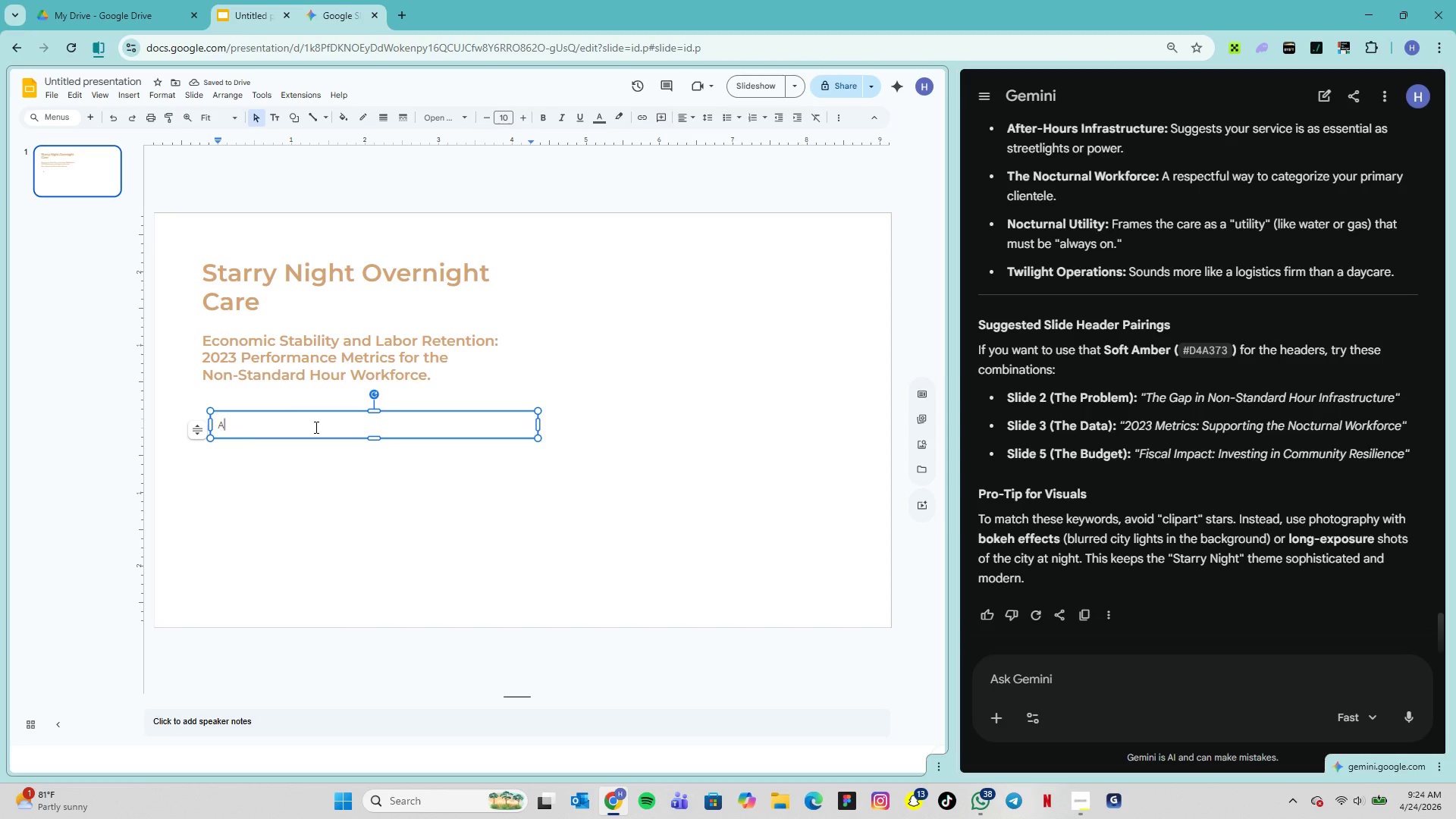 
type( concise report )
 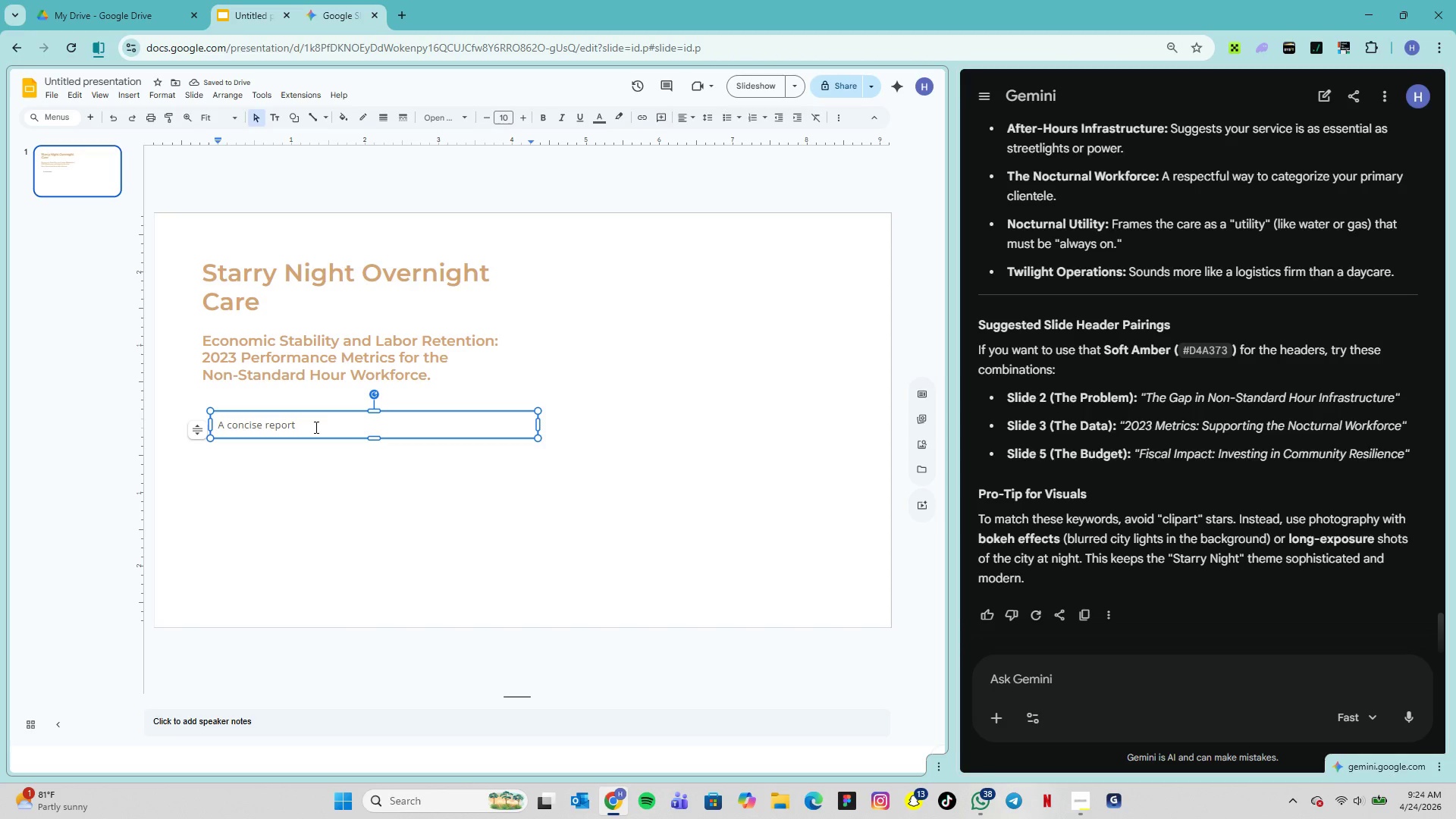 
type(for municipal board members and local policymakers.)
 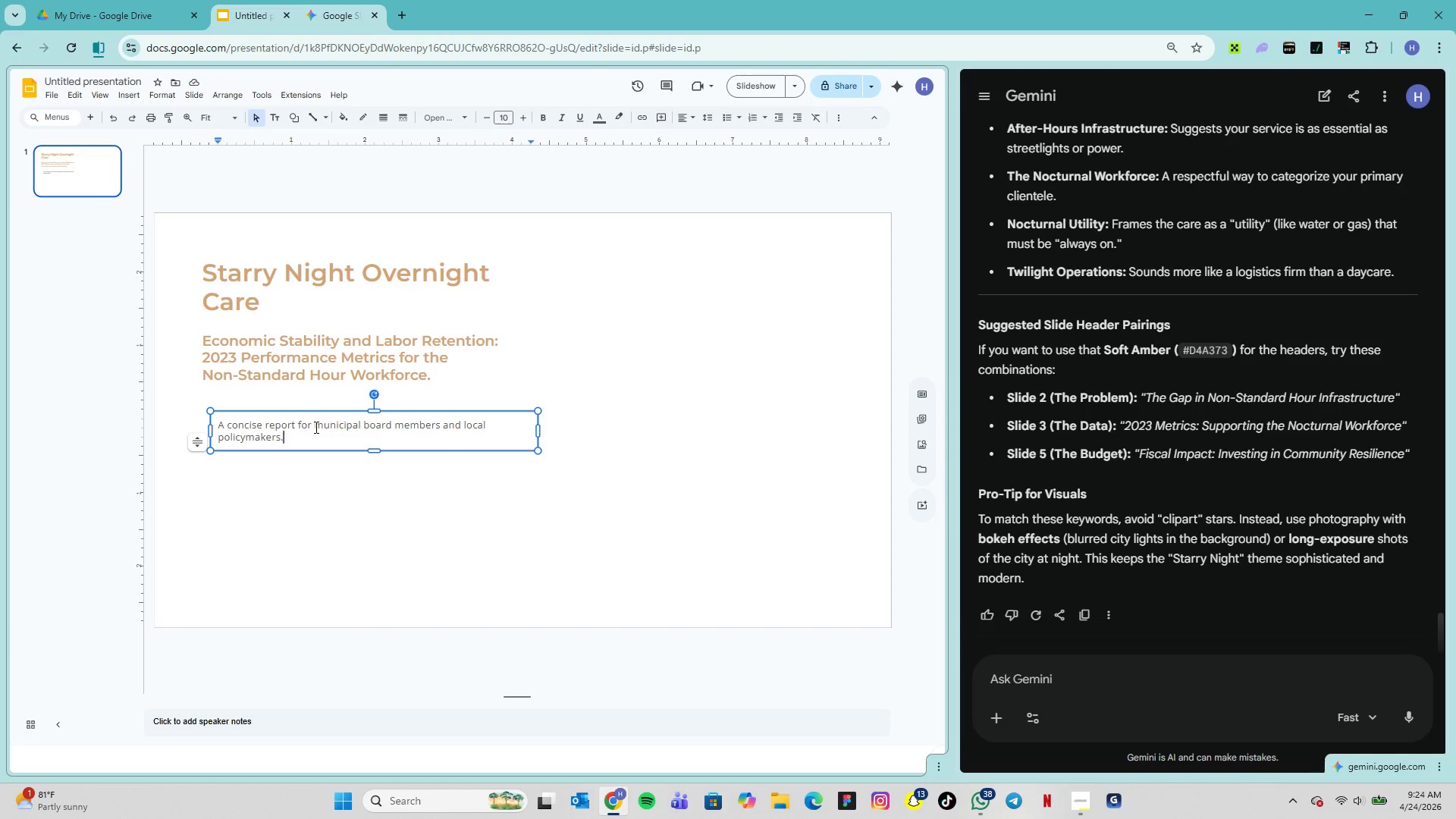 
wait(7.61)
 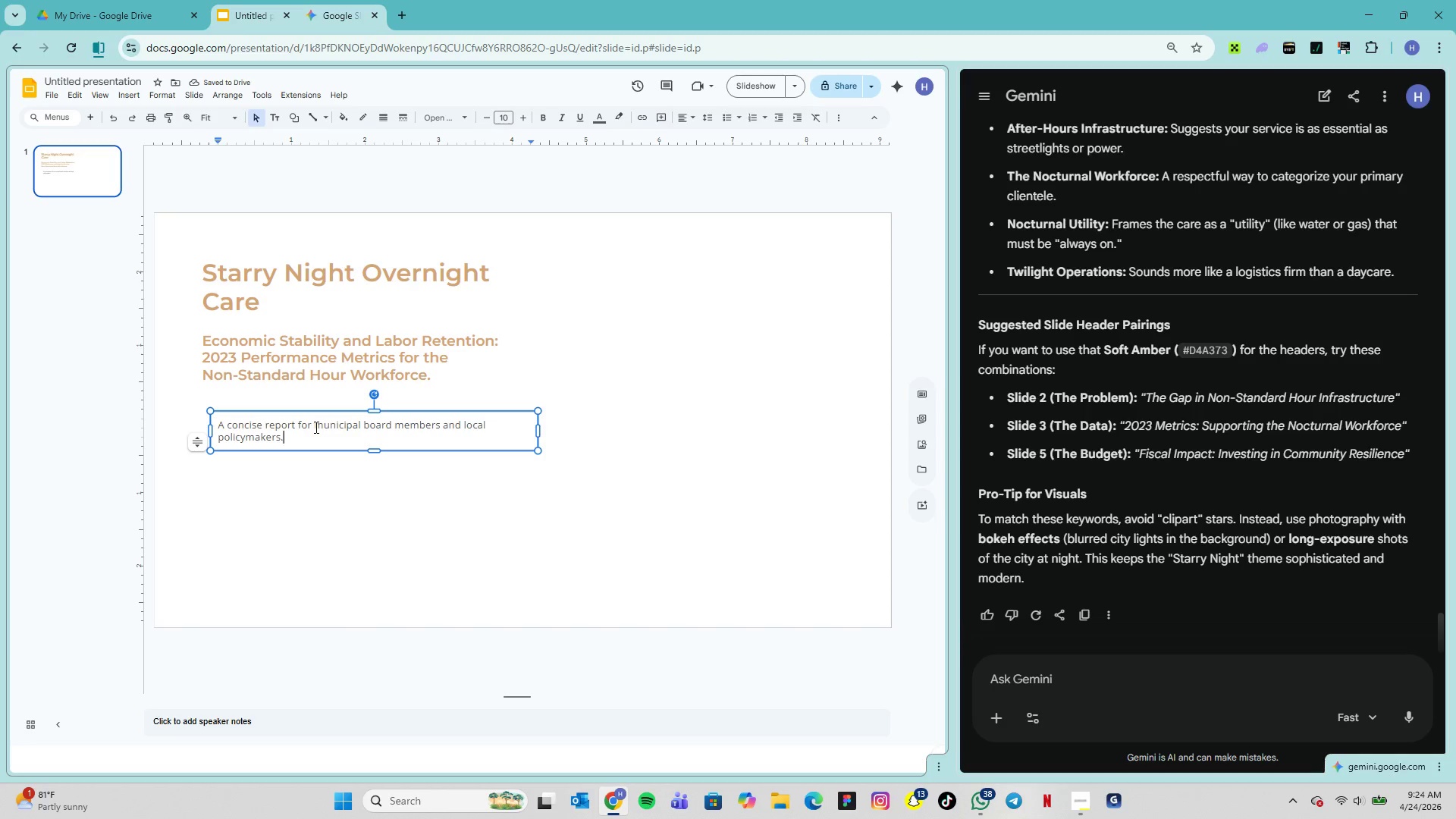 
type( This deck tells the stot)
key(Backspace)
type(ry )
 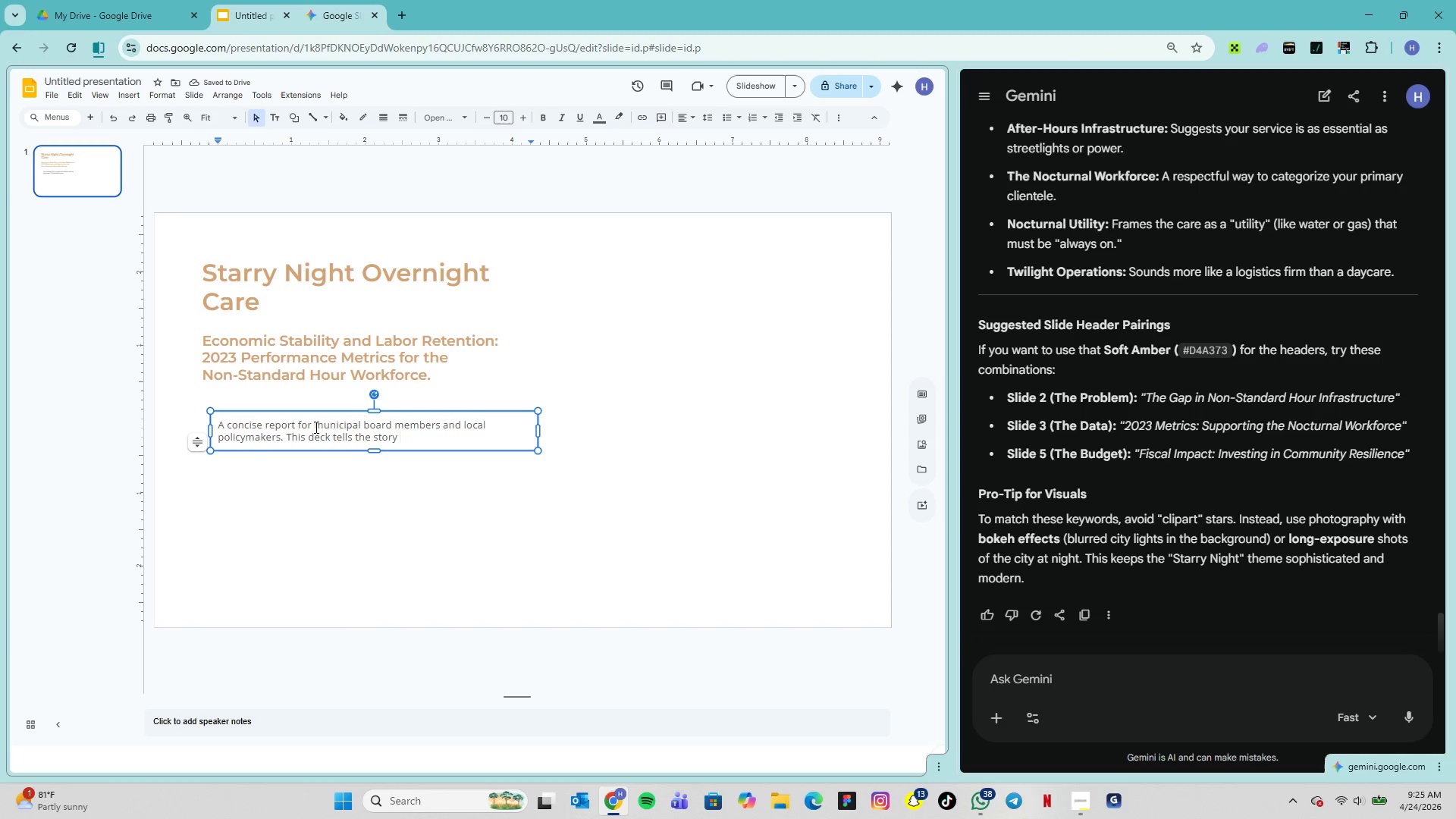 
type(of how Starry Night provided overnih)
key(Backspace)
type(ght childcare to essential workers - with data framed as real hours )
key(Backspace)
type(, real families, and real re)
key(Backspace)
key(Backspace)
type(peace of mind.)
 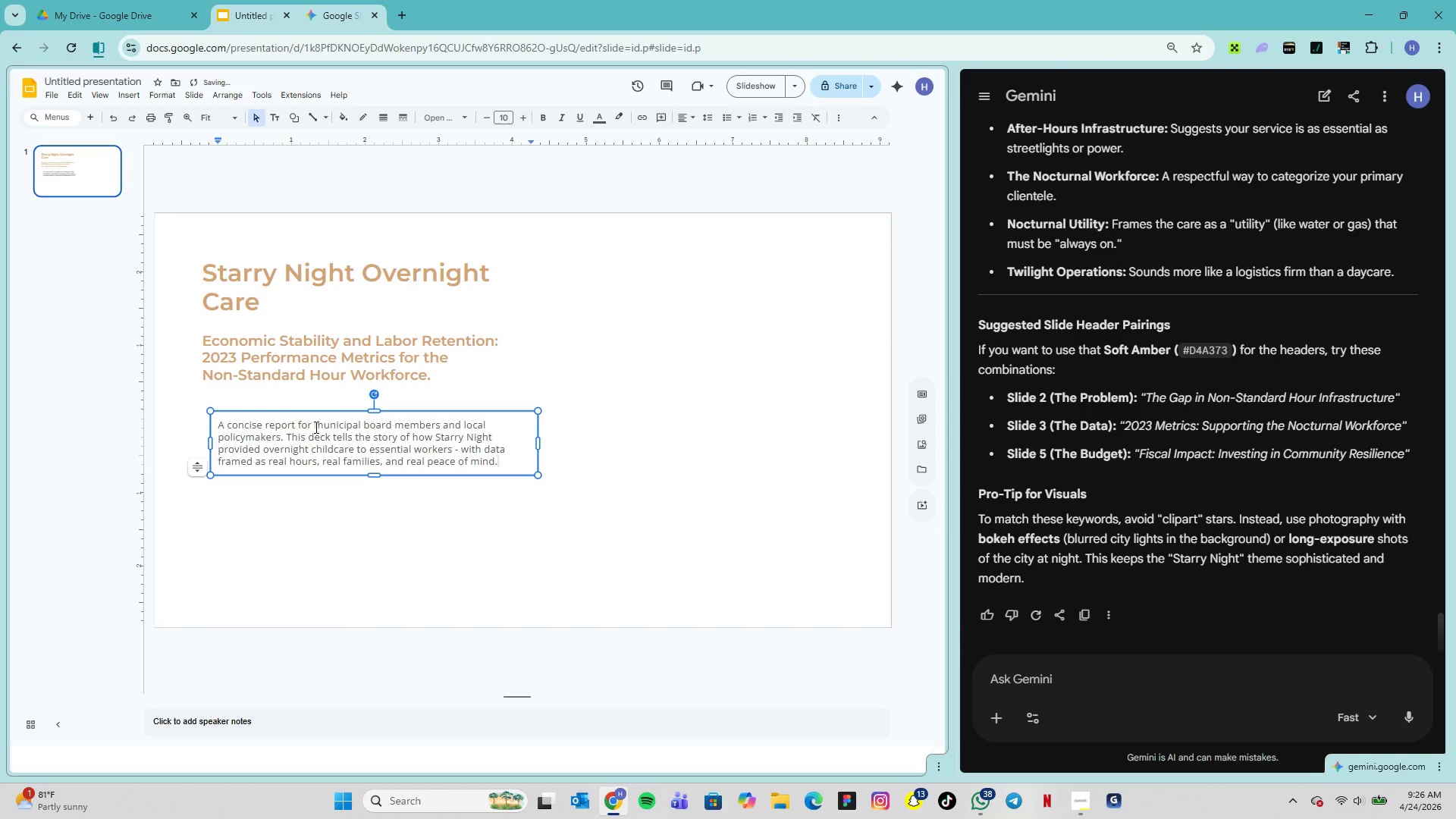 
left_click_drag(start_coordinate=[503, 466], to_coordinate=[218, 424])
 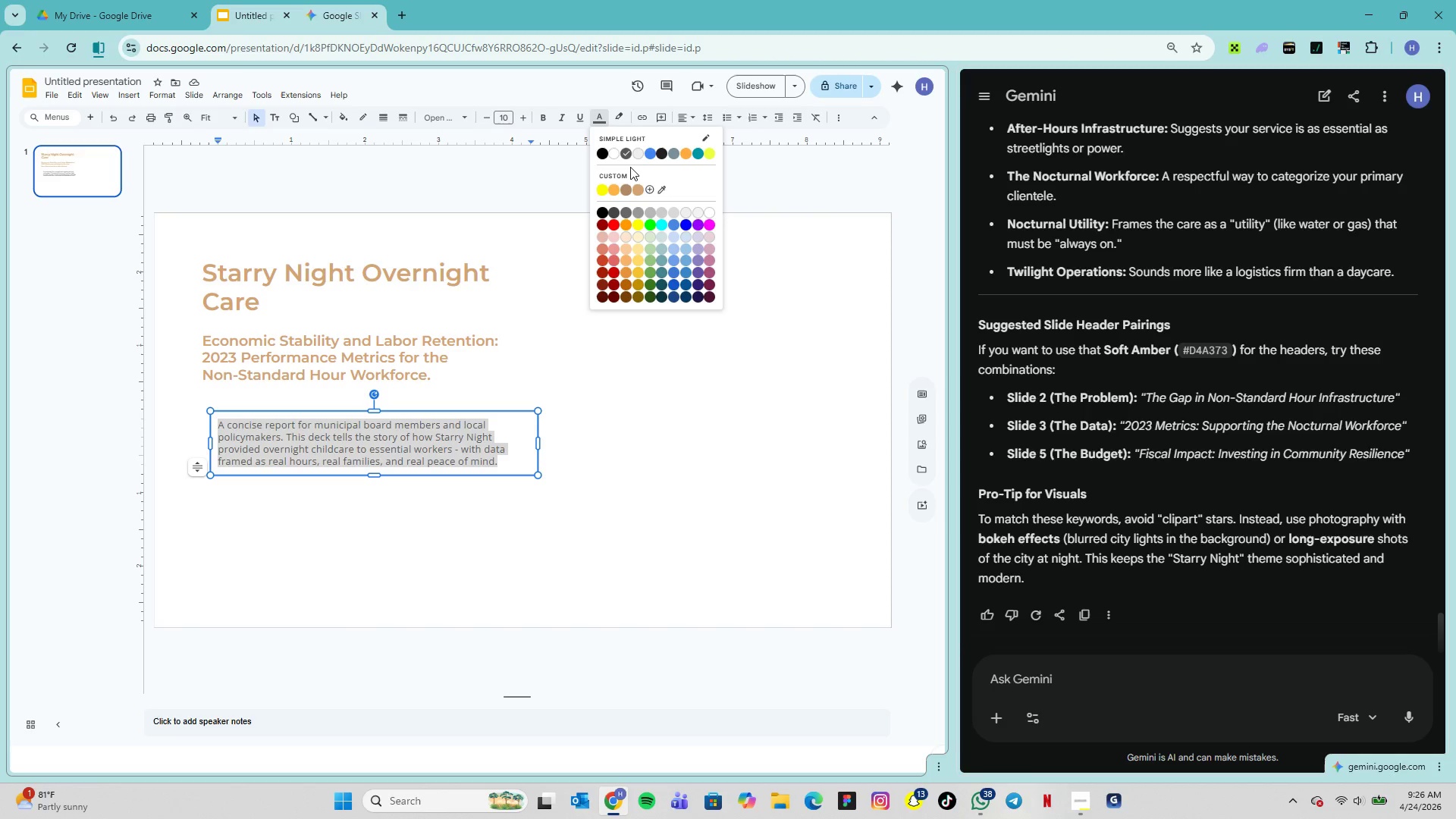 
wait(5.62)
 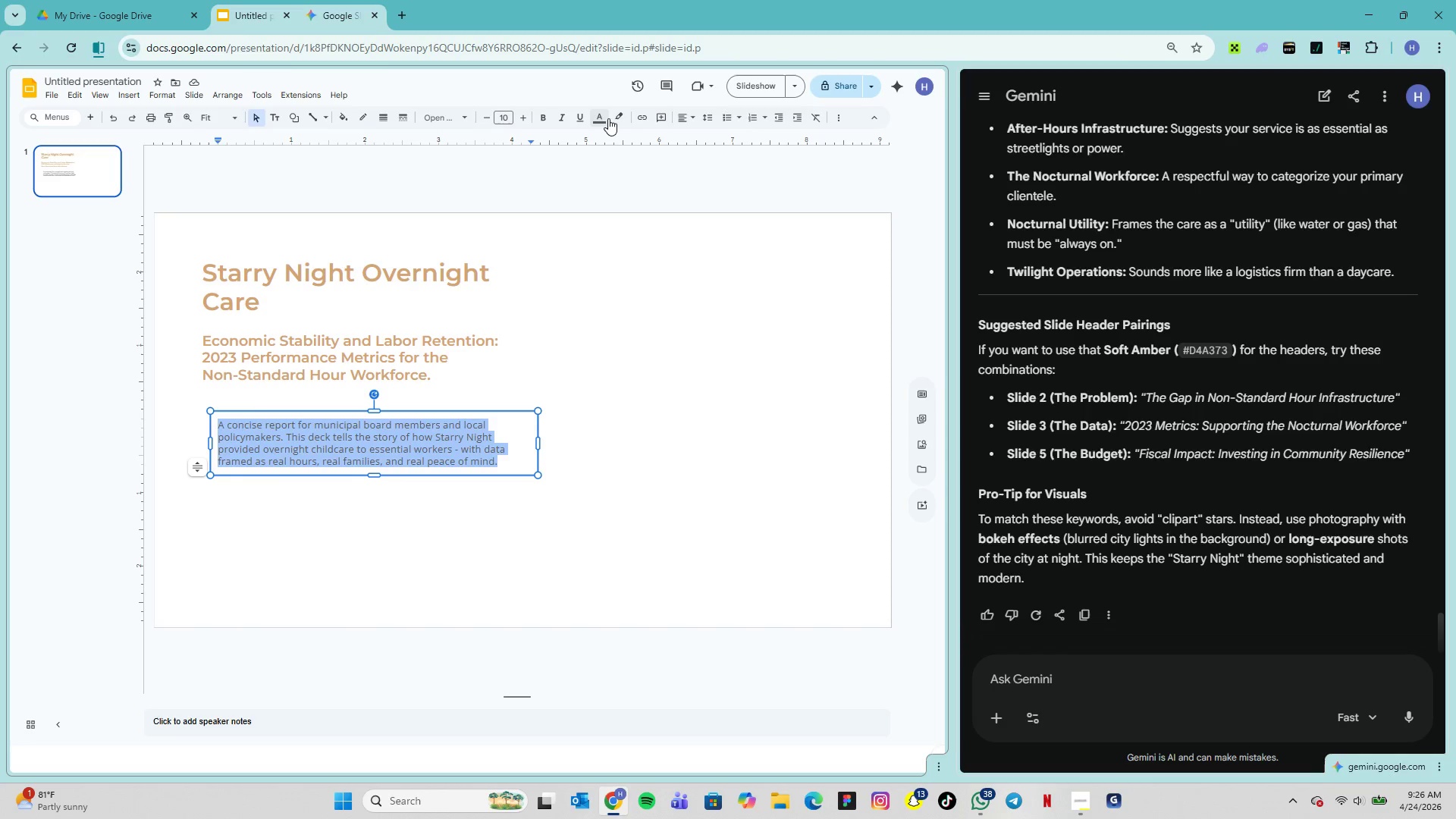 
left_click([670, 153])
 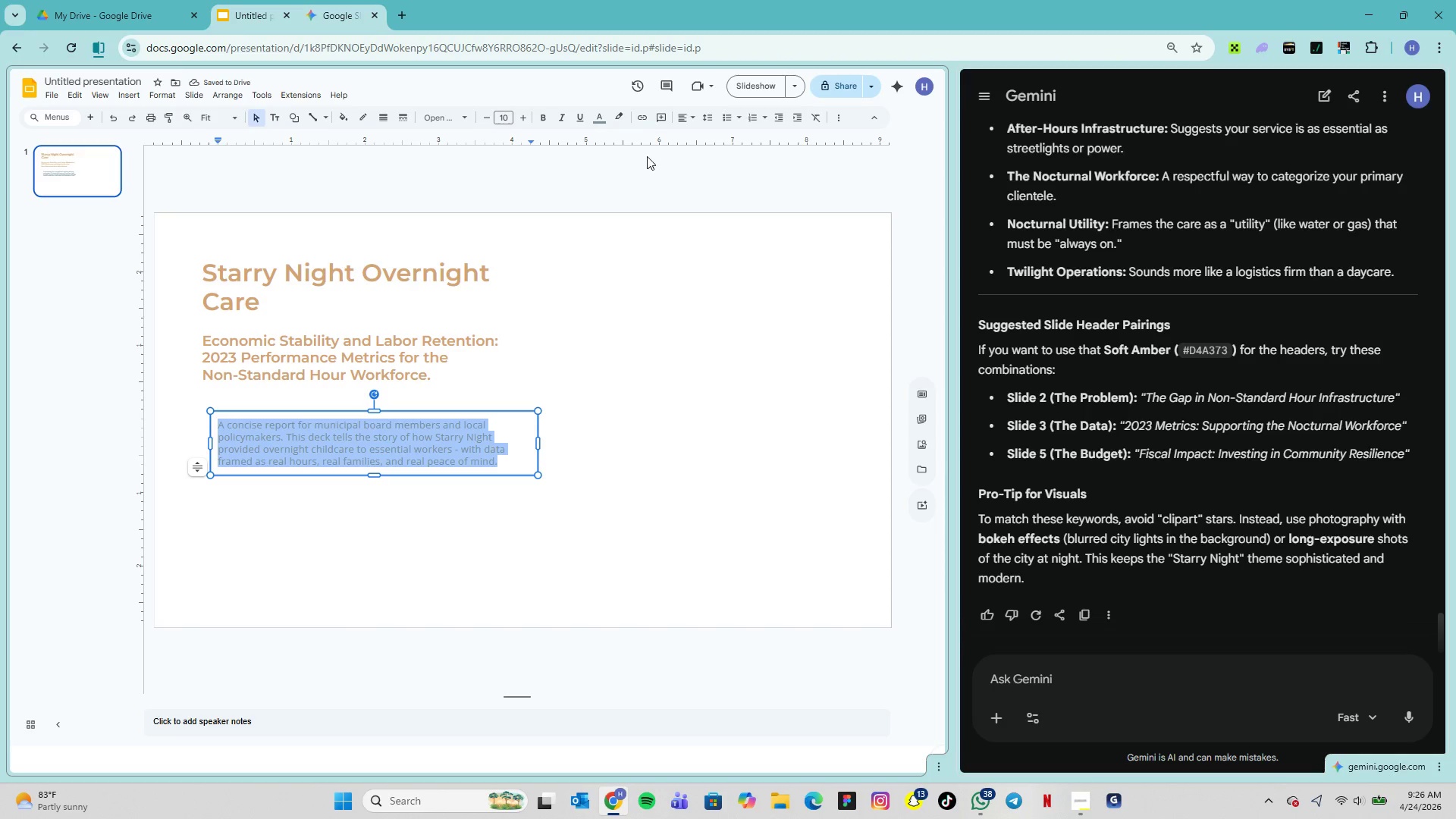 
mouse_move([581, 117])
 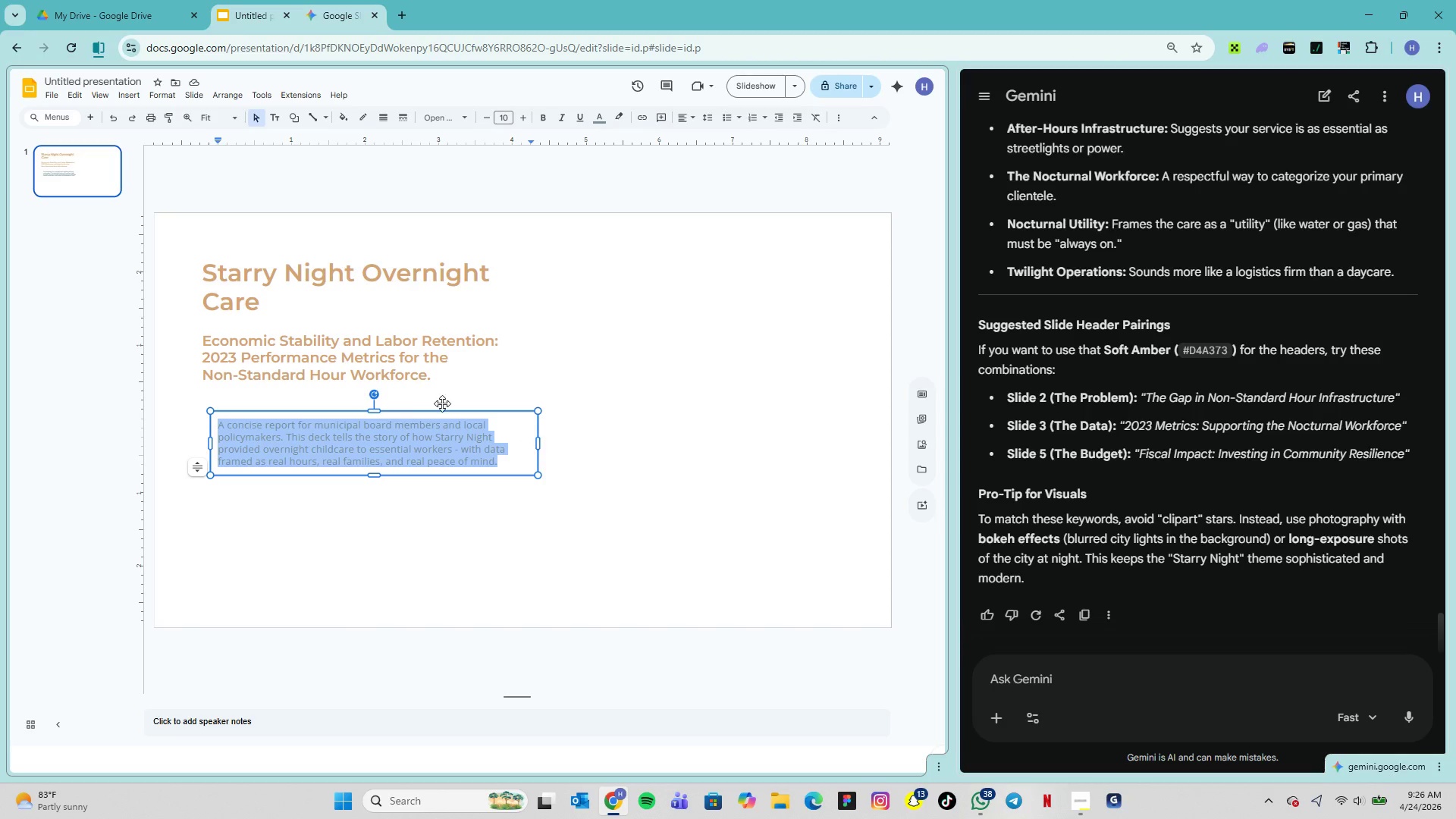 
left_click_drag(start_coordinate=[396, 414], to_coordinate=[380, 394])
 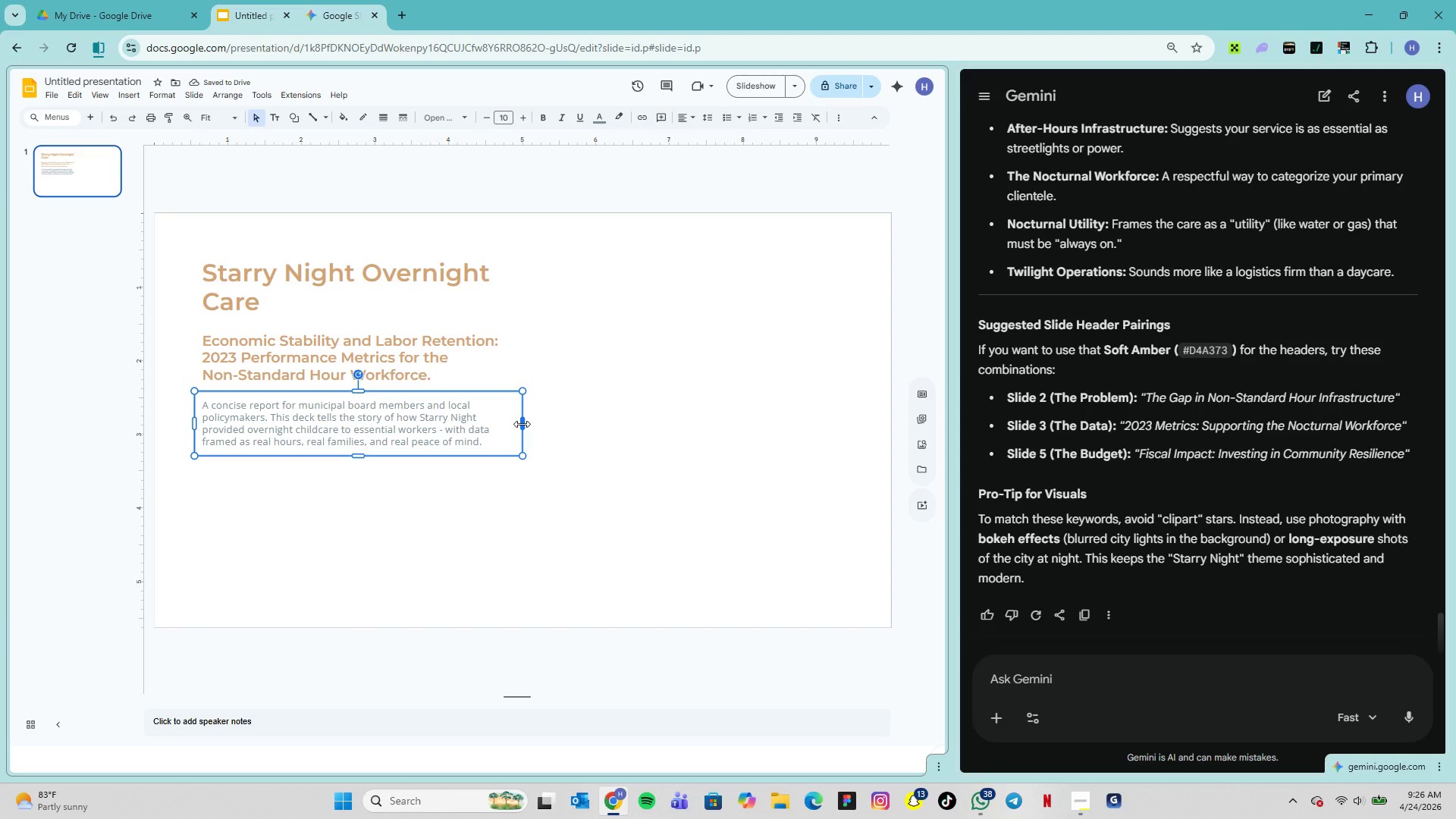 
wait(5.08)
 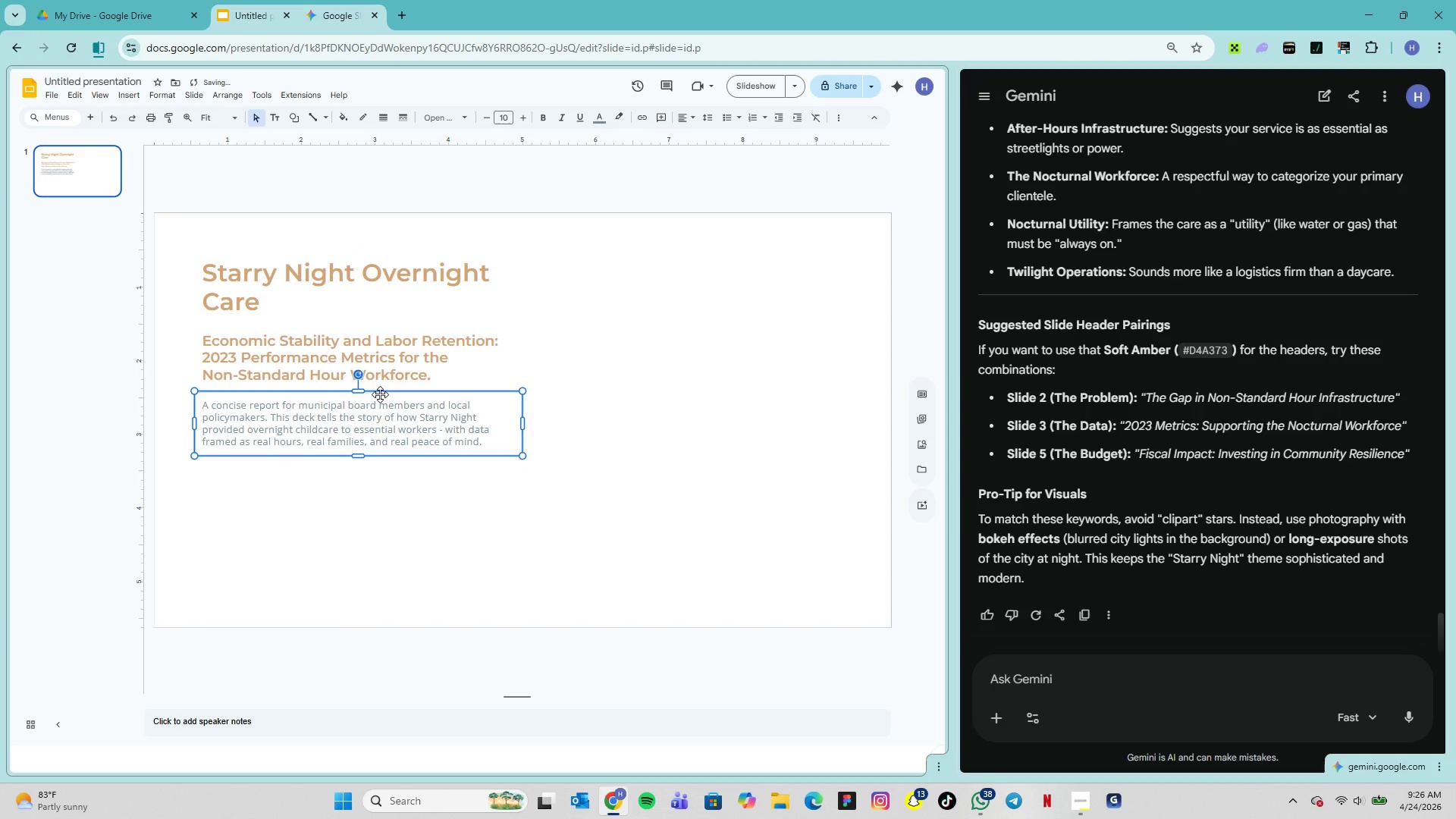 
left_click_drag(start_coordinate=[522, 424], to_coordinate=[557, 428])
 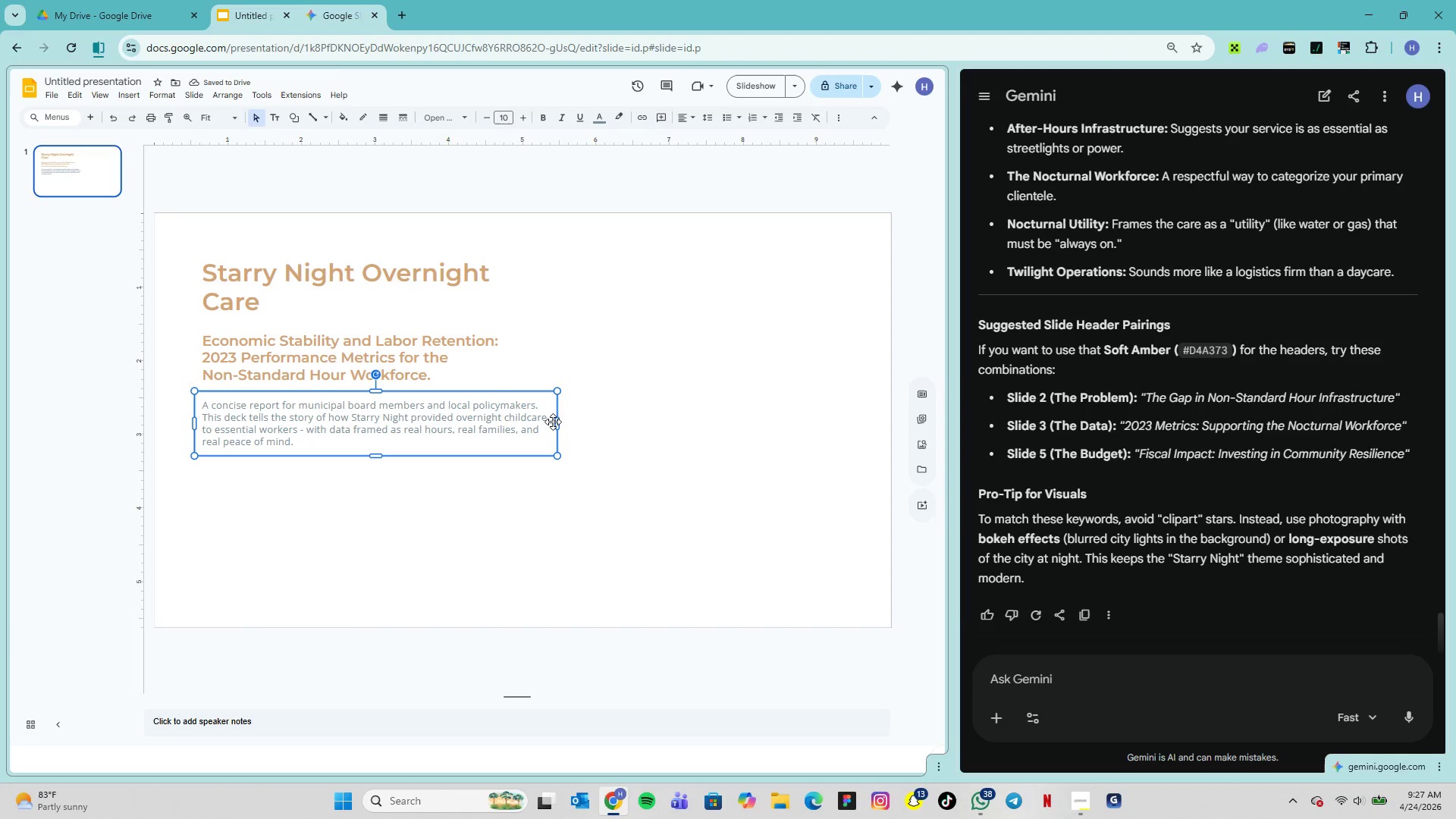 
wait(5.11)
 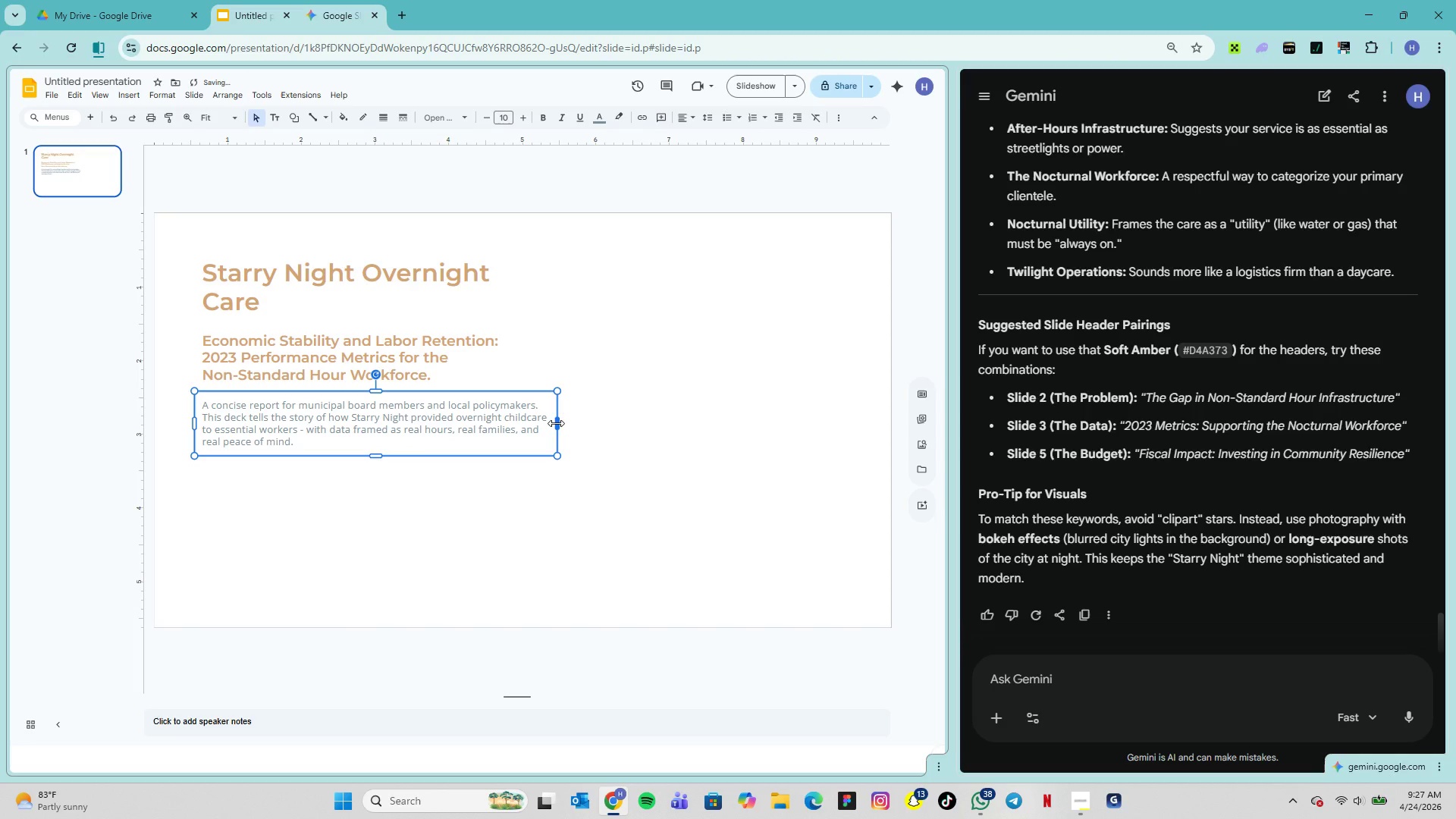 
left_click_drag(start_coordinate=[557, 421], to_coordinate=[547, 421])
 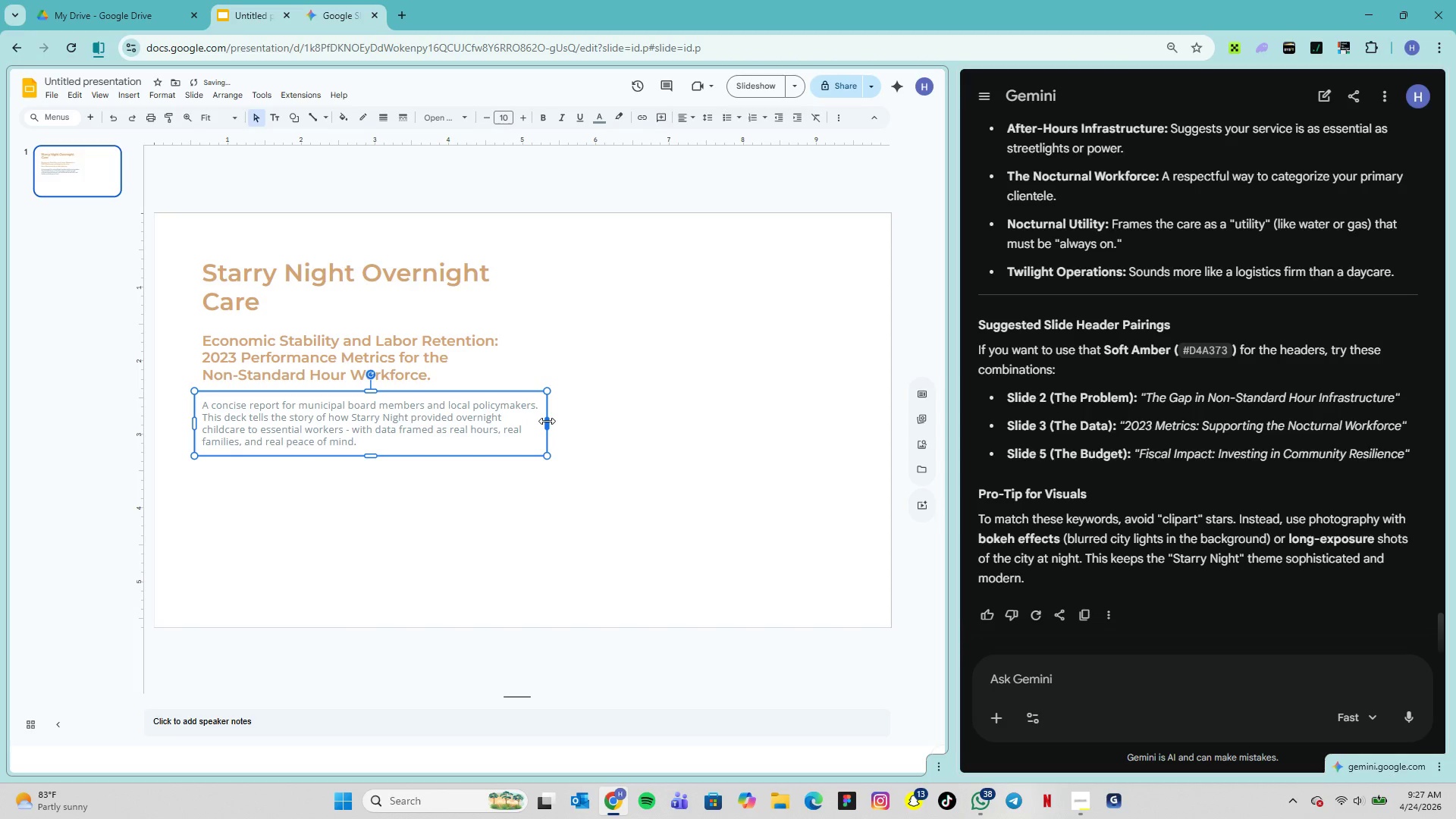 
left_click_drag(start_coordinate=[547, 421], to_coordinate=[554, 421])
 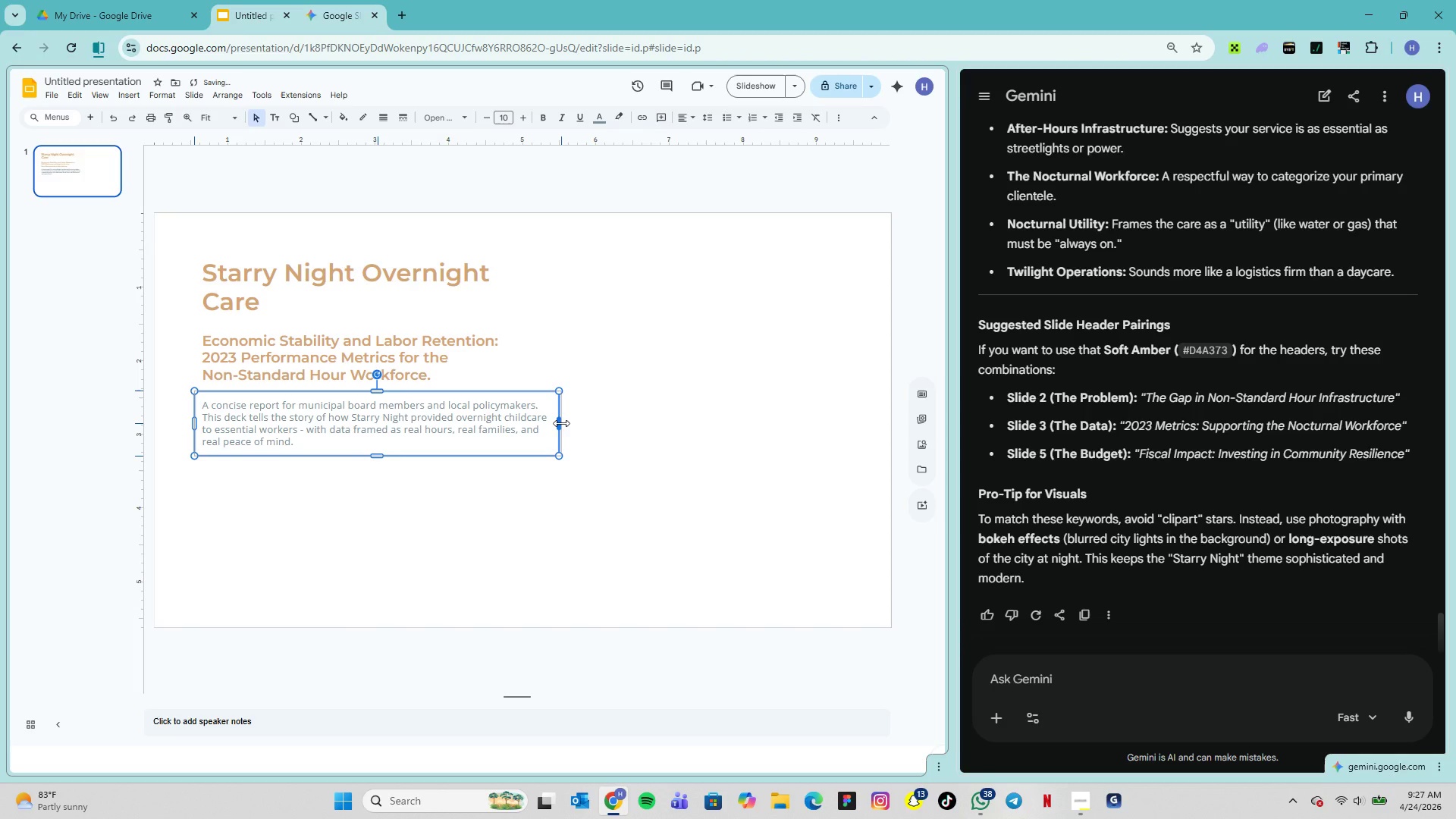 
wait(18.31)
 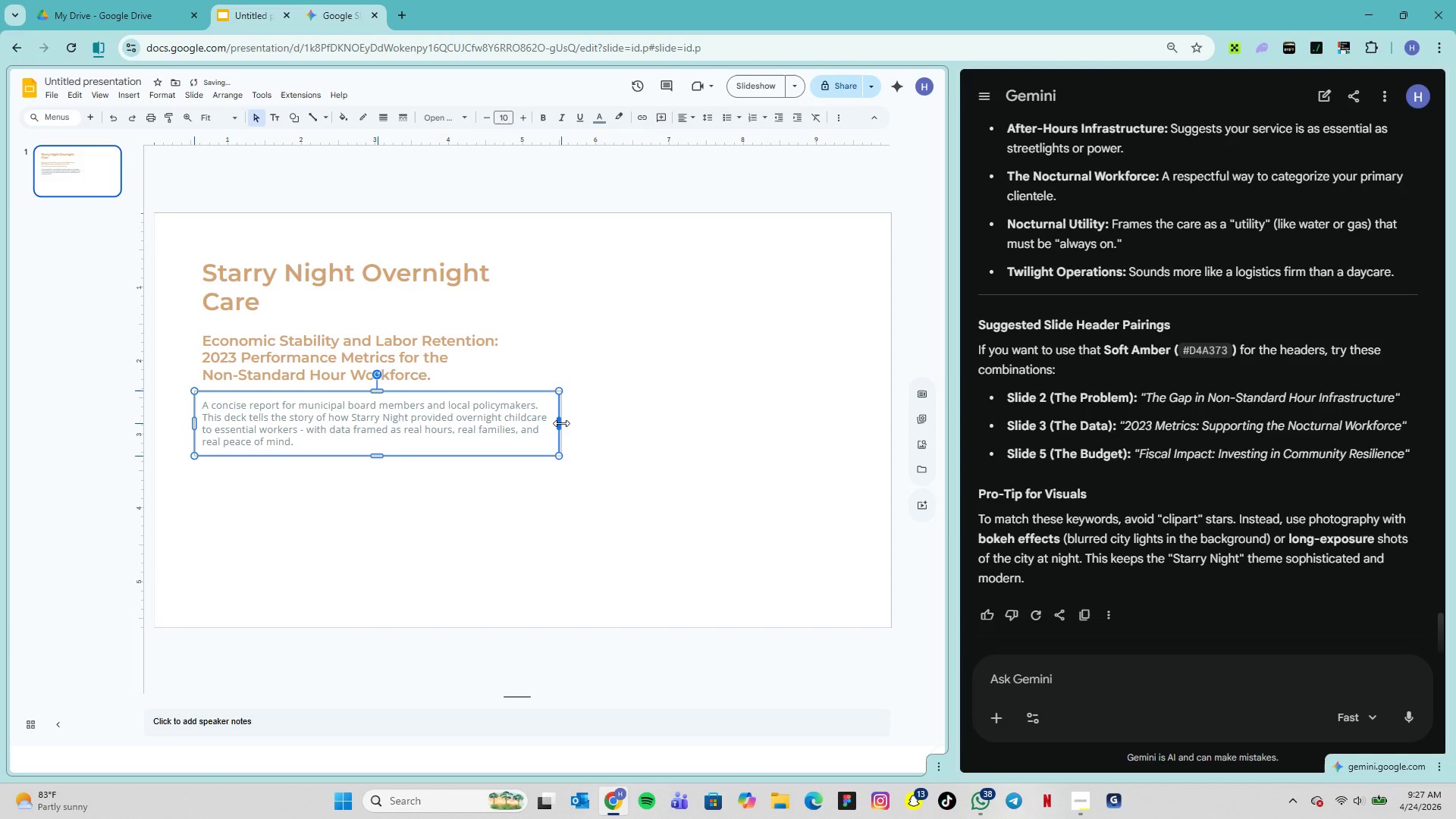 
left_click_drag(start_coordinate=[563, 423], to_coordinate=[567, 423])
 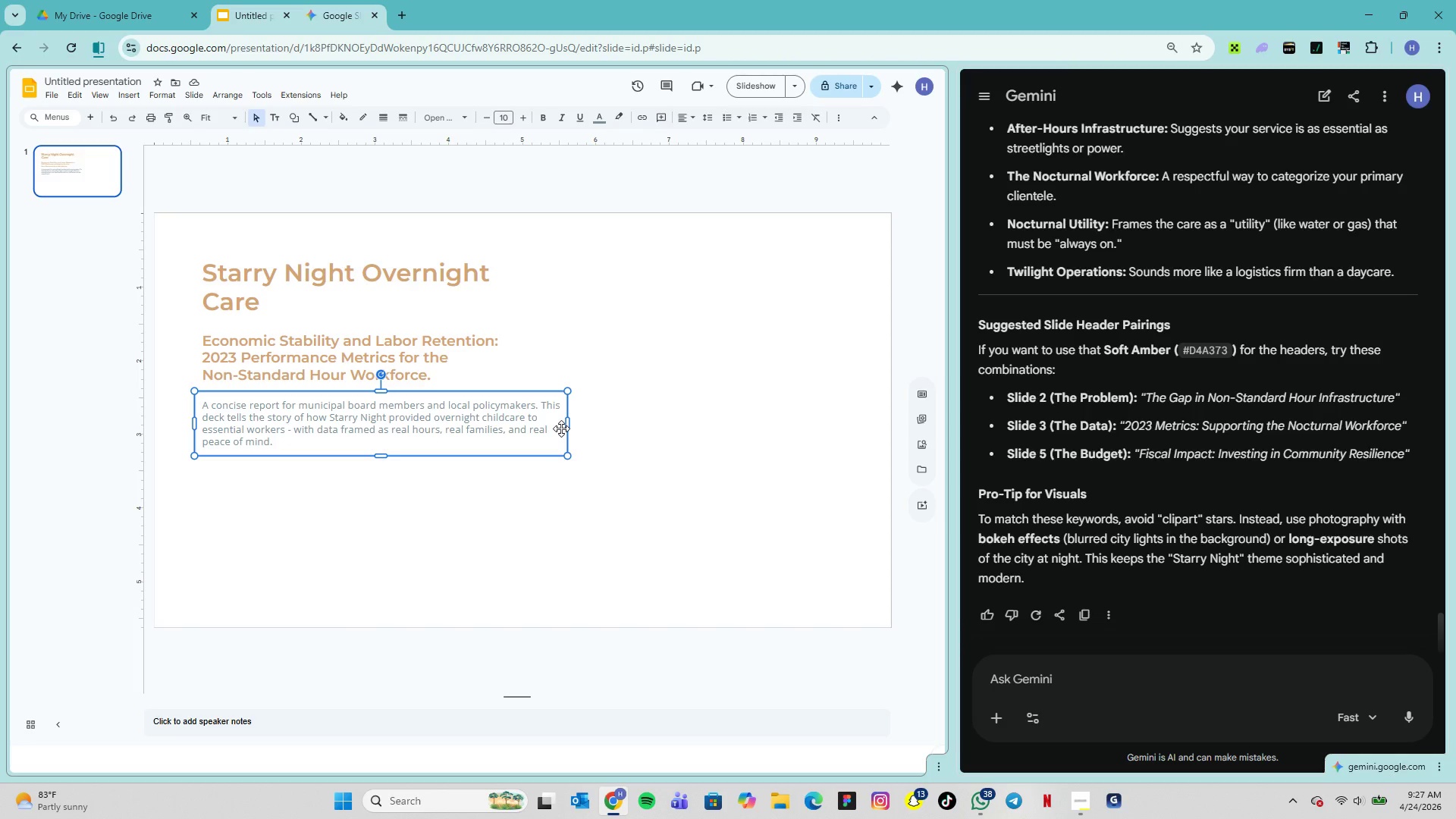 
wait(7.97)
 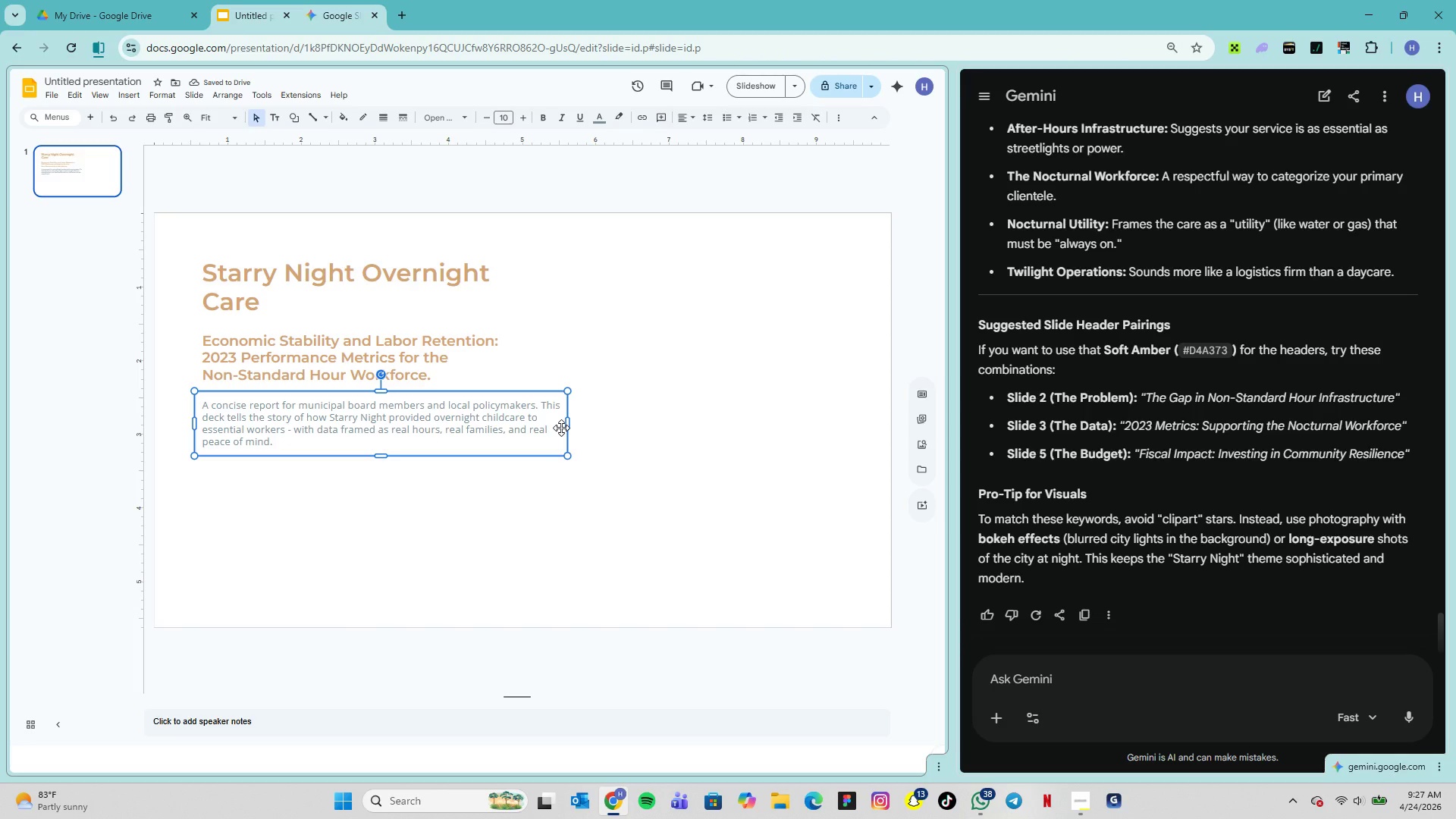 
left_click_drag(start_coordinate=[569, 426], to_coordinate=[563, 426])
 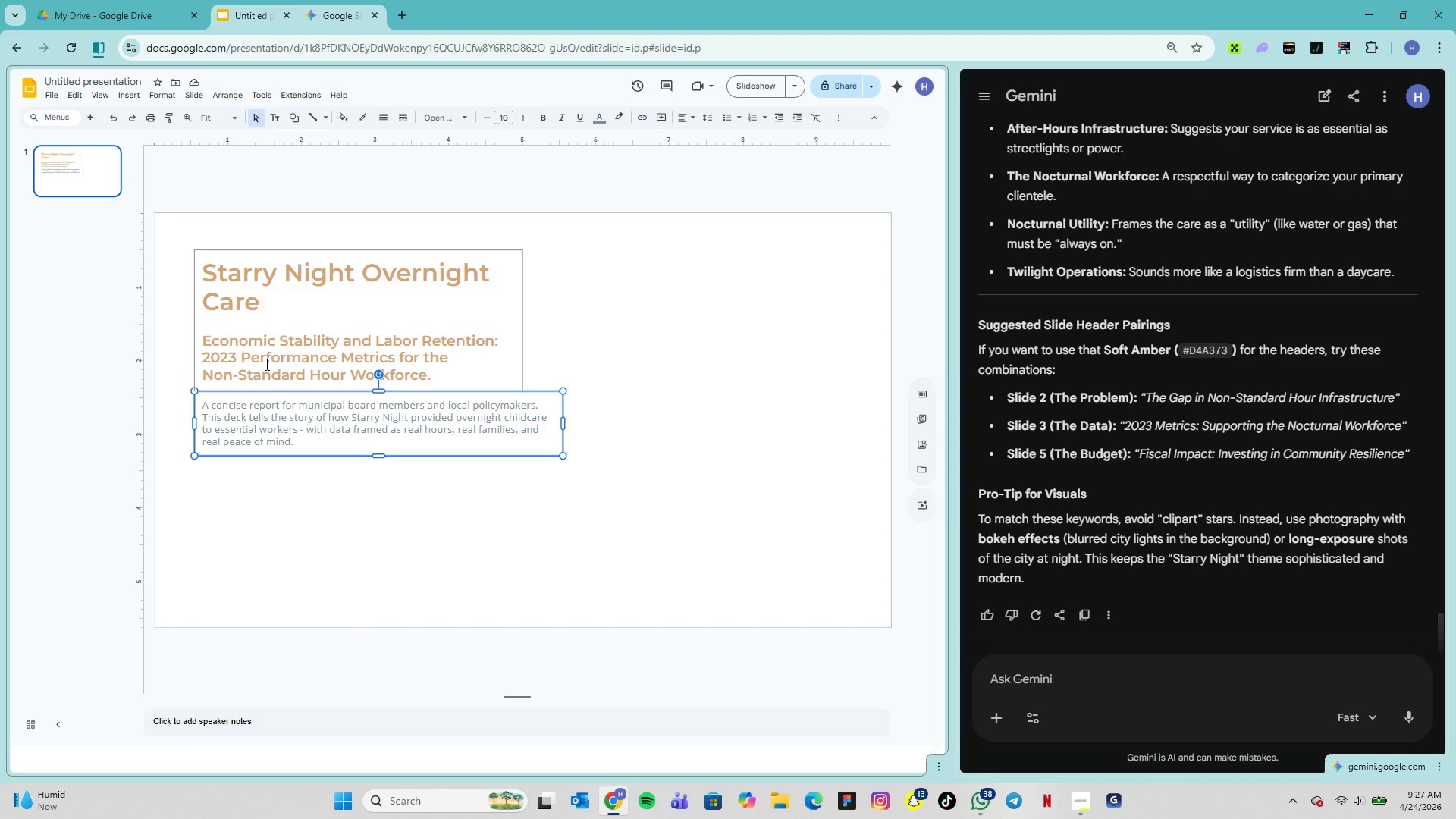 
wait(12.7)
 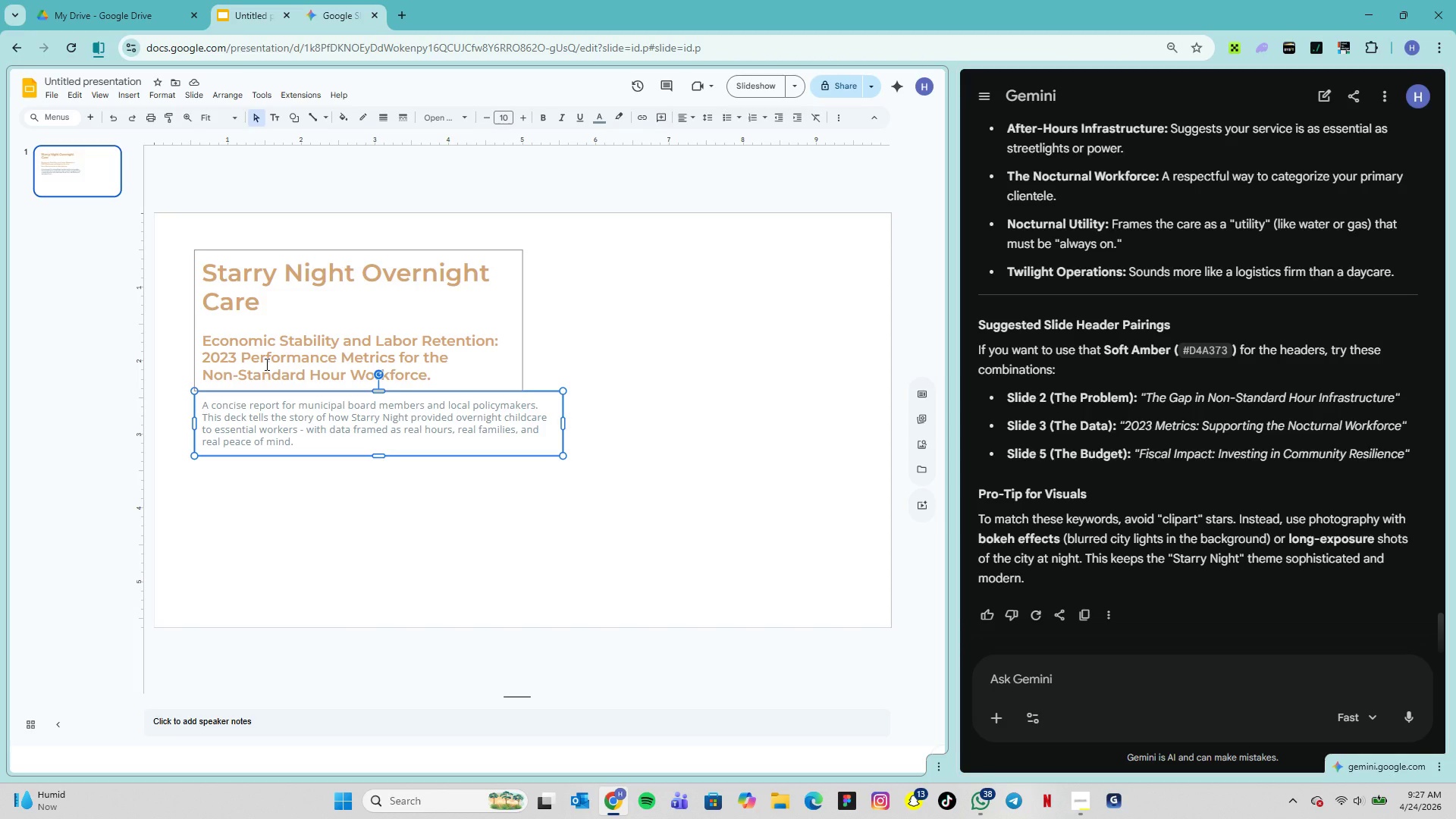 
left_click_drag(start_coordinate=[206, 340], to_coordinate=[438, 375])
 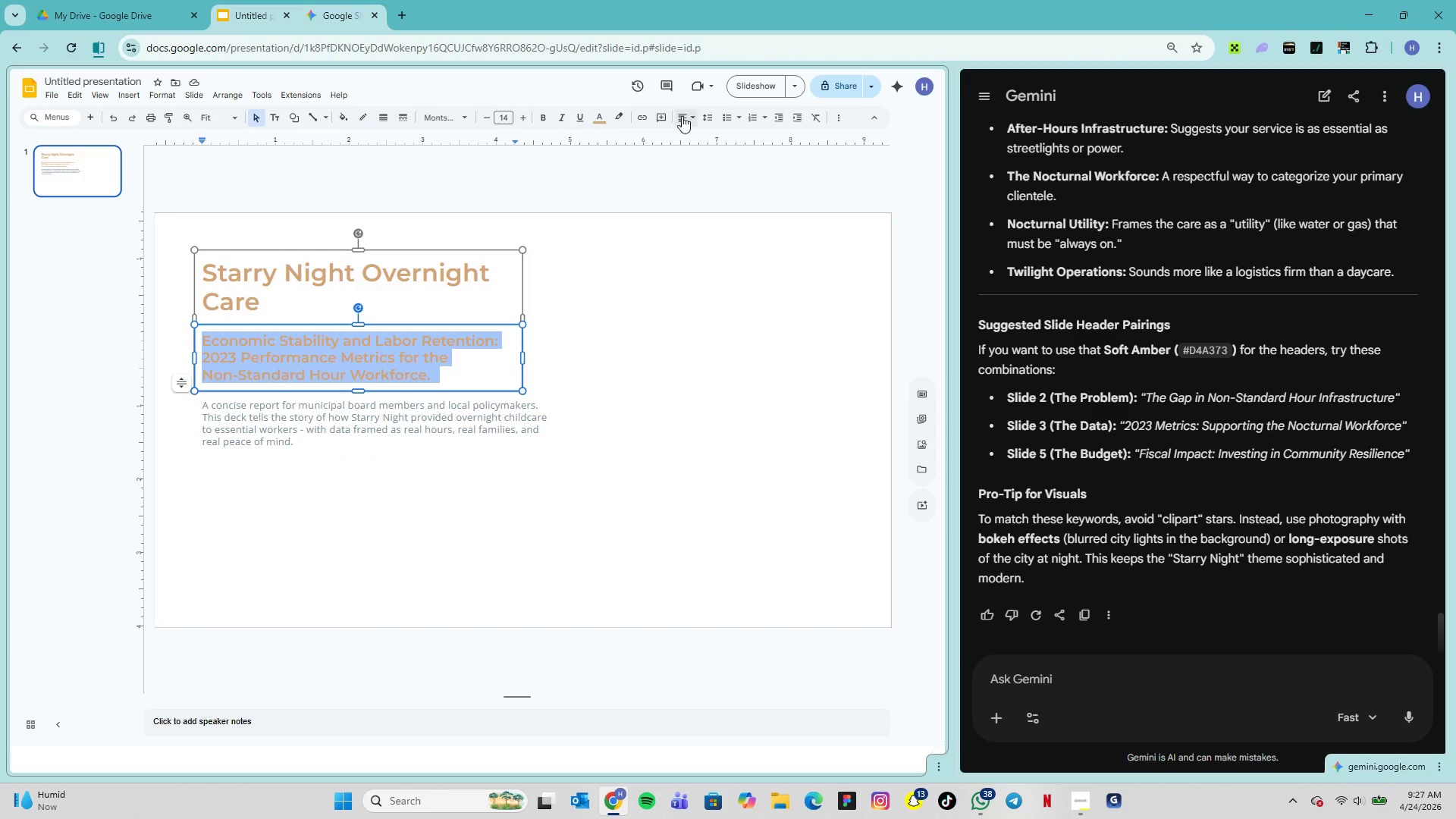 
left_click([709, 118])
 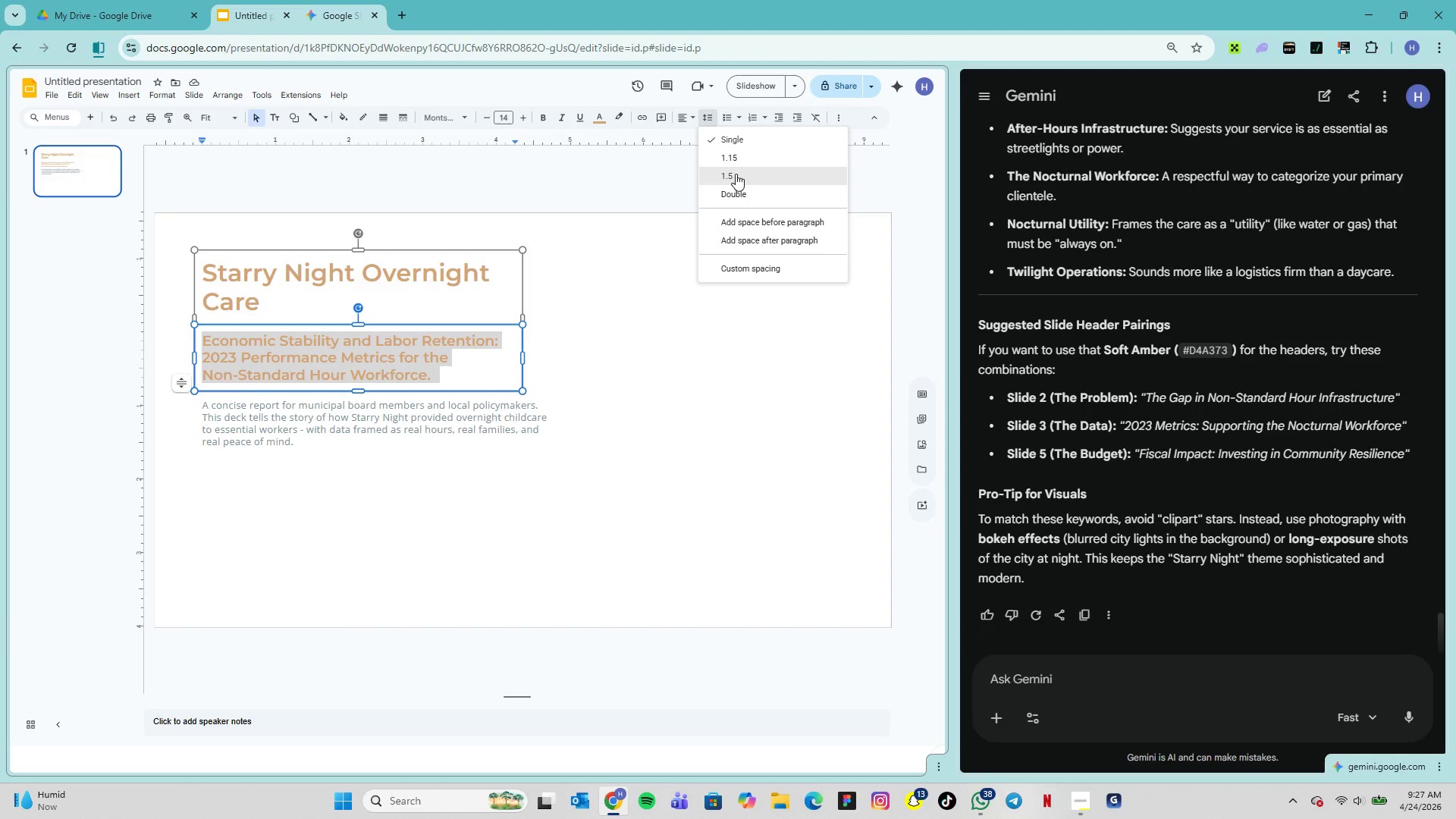 
left_click([736, 174])
 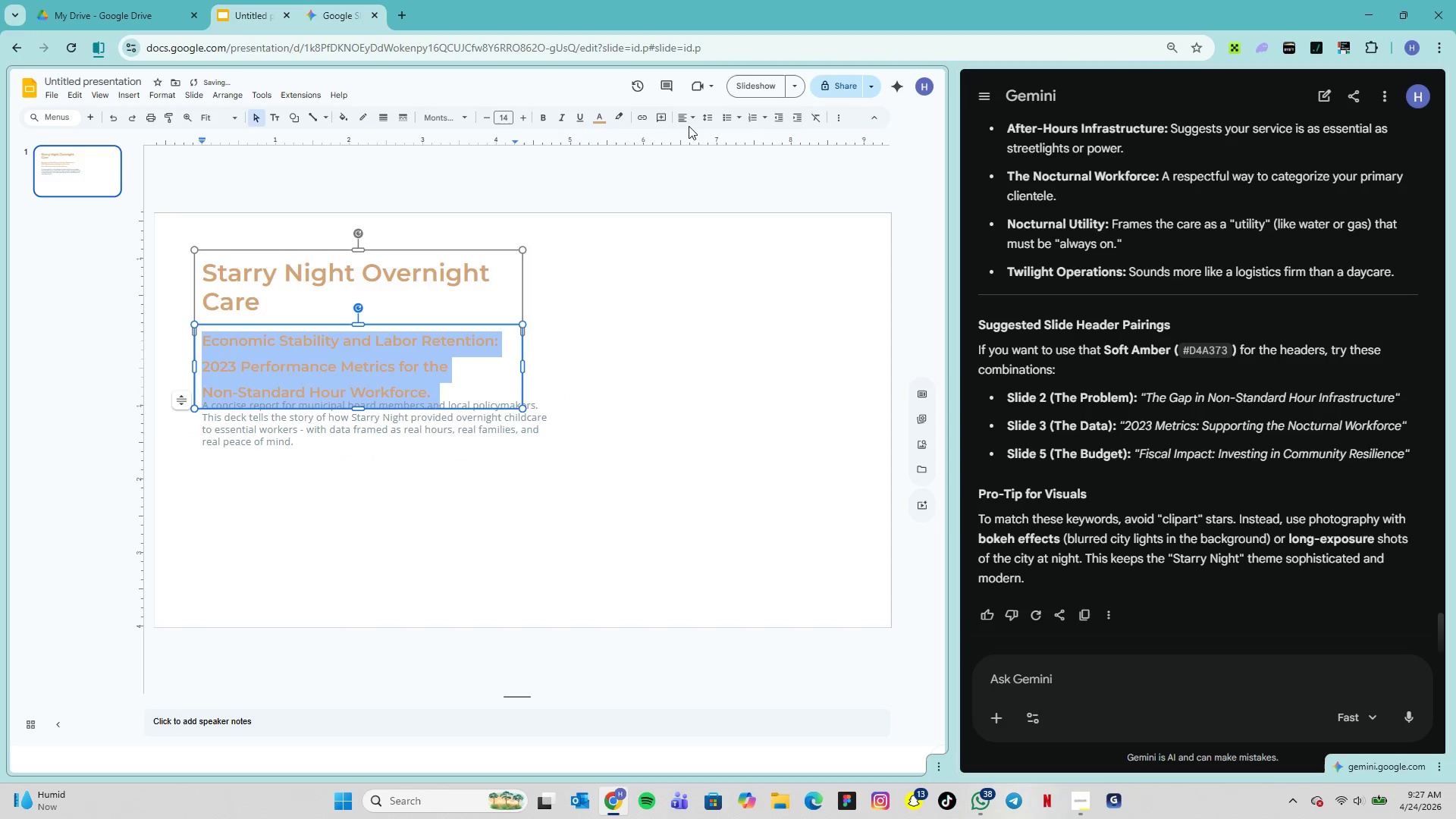 
left_click([708, 121])
 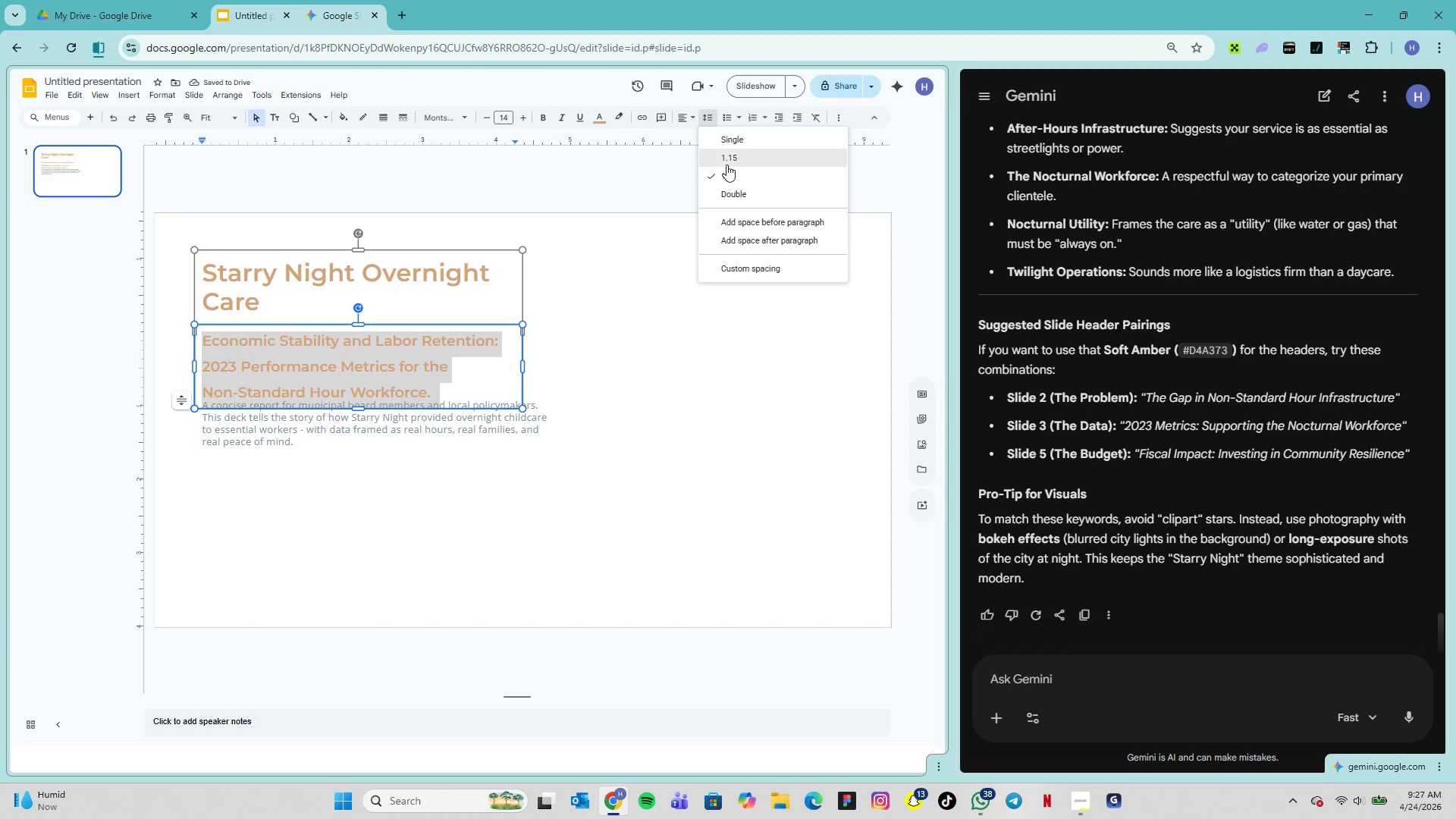 
left_click([728, 162])
 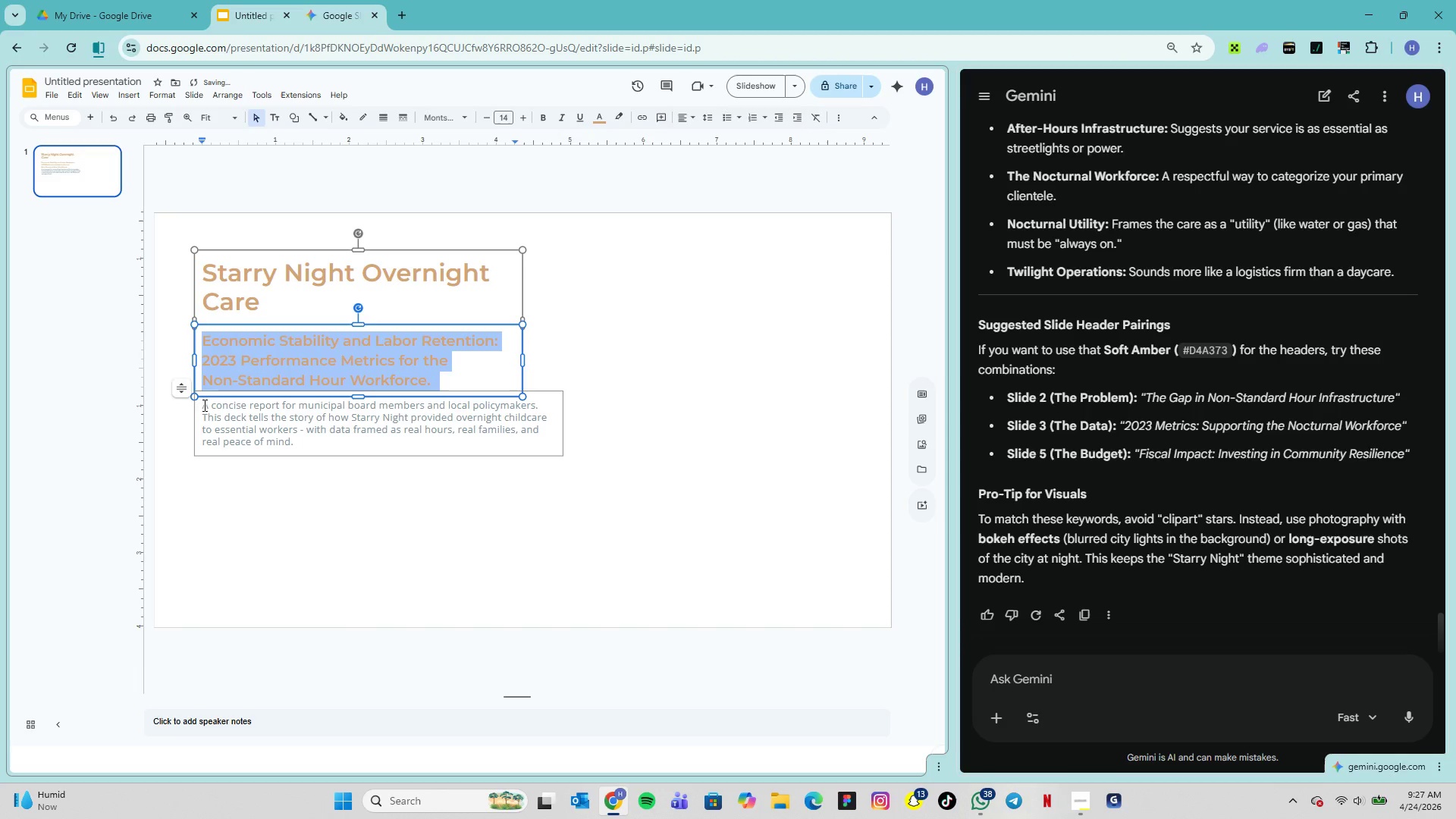 
left_click_drag(start_coordinate=[196, 407], to_coordinate=[196, 424])
 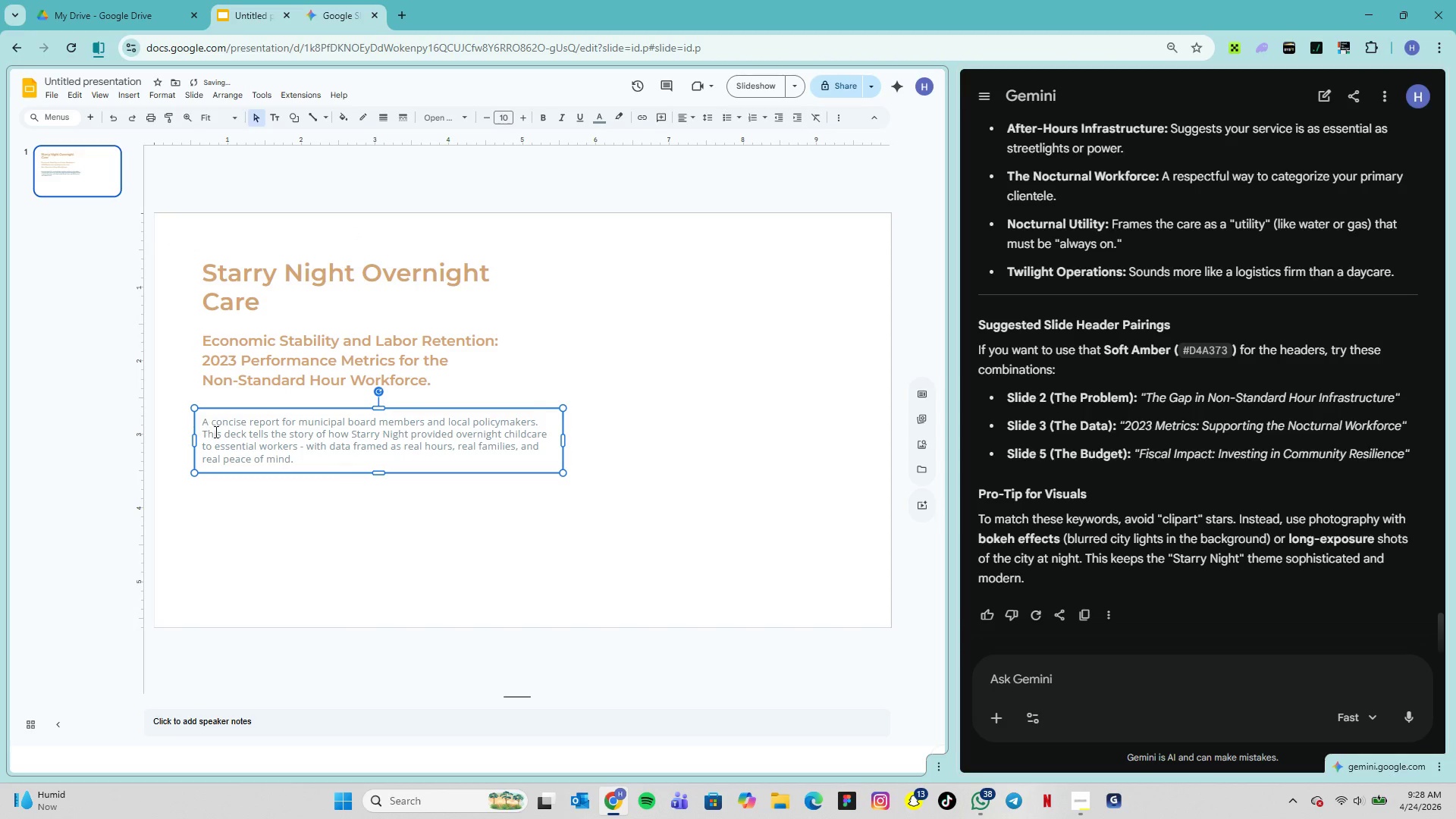 
left_click([216, 431])
 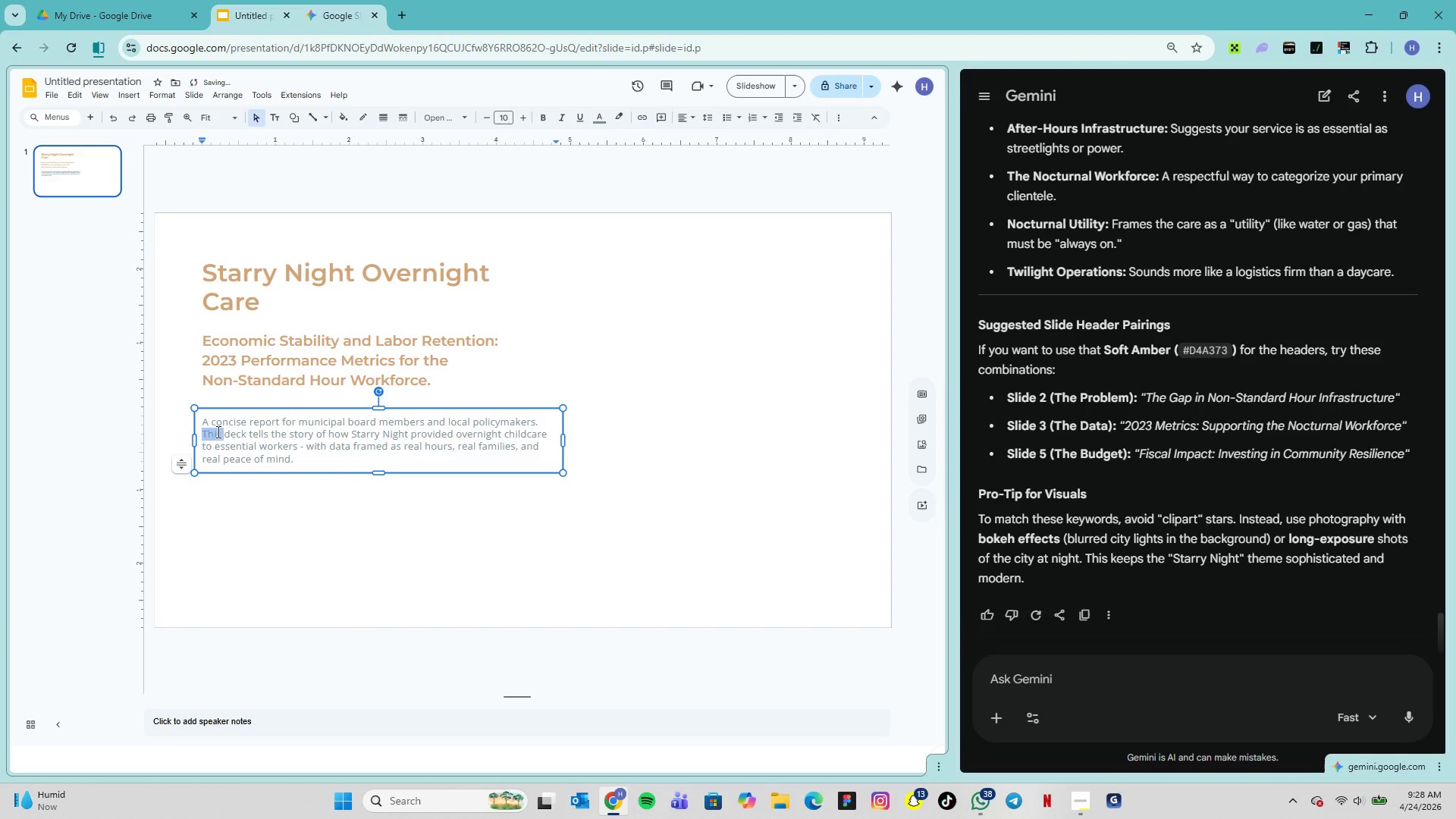 
triple_click([217, 431])
 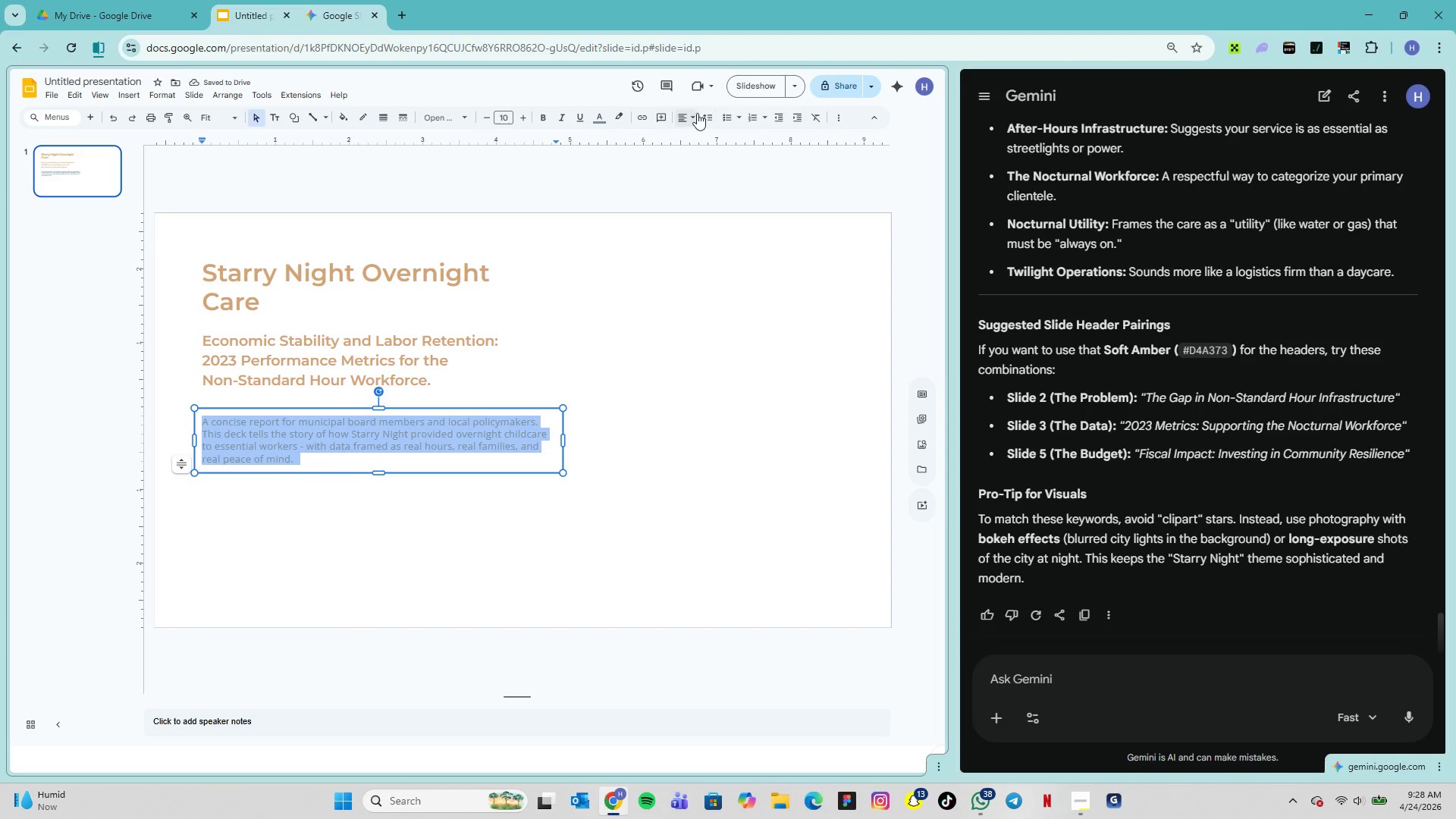 
left_click([709, 123])
 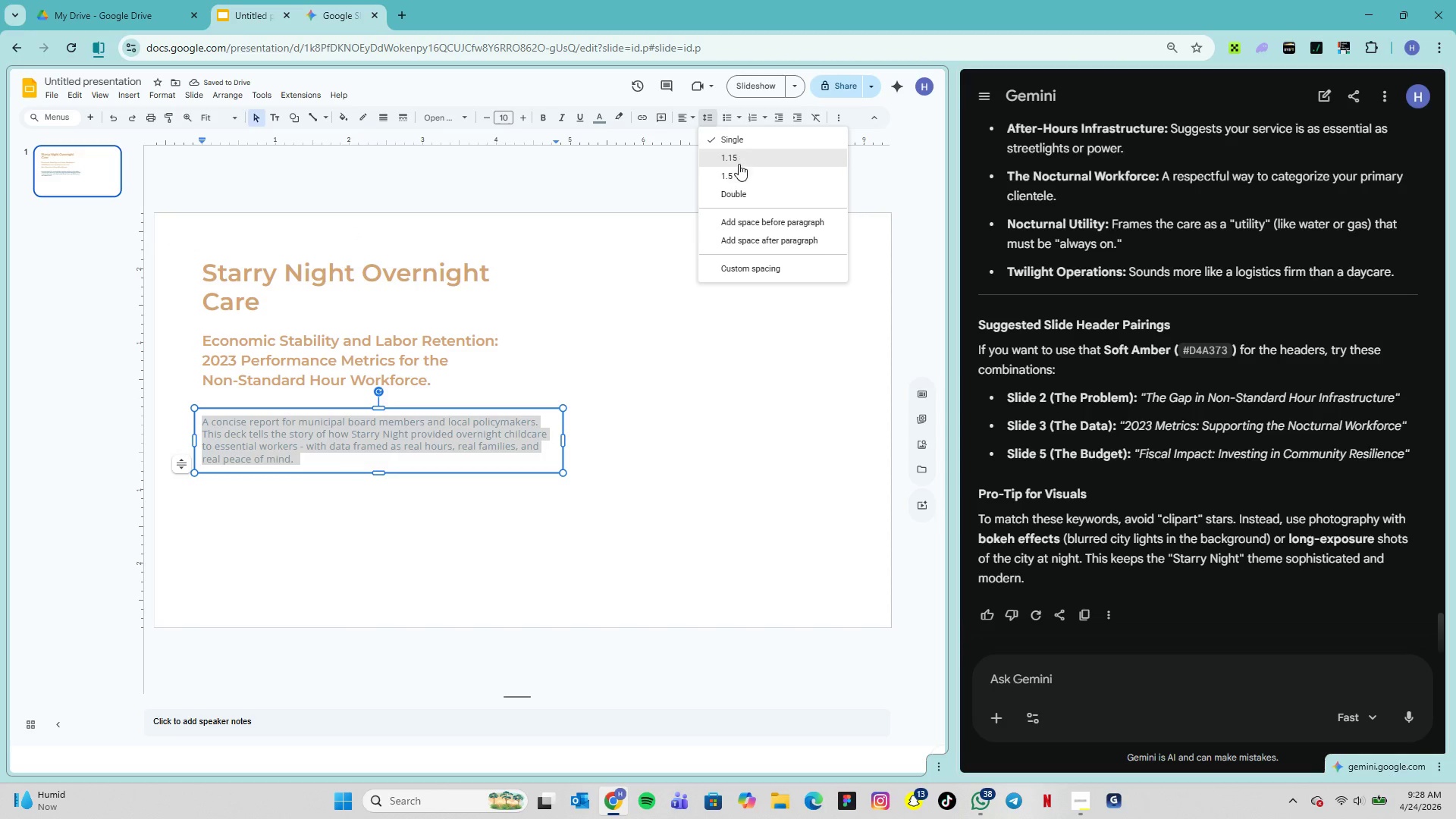 
left_click([739, 162])
 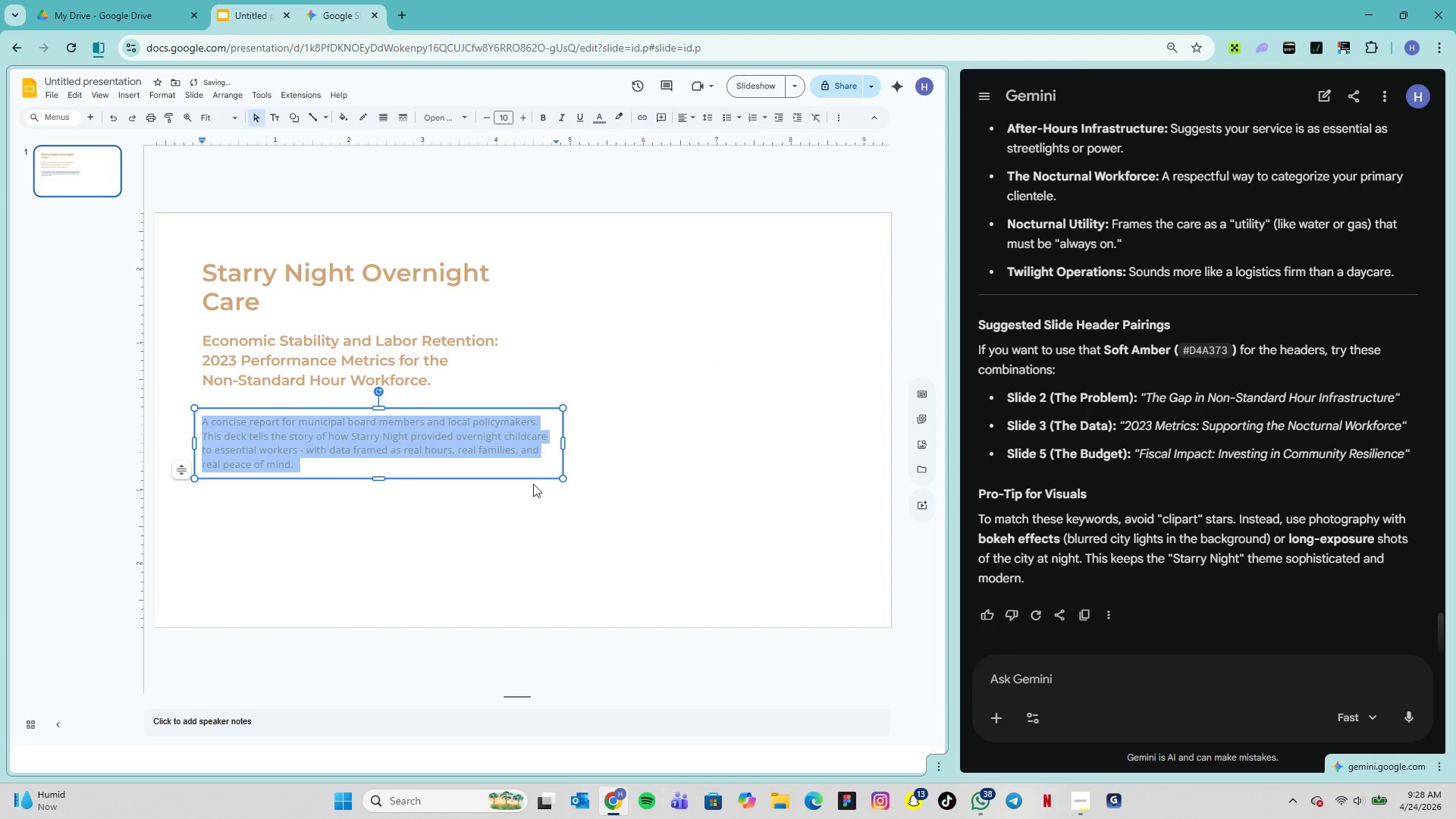 
left_click([500, 492])
 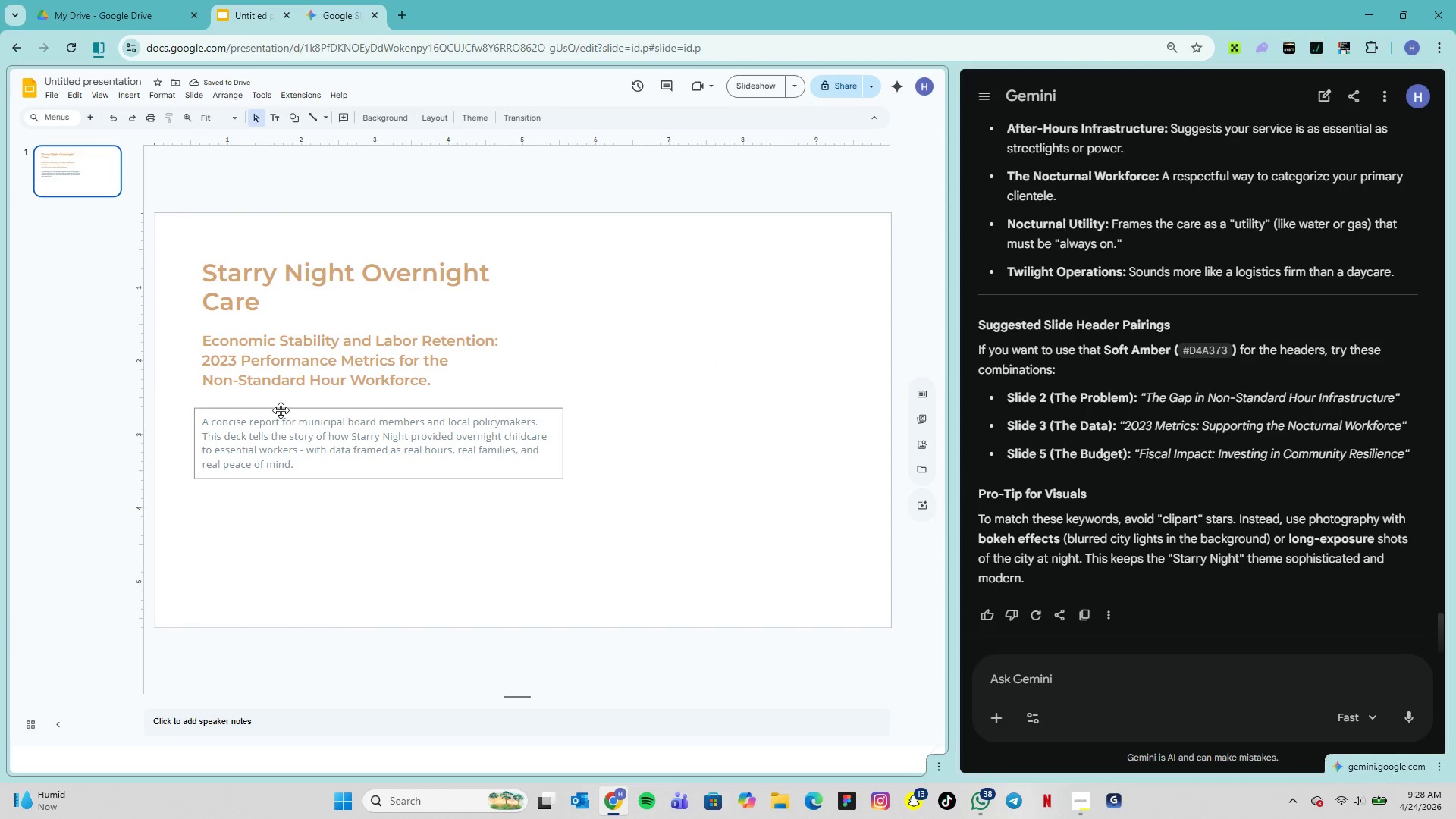 
left_click_drag(start_coordinate=[282, 413], to_coordinate=[284, 407])
 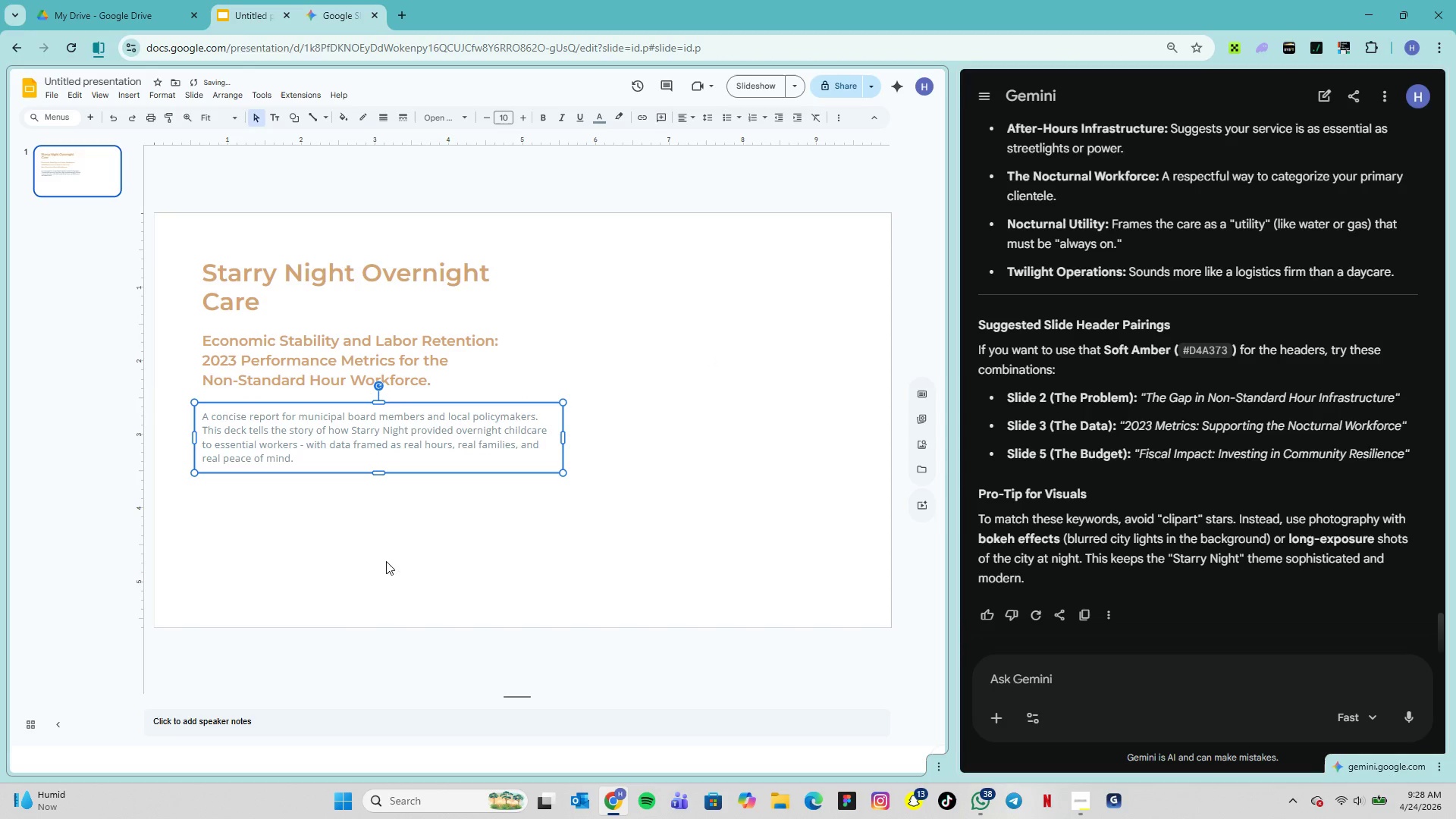 
left_click([387, 566])
 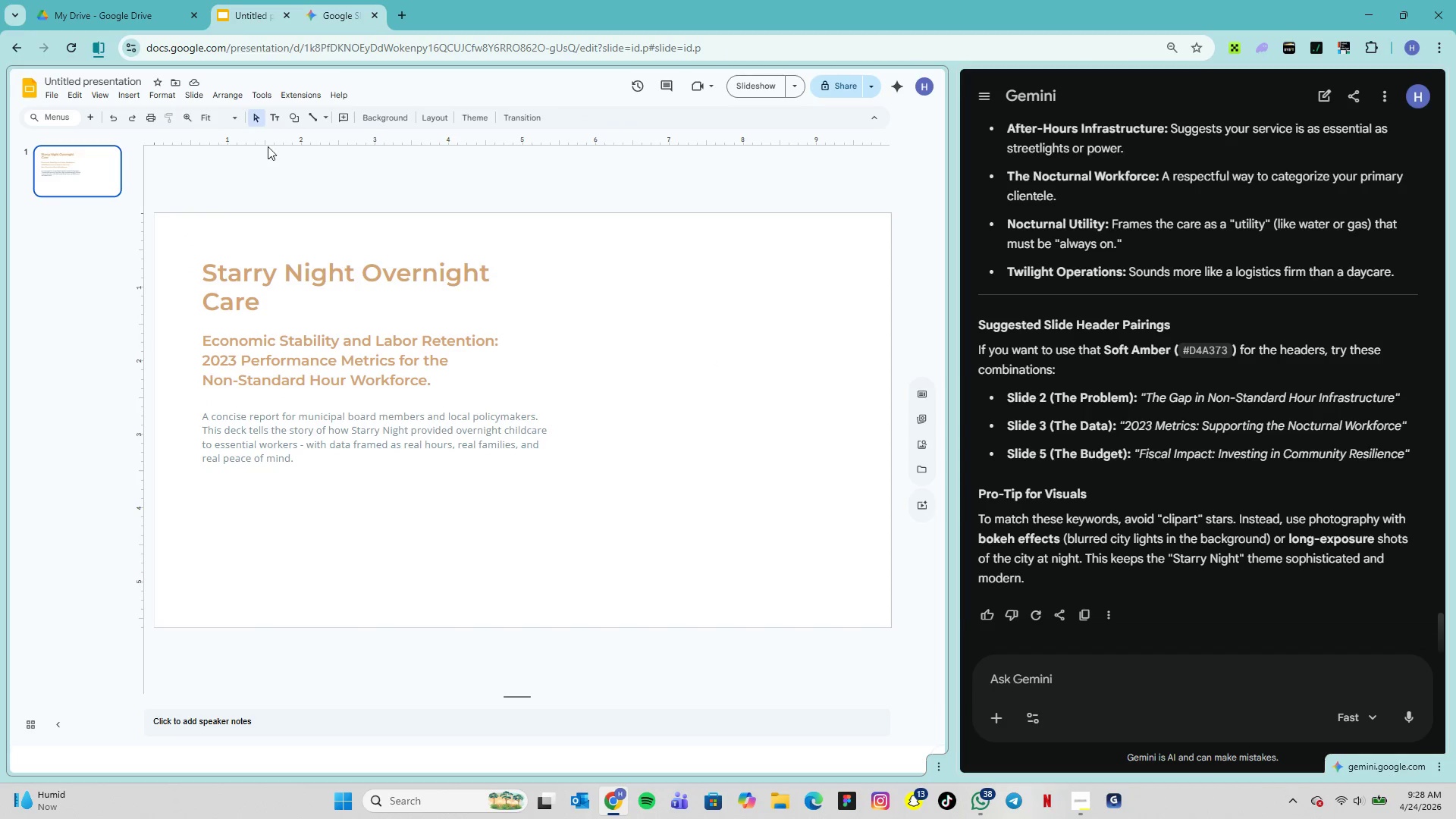 
wait(6.86)
 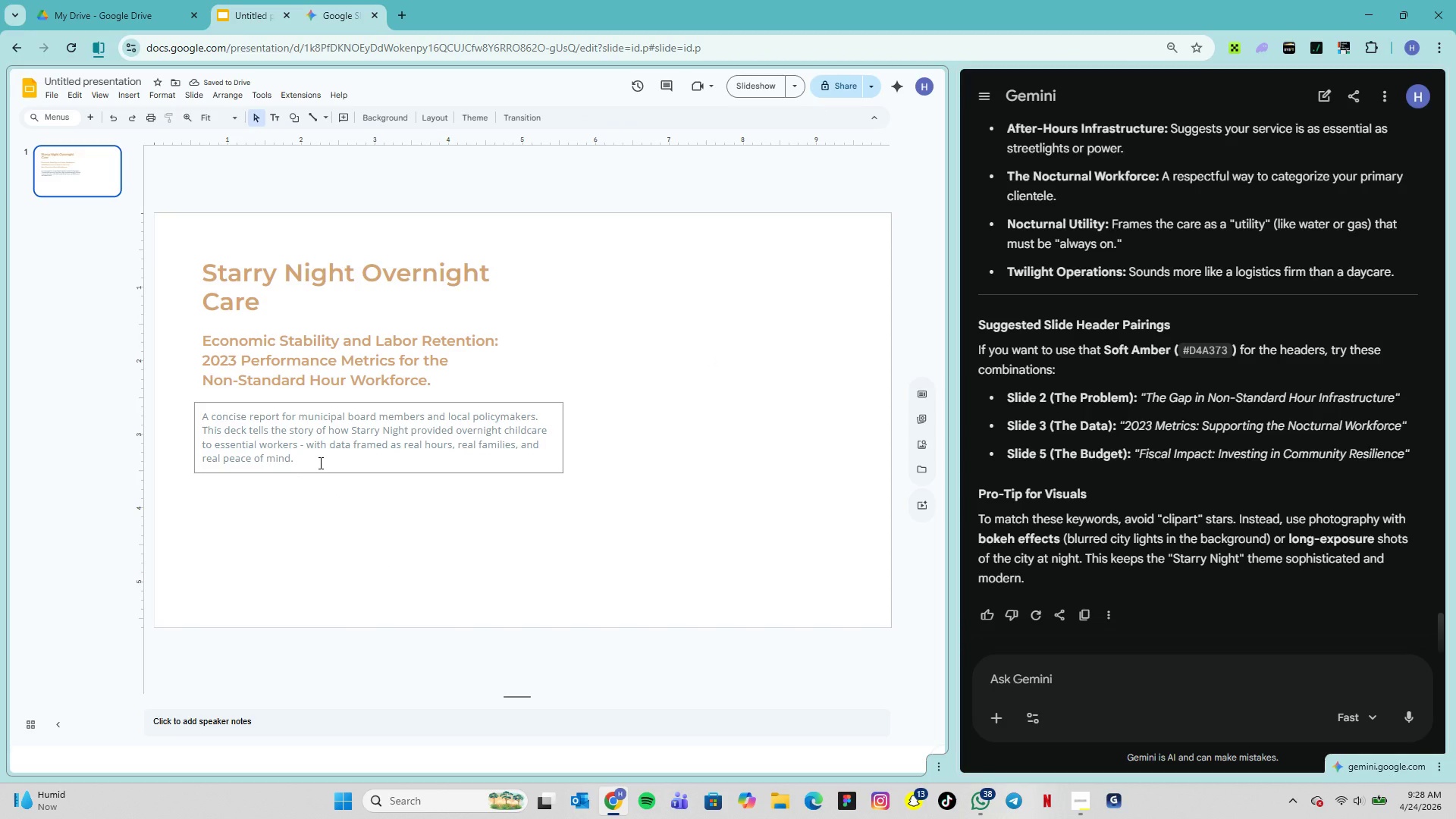 
left_click([137, 98])
 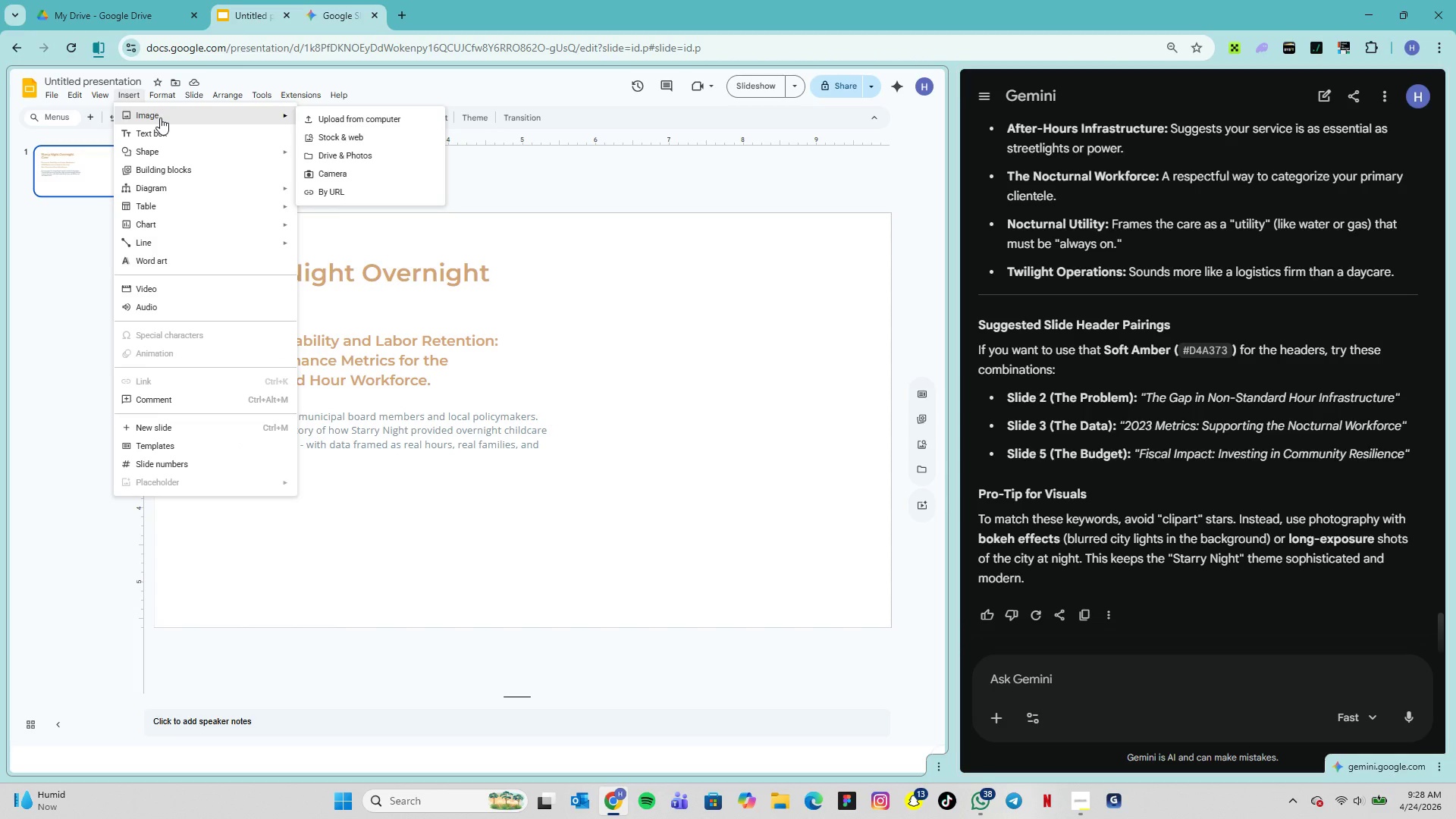 
left_click([165, 118])
 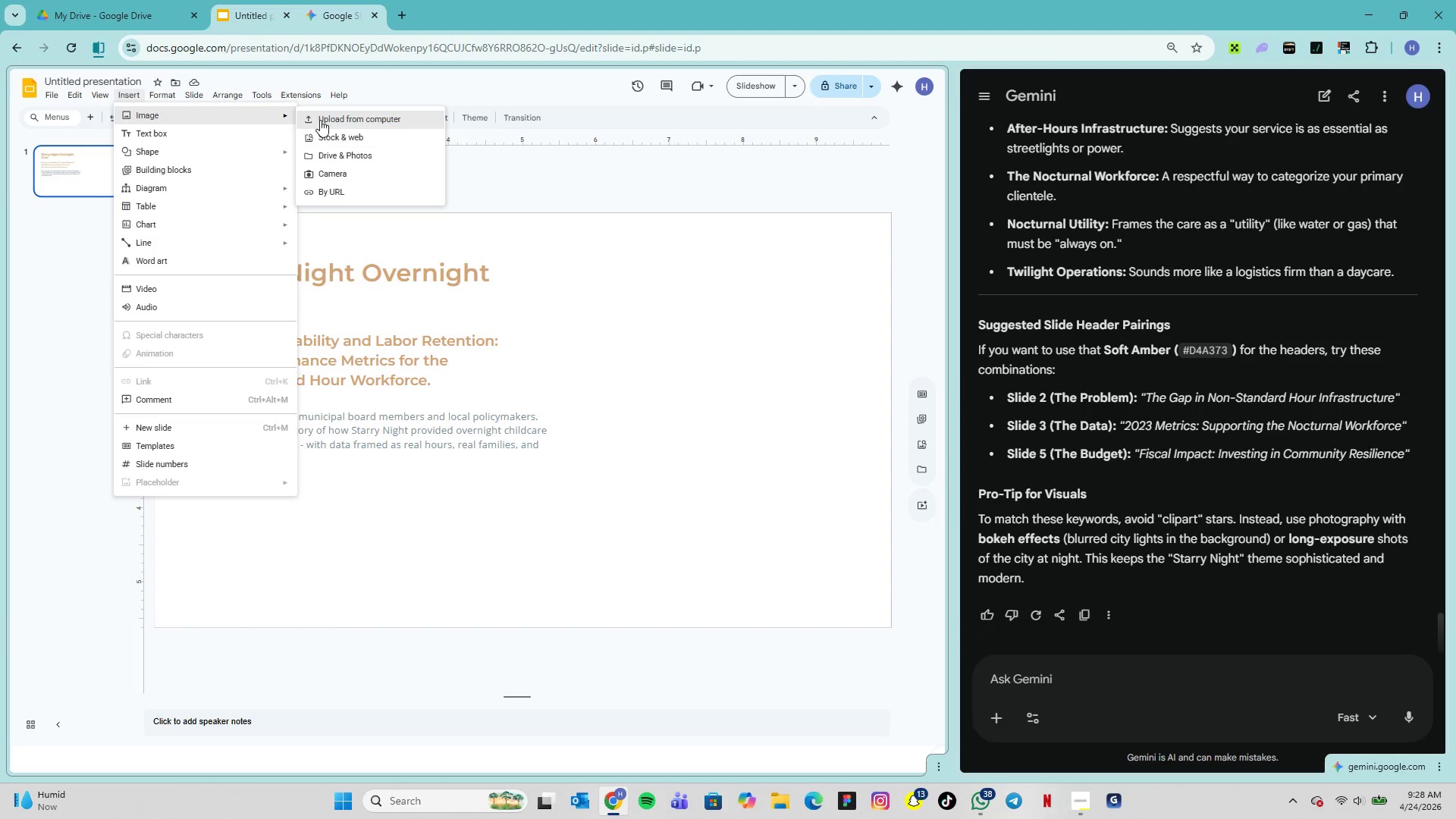 
left_click([322, 120])
 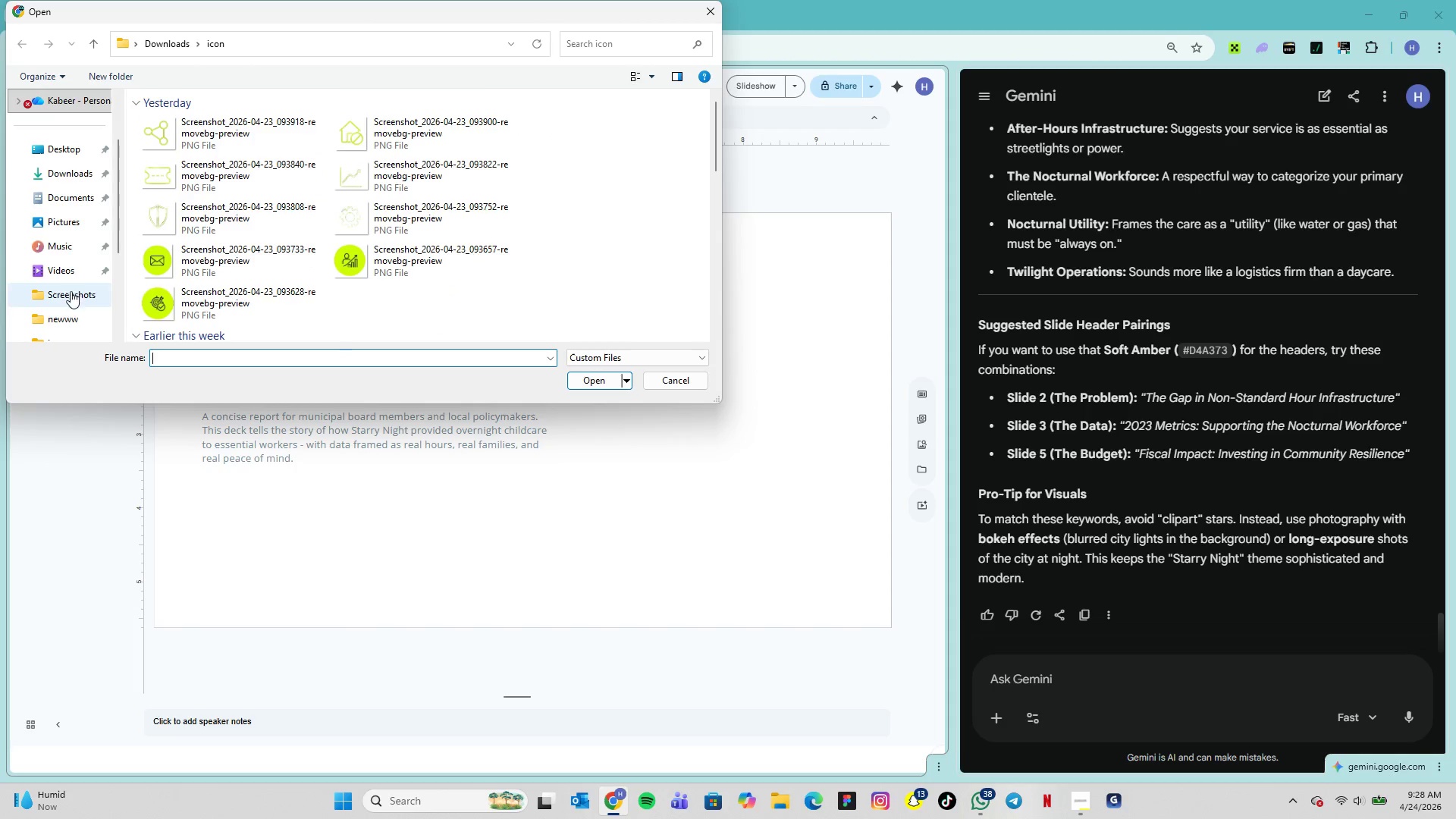 
left_click([74, 318])
 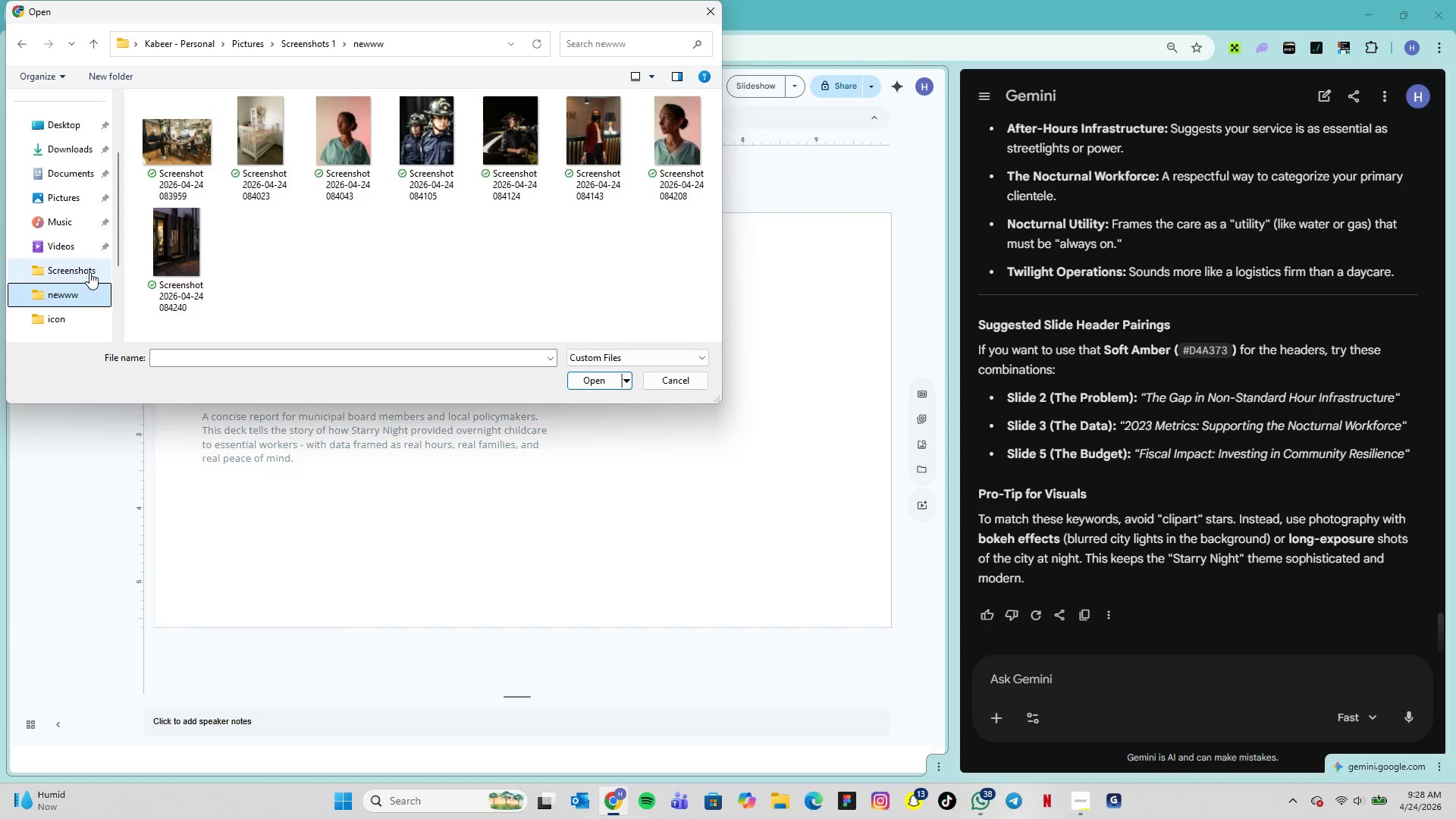 
left_click([186, 257])
 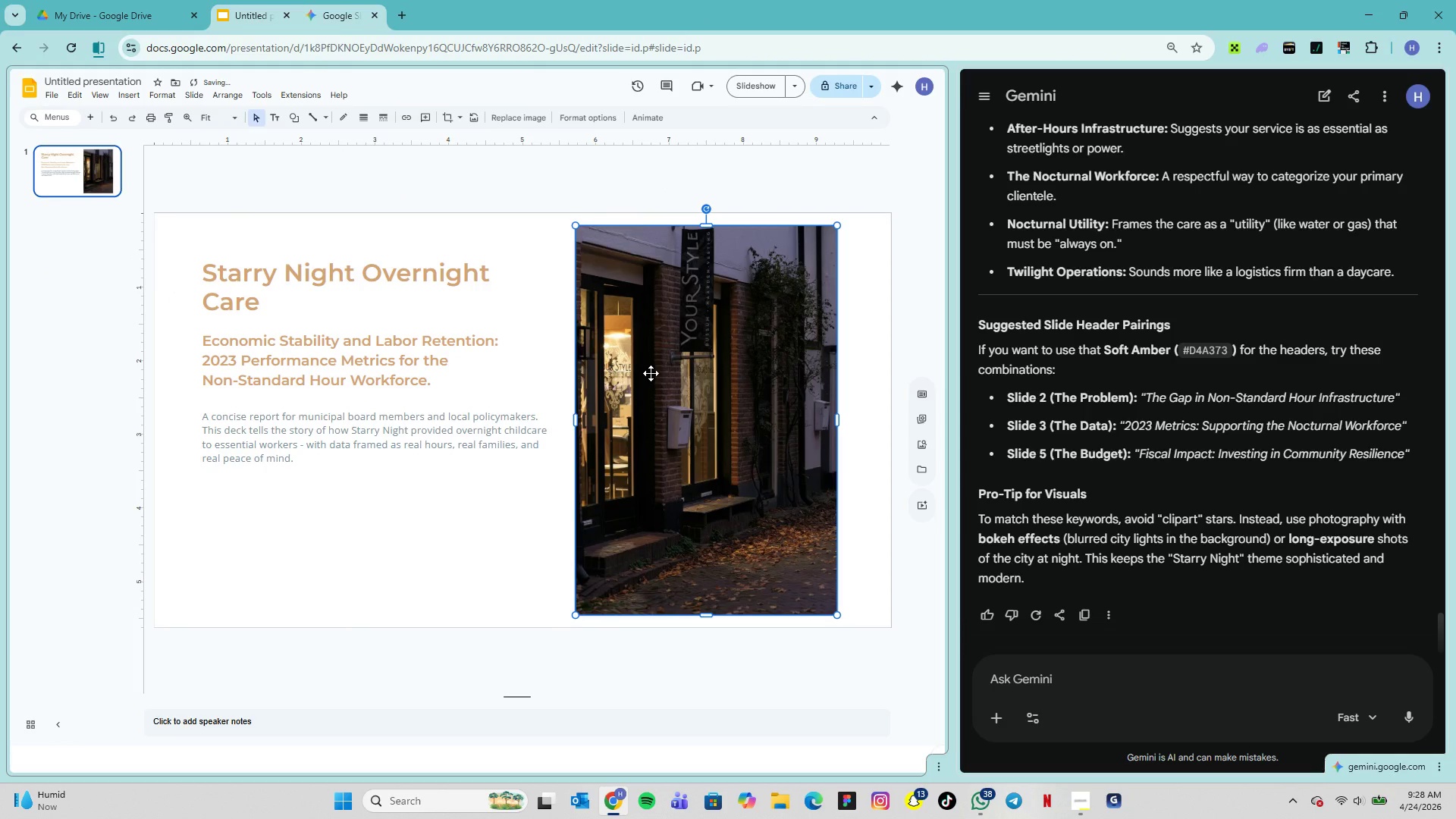 
left_click_drag(start_coordinate=[651, 373], to_coordinate=[705, 362])
 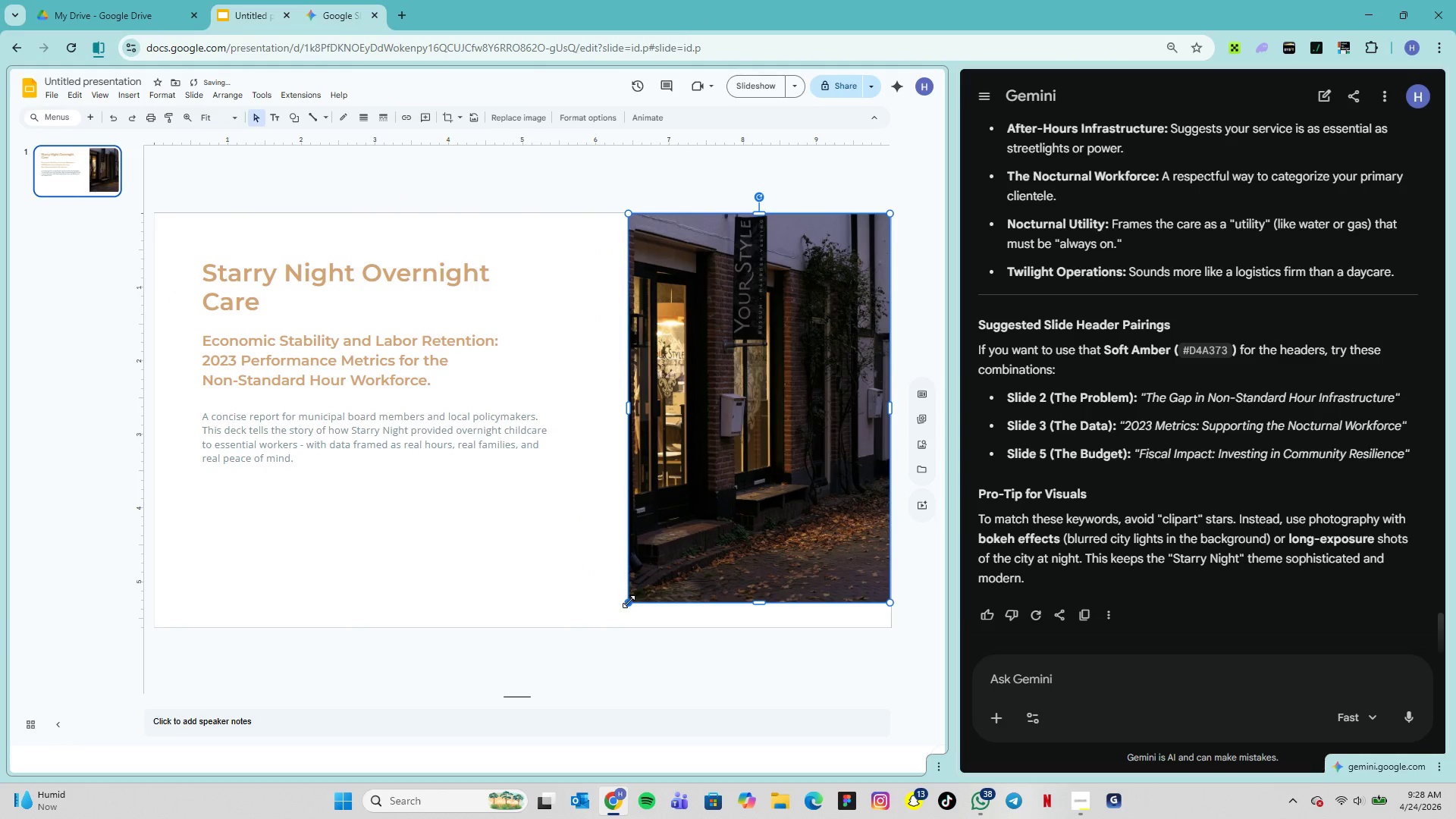 
left_click_drag(start_coordinate=[629, 601], to_coordinate=[613, 616])
 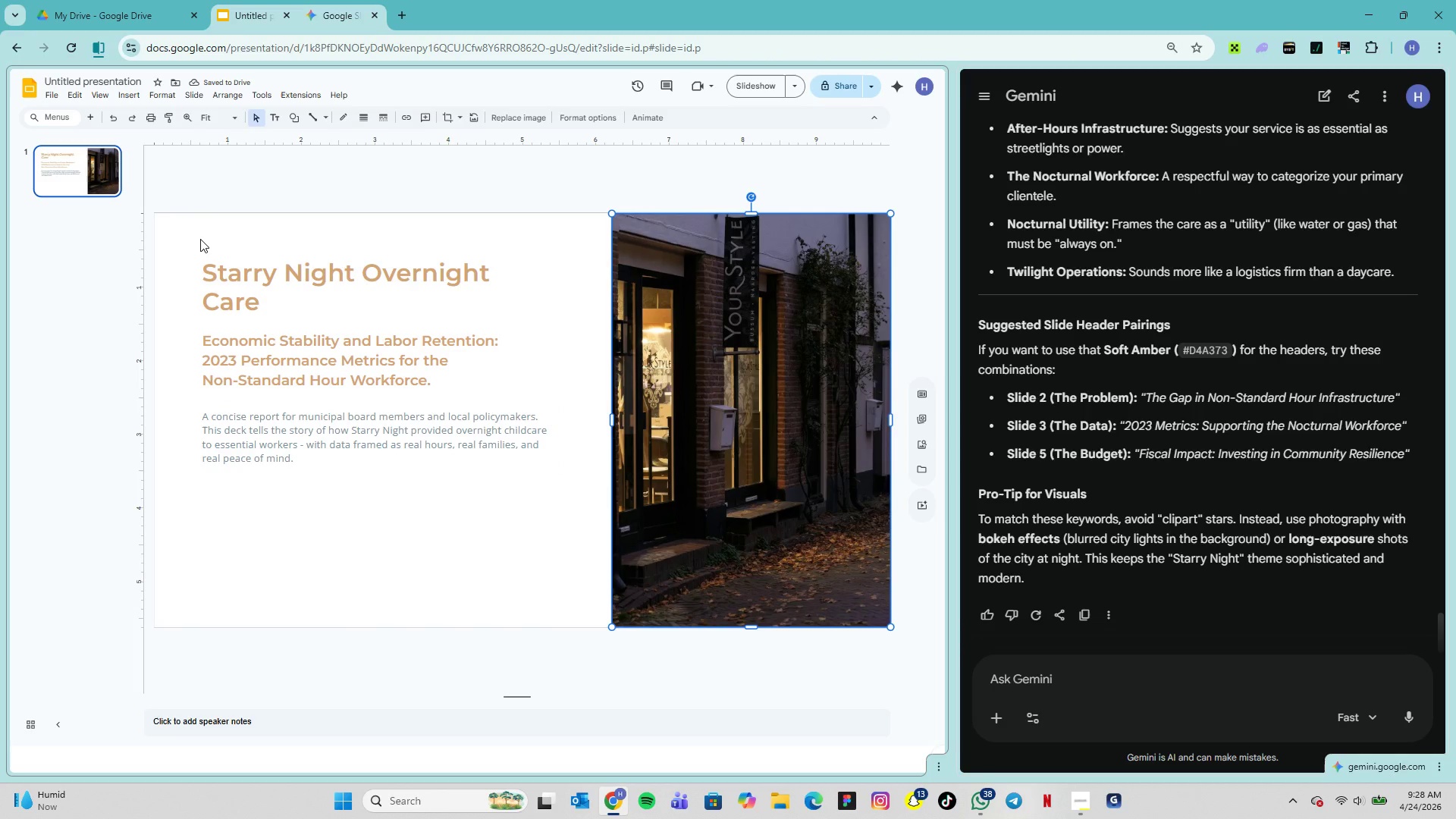 
left_click_drag(start_coordinate=[200, 239], to_coordinate=[566, 530])
 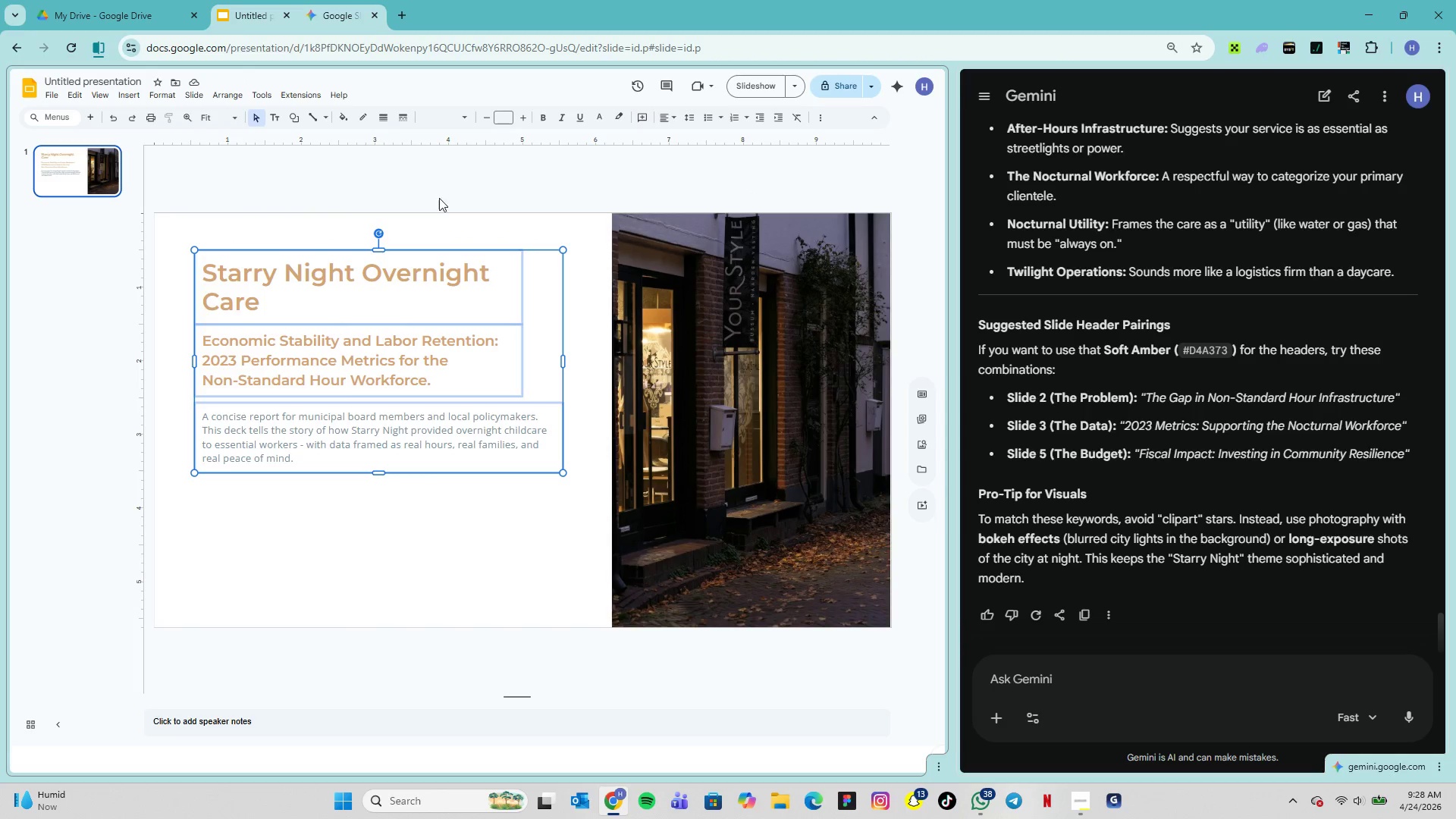 
right_click([423, 367])
 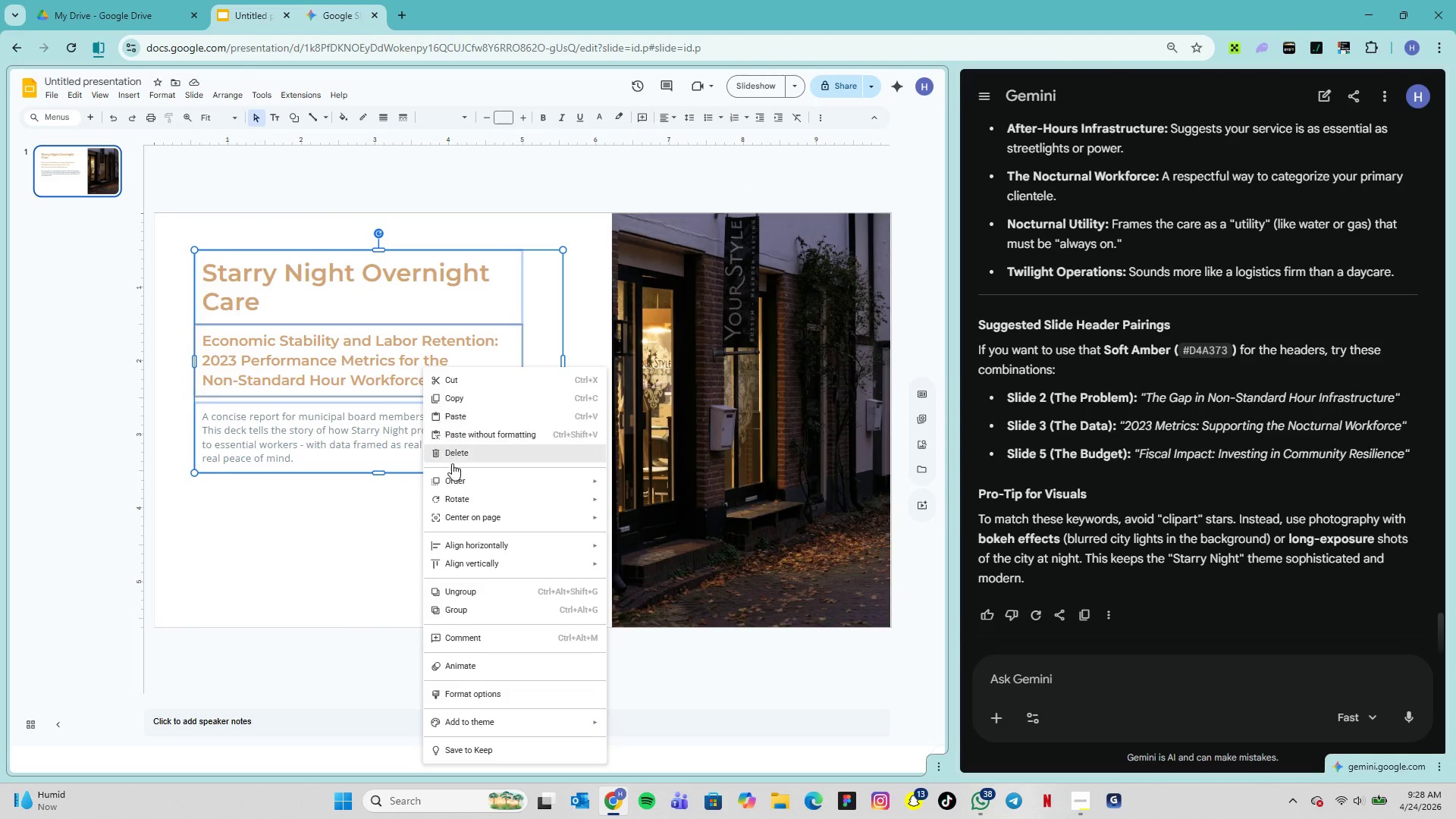 
mouse_move([488, 522])
 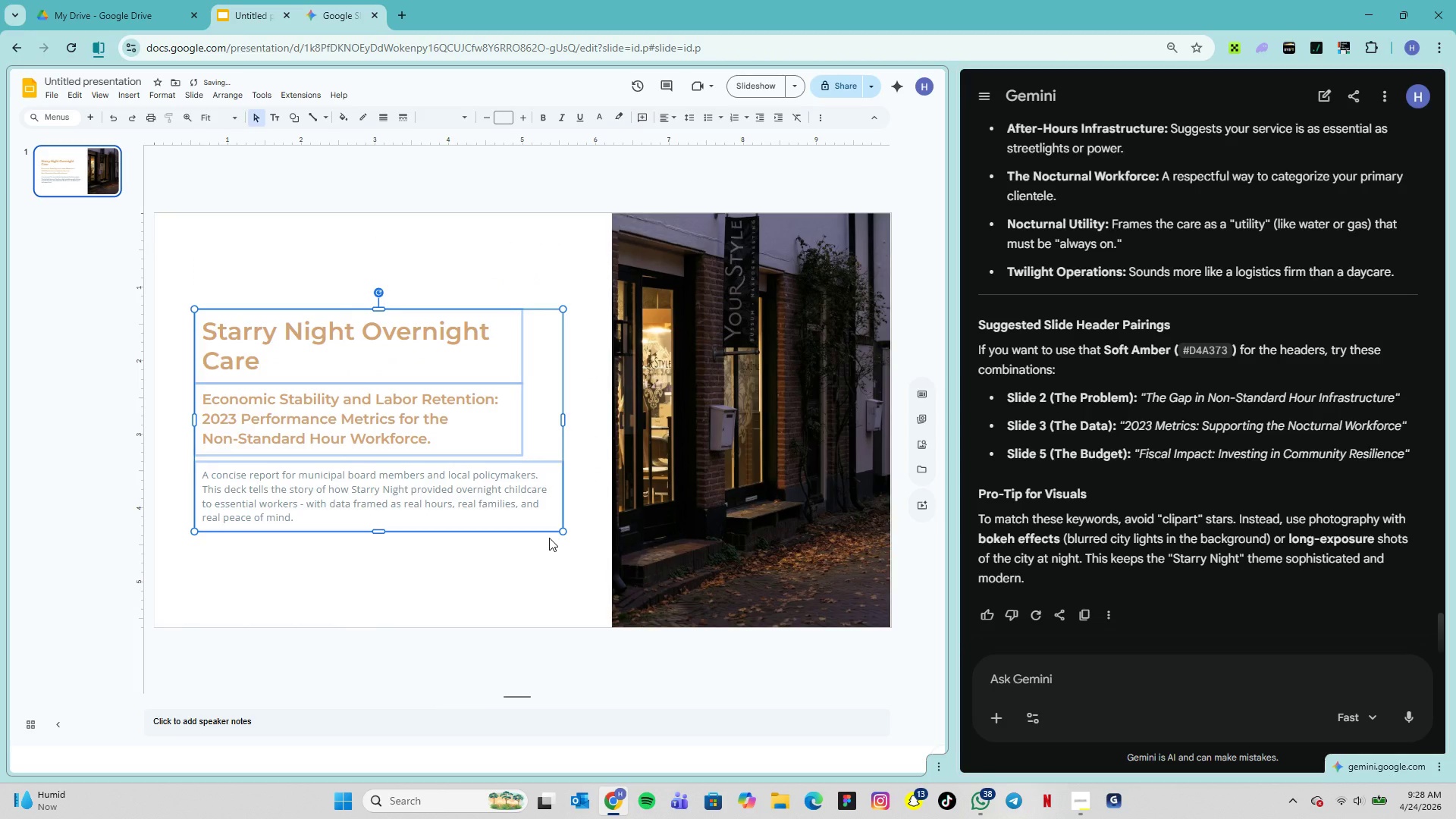 
wait(7.83)
 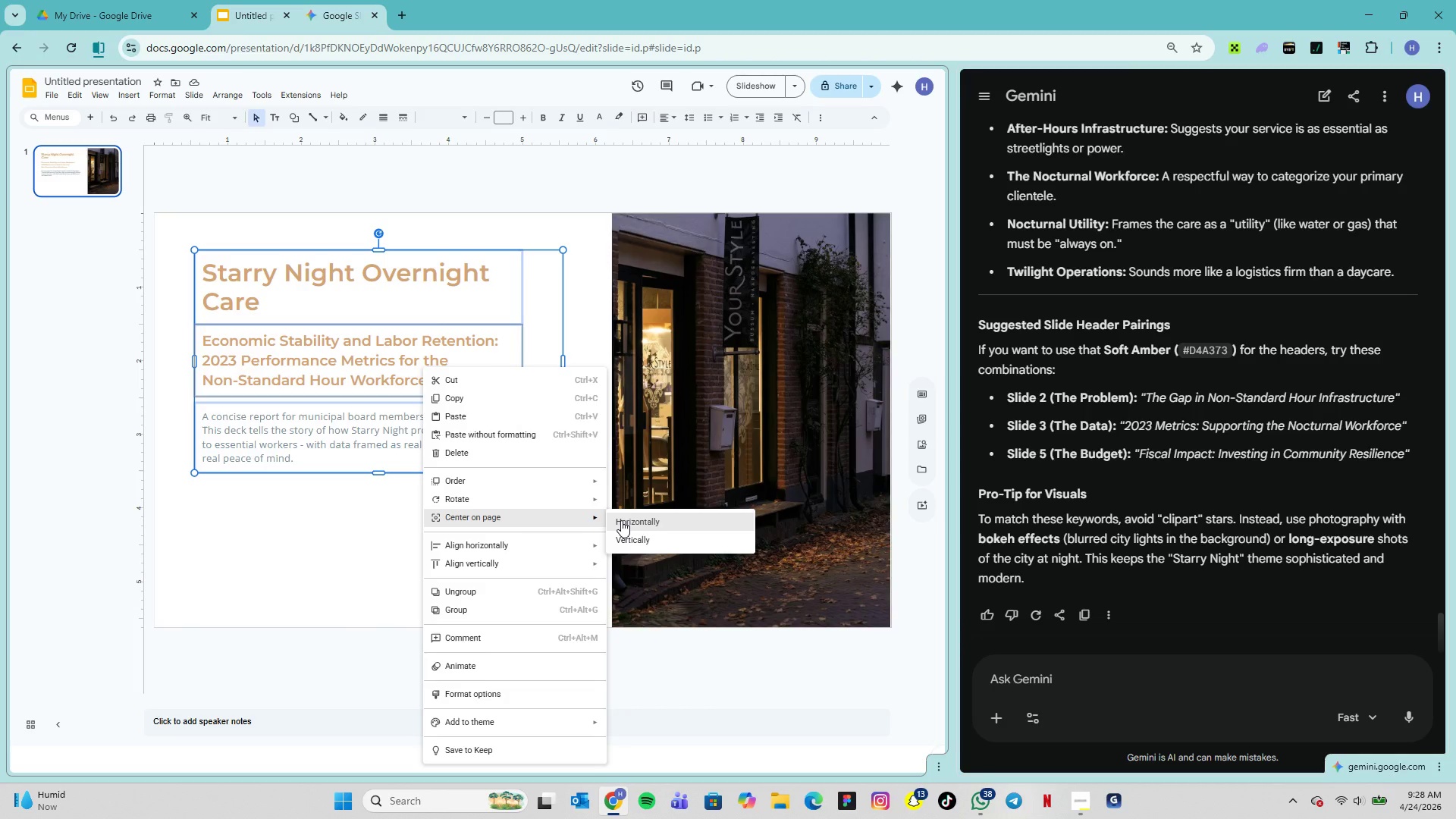 
left_click([638, 526])
 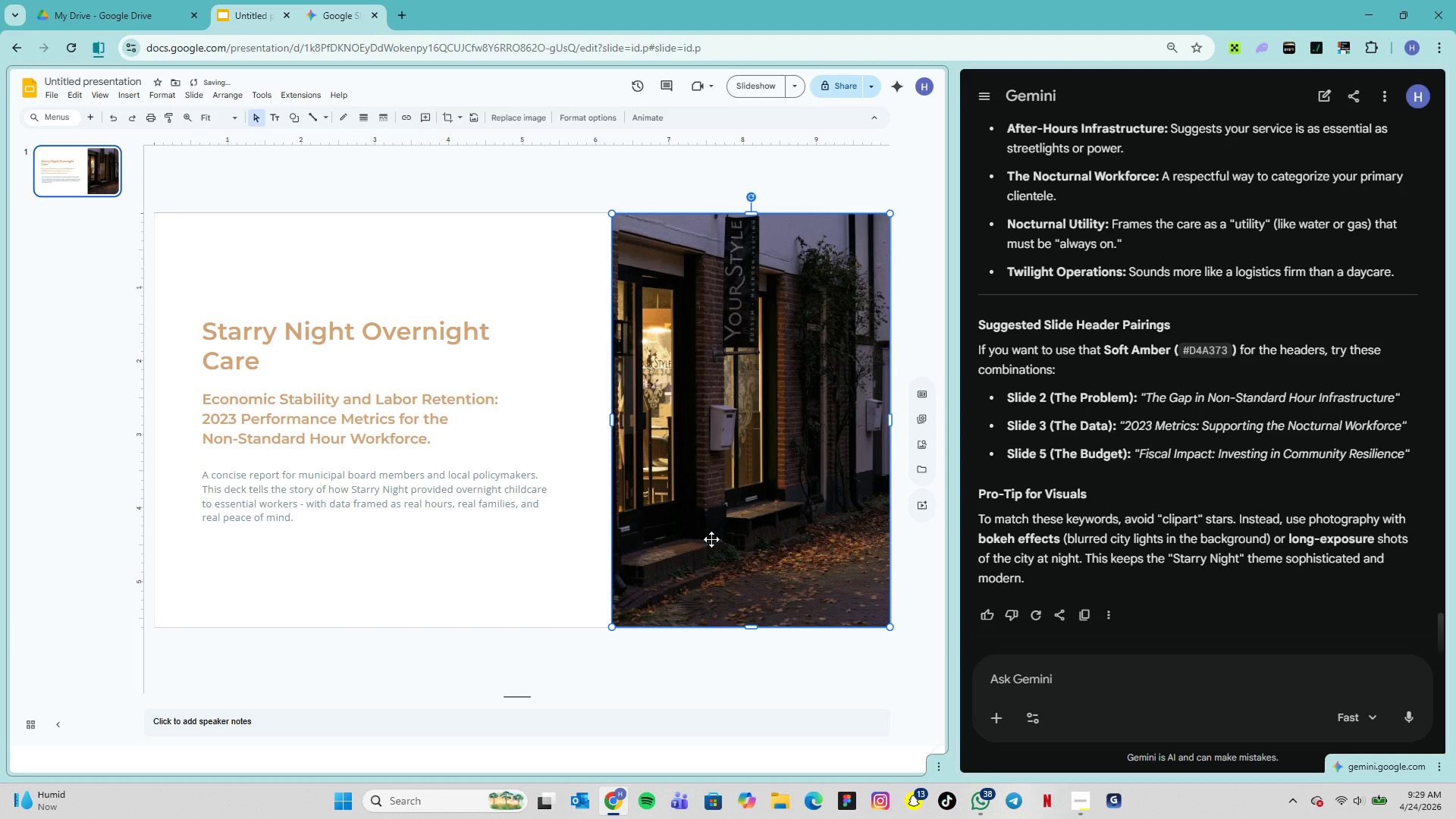 
wait(7.69)
 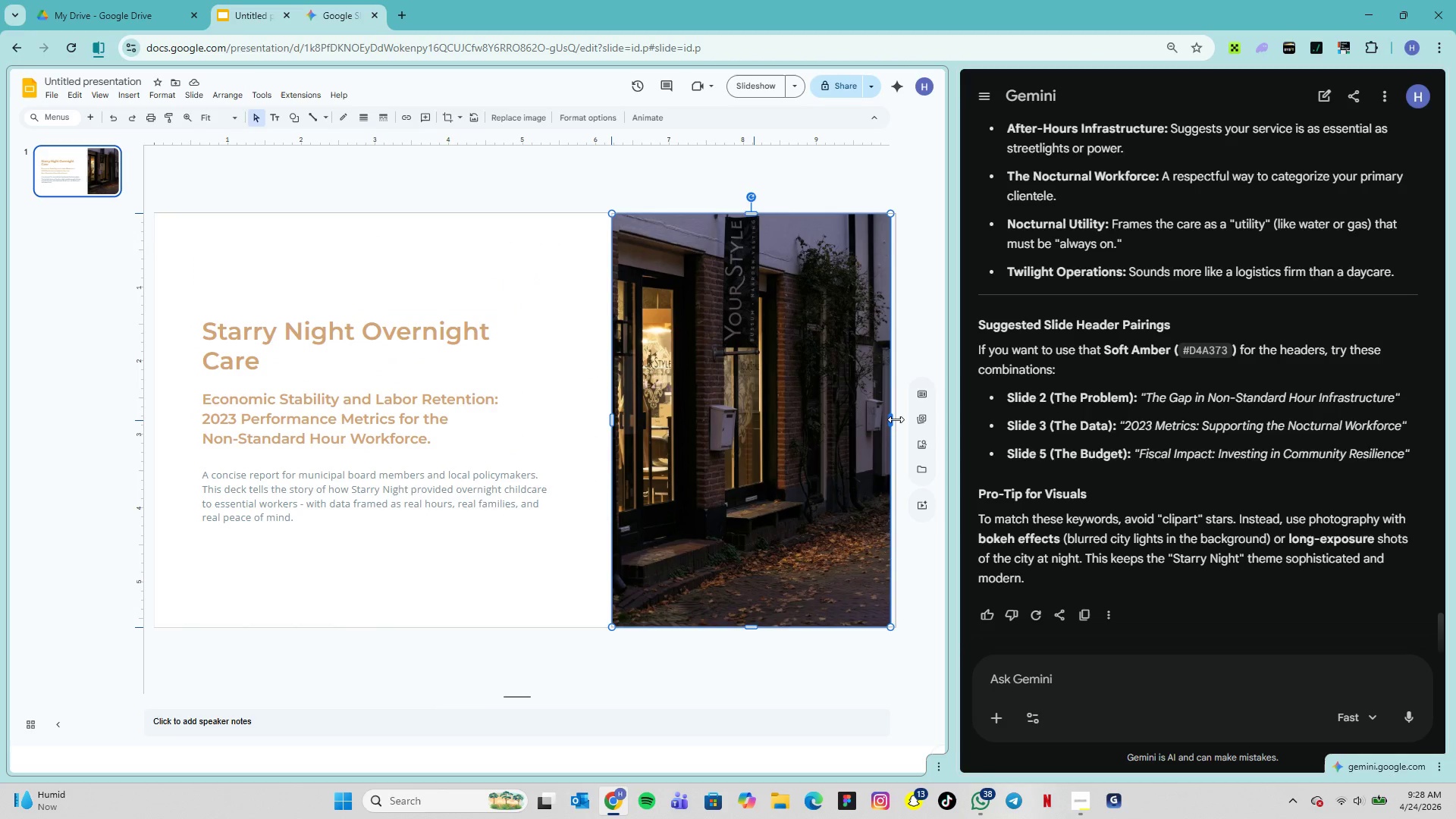 
left_click([626, 410])
 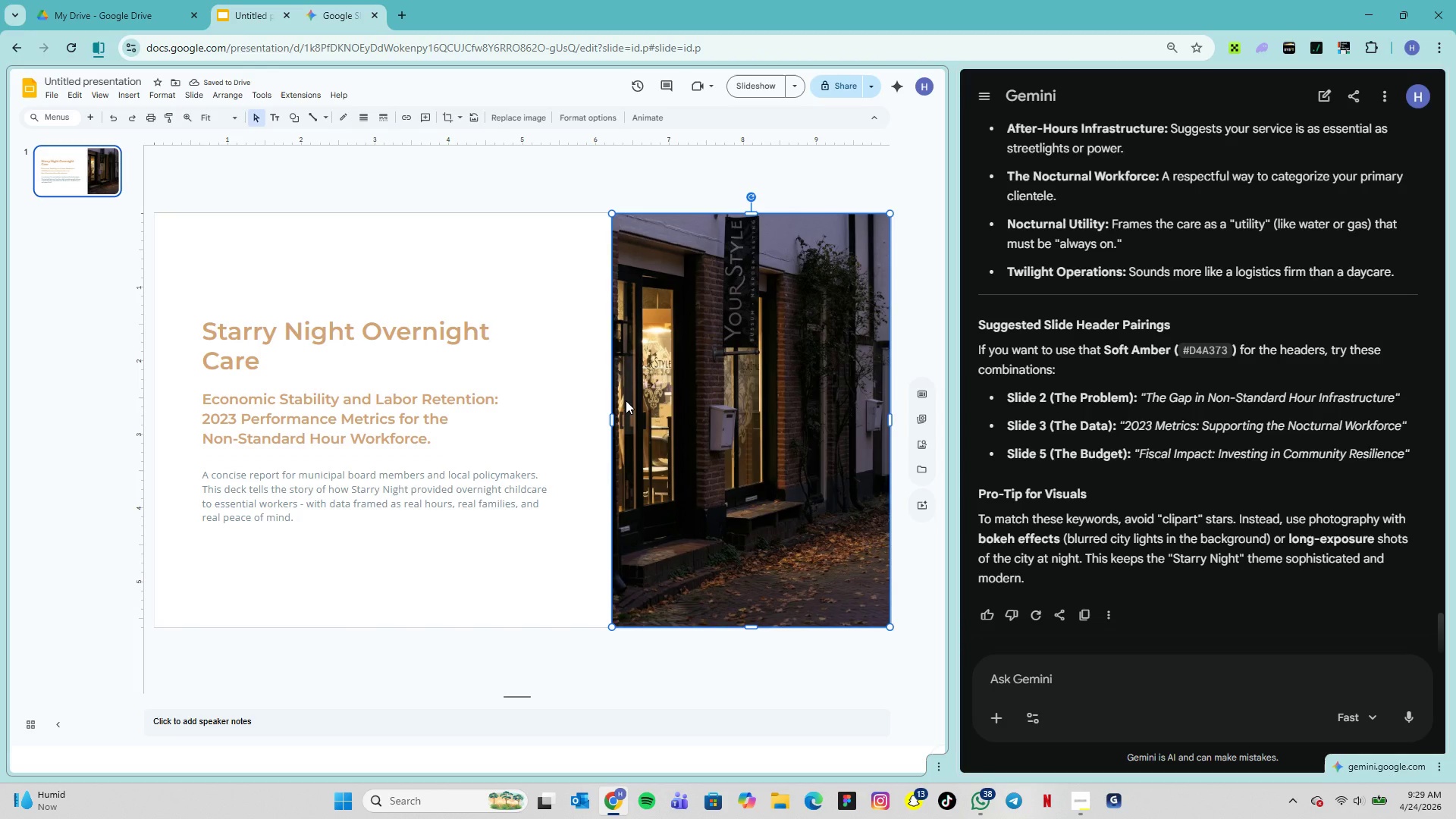 
key(ArrowRight)
 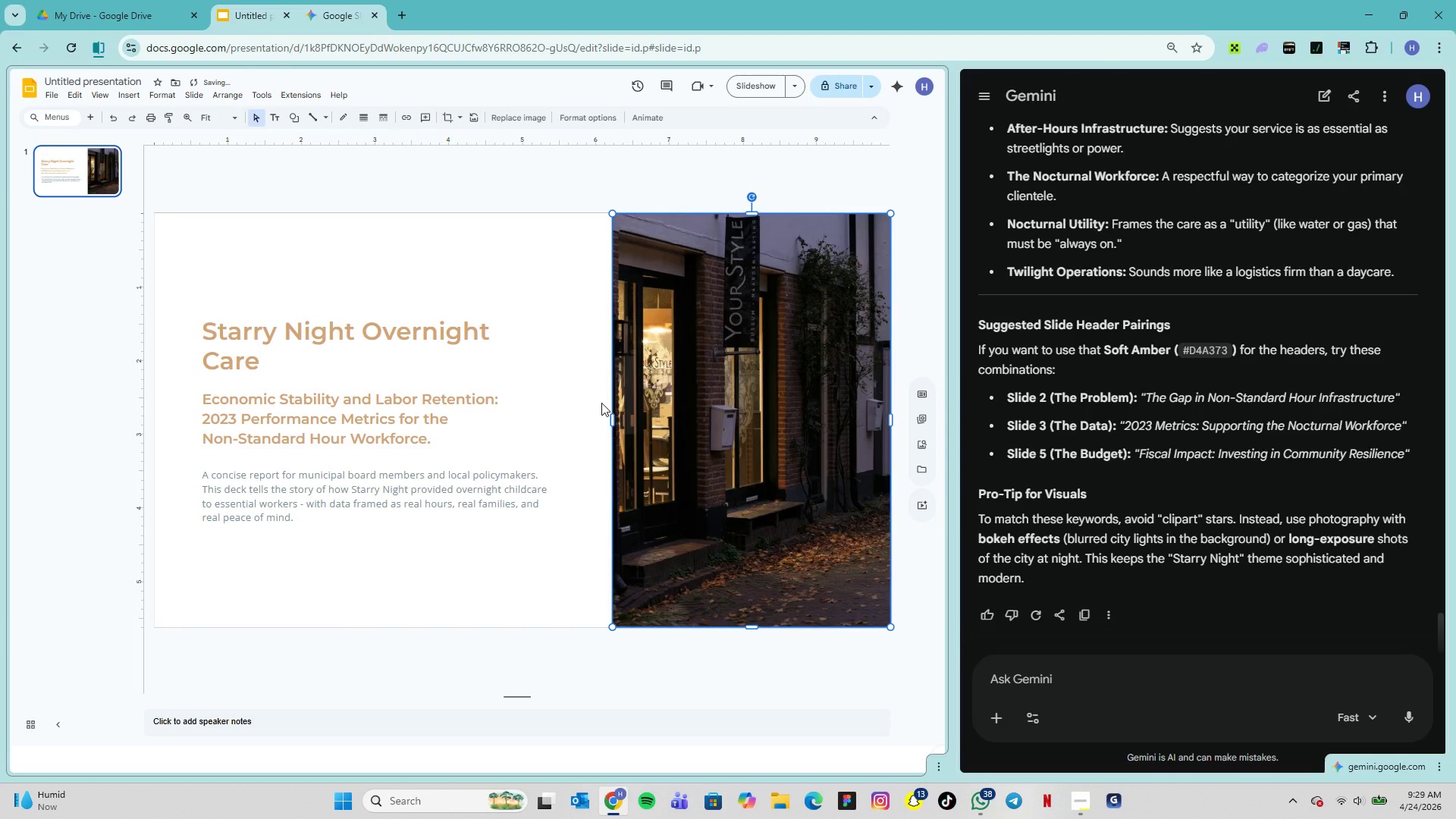 
left_click([601, 403])
 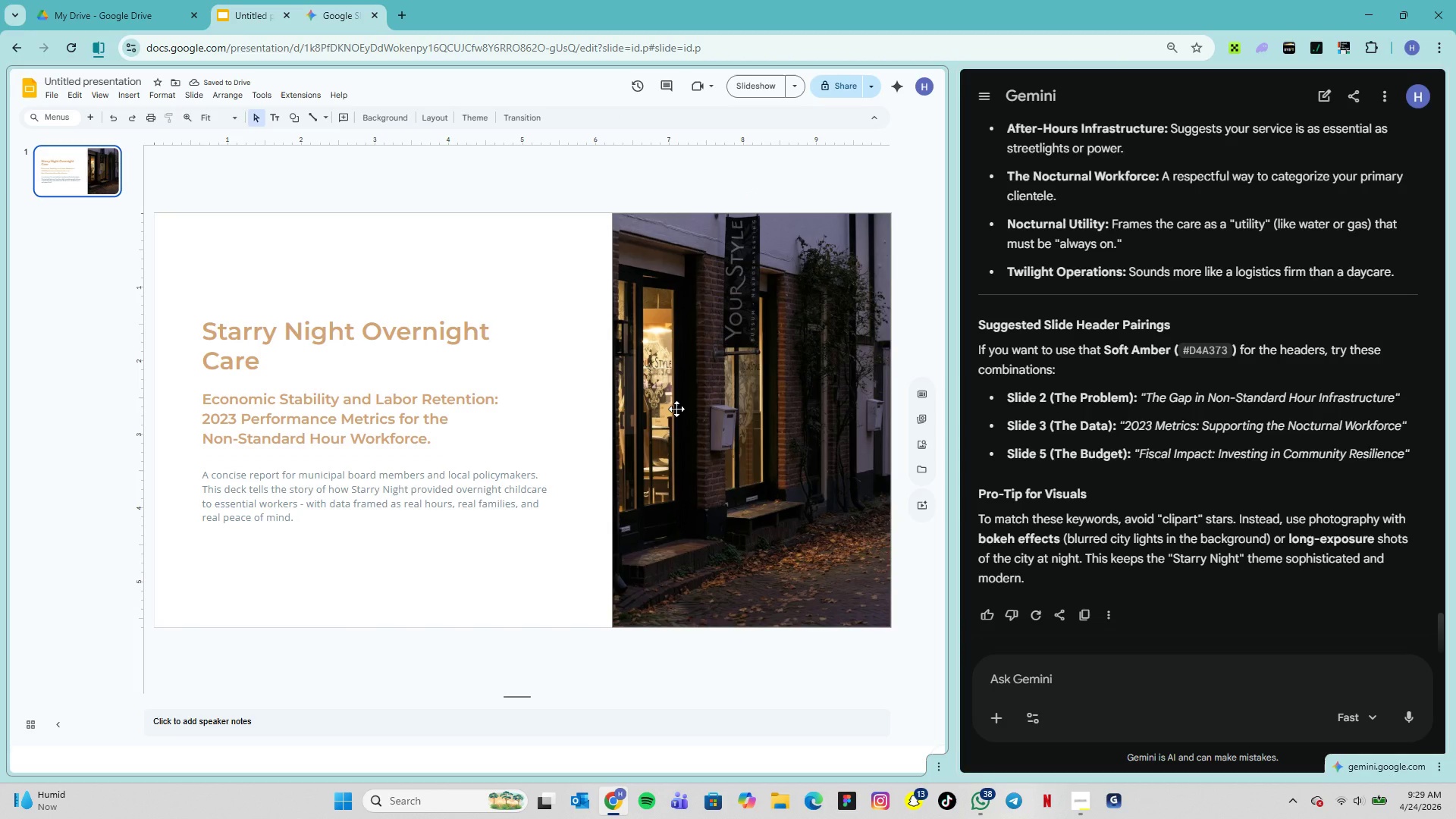 
left_click([676, 409])
 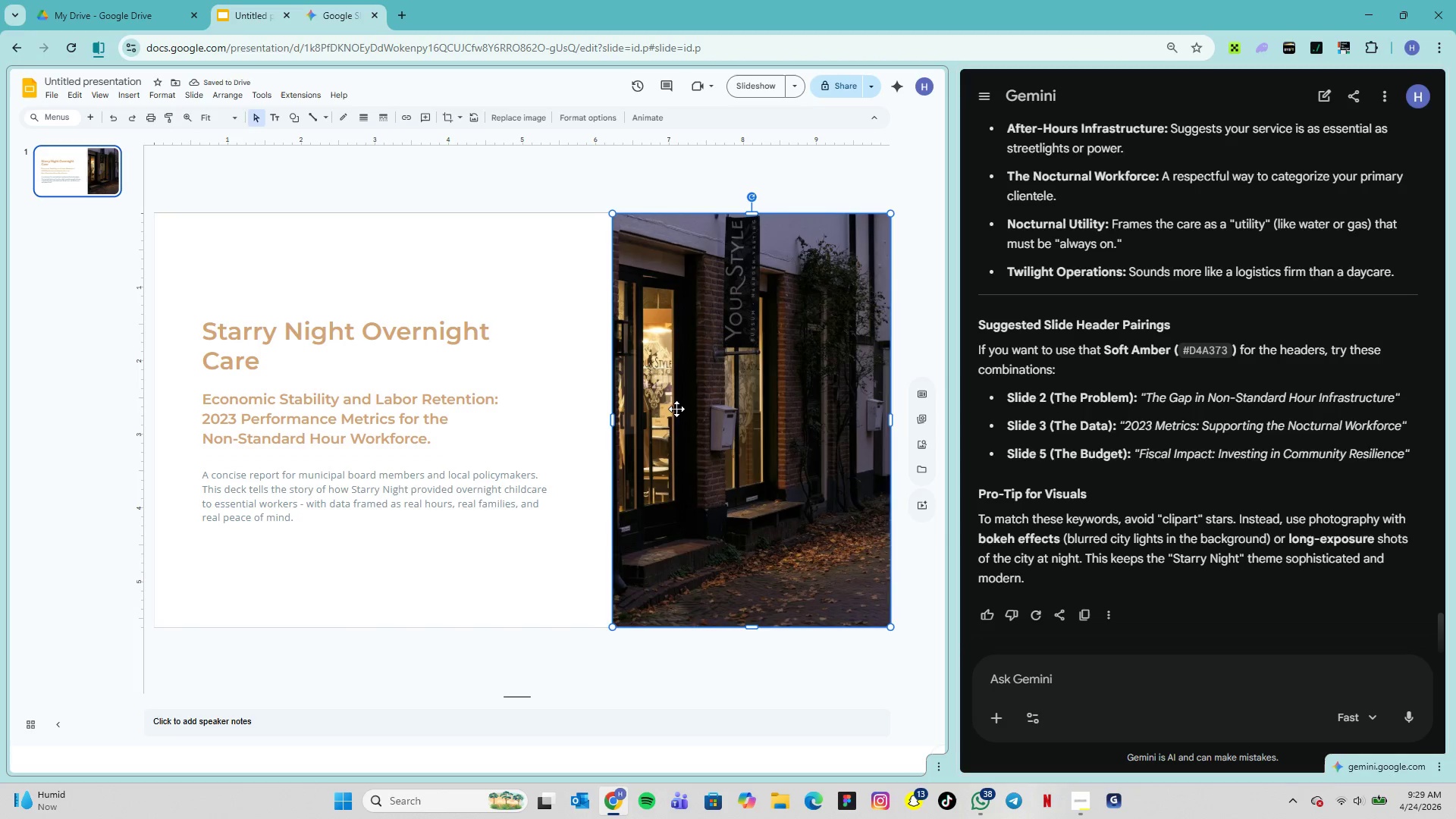 
key(ArrowRight)
 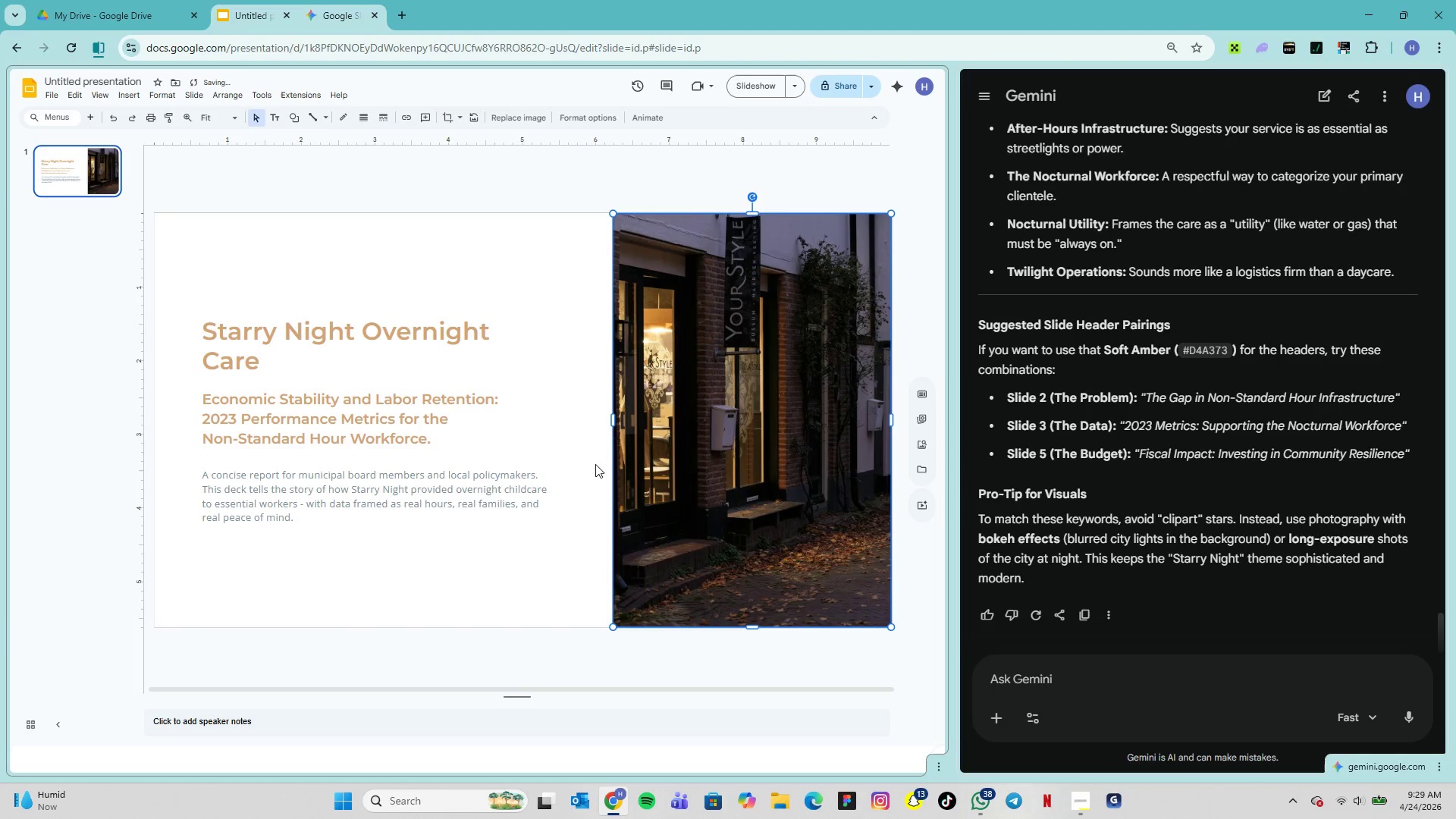 
left_click([567, 442])
 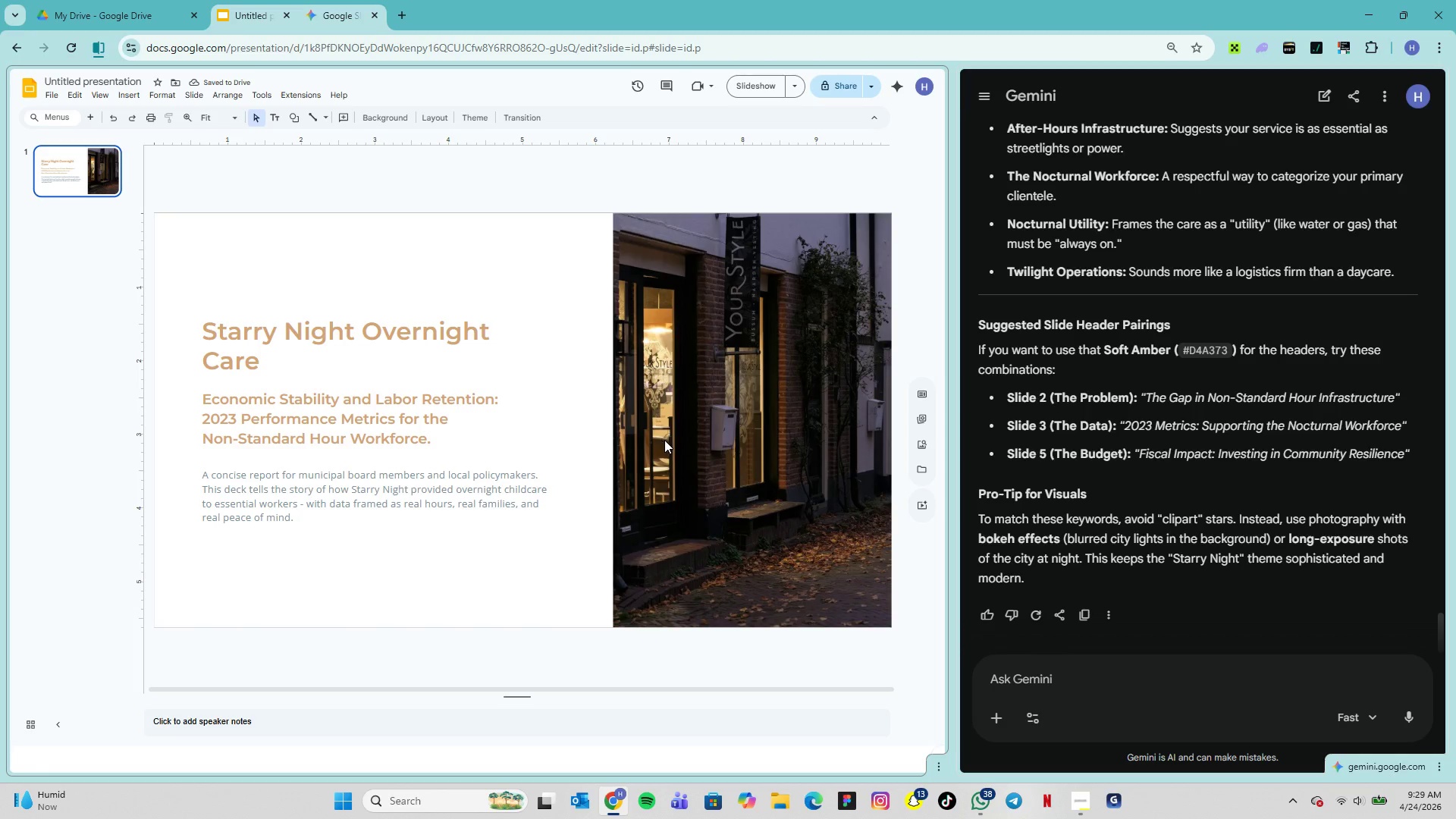 
left_click([664, 440])
 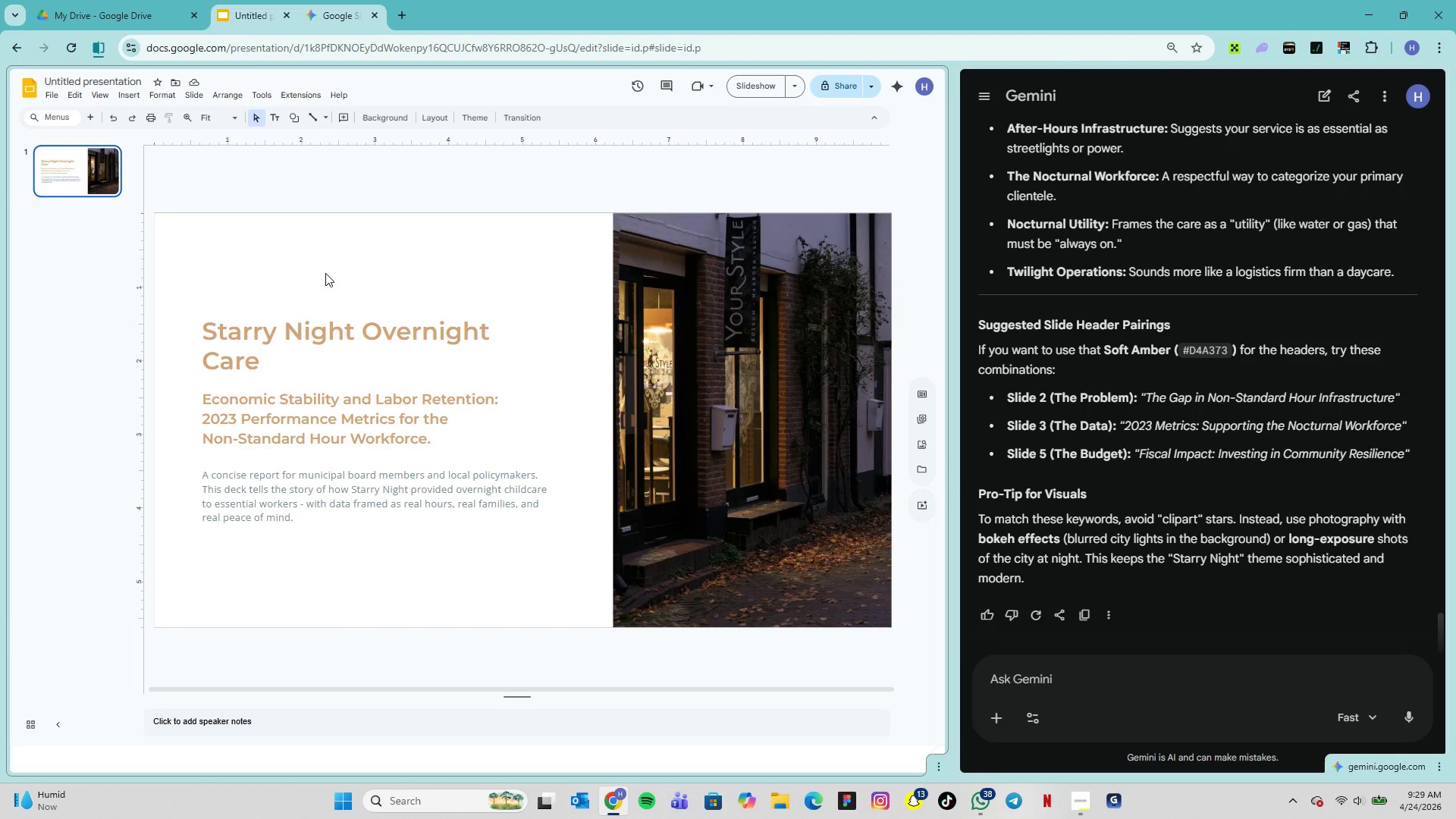 
wait(7.67)
 